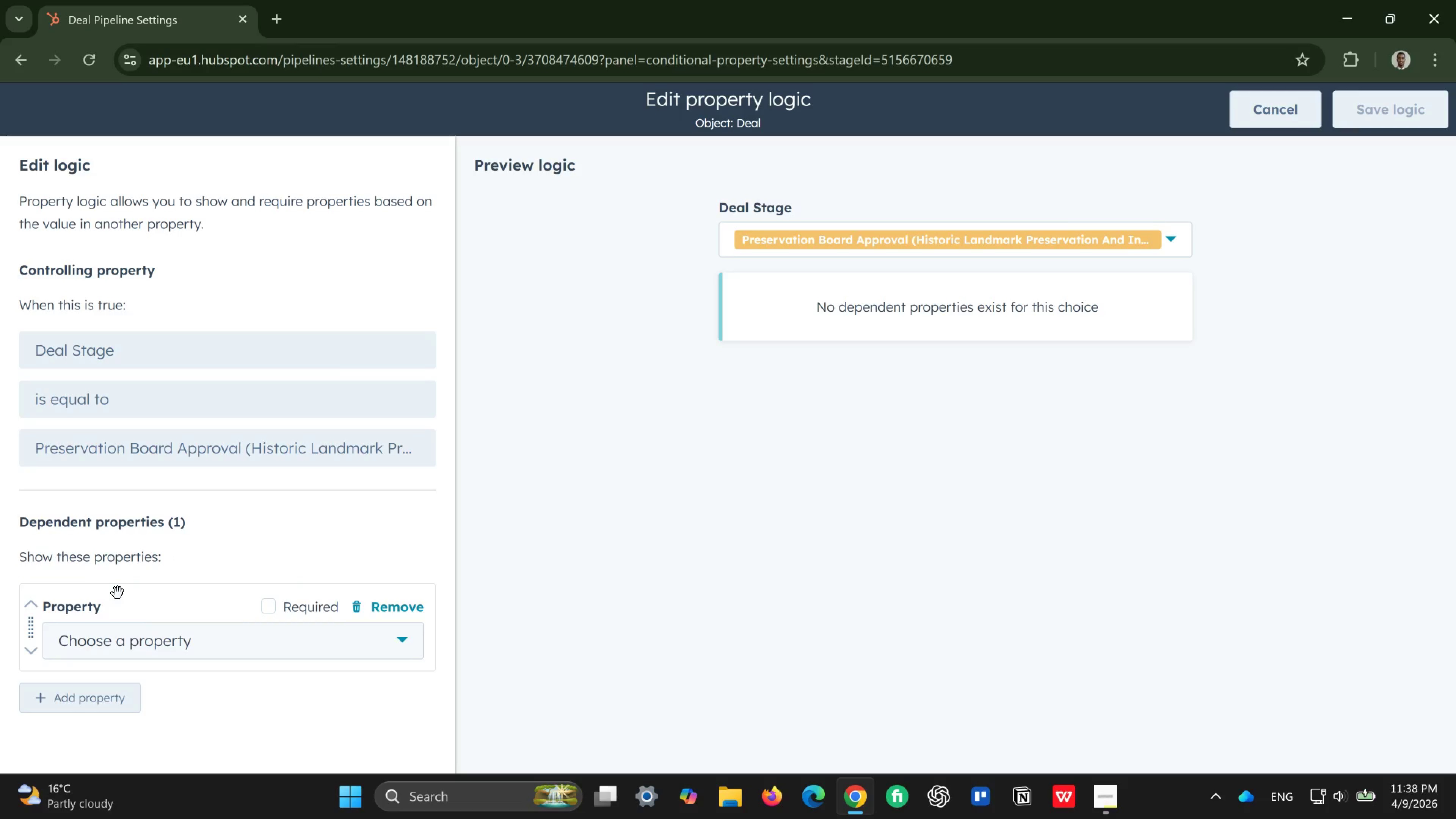 
wait(9.0)
 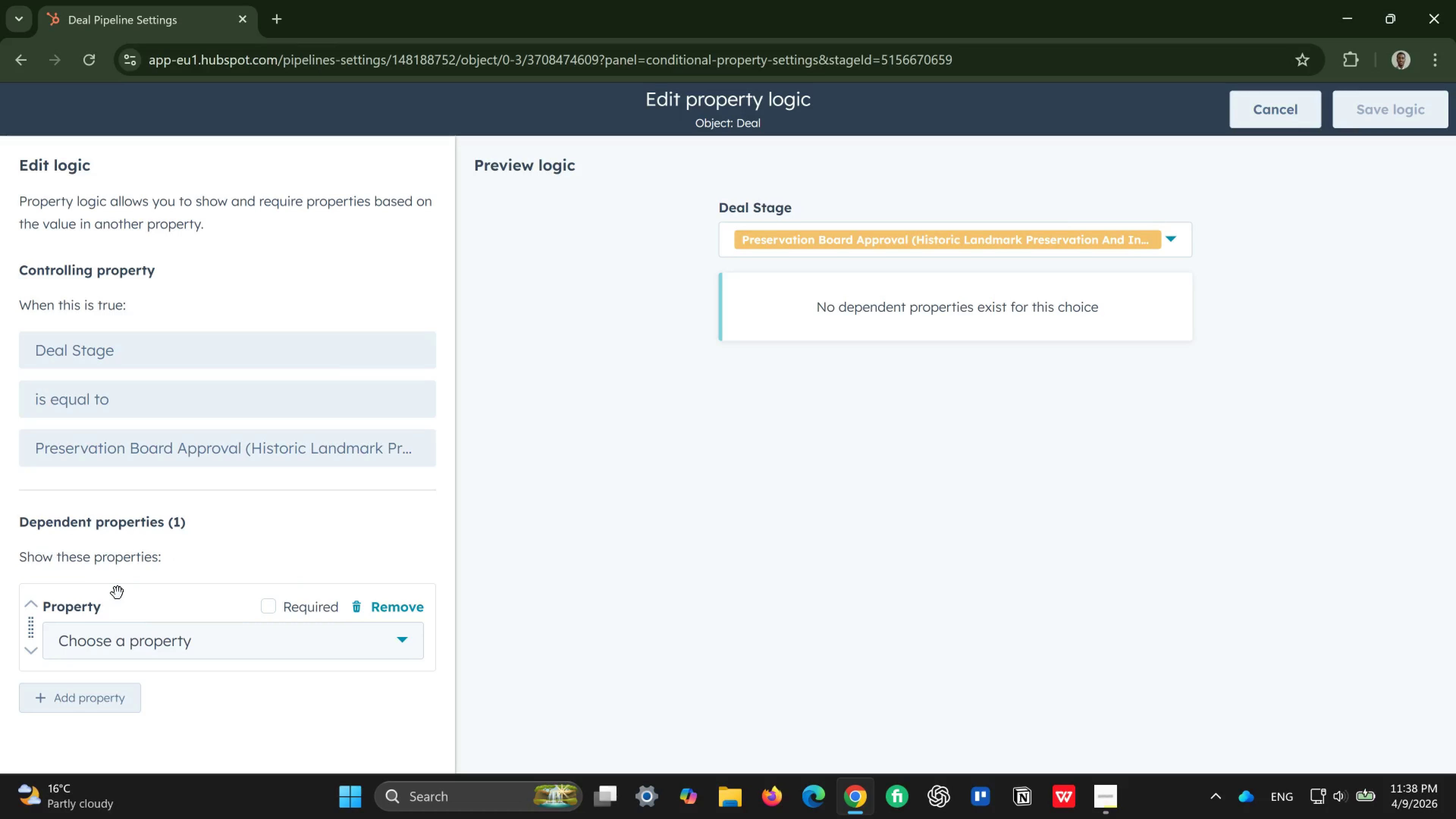 
left_click([144, 640])
 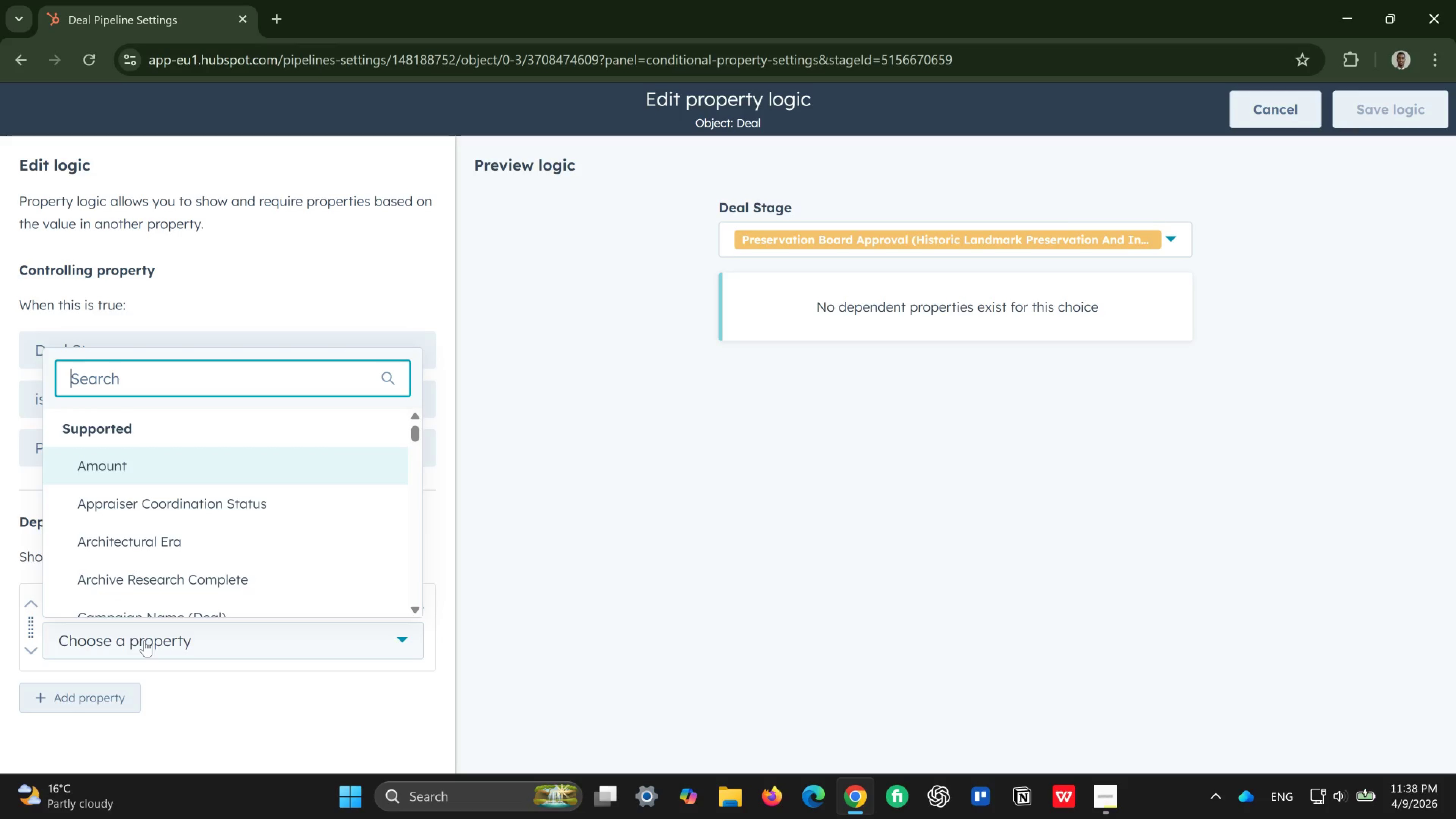 
type(pres)
 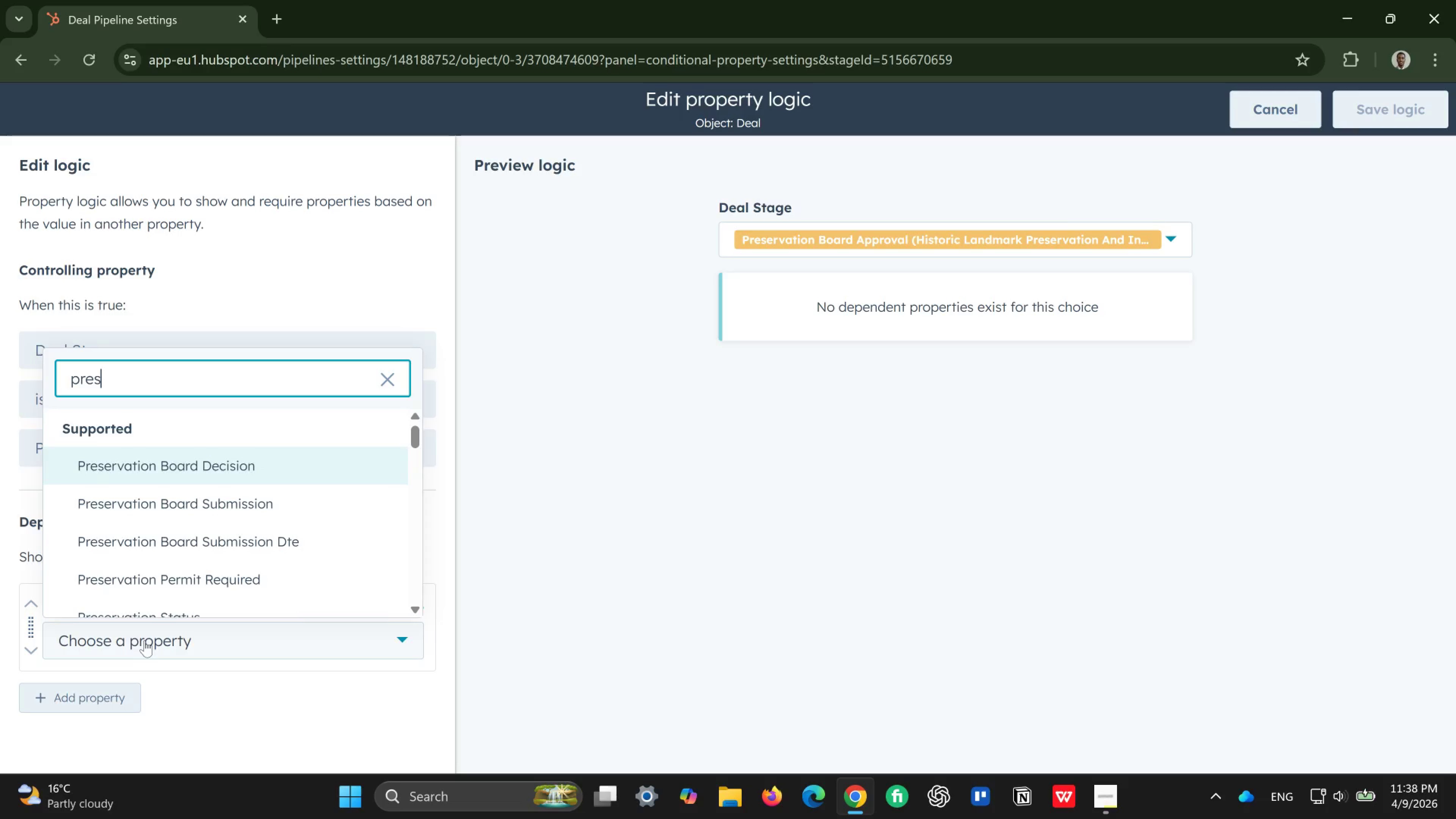 
wait(8.35)
 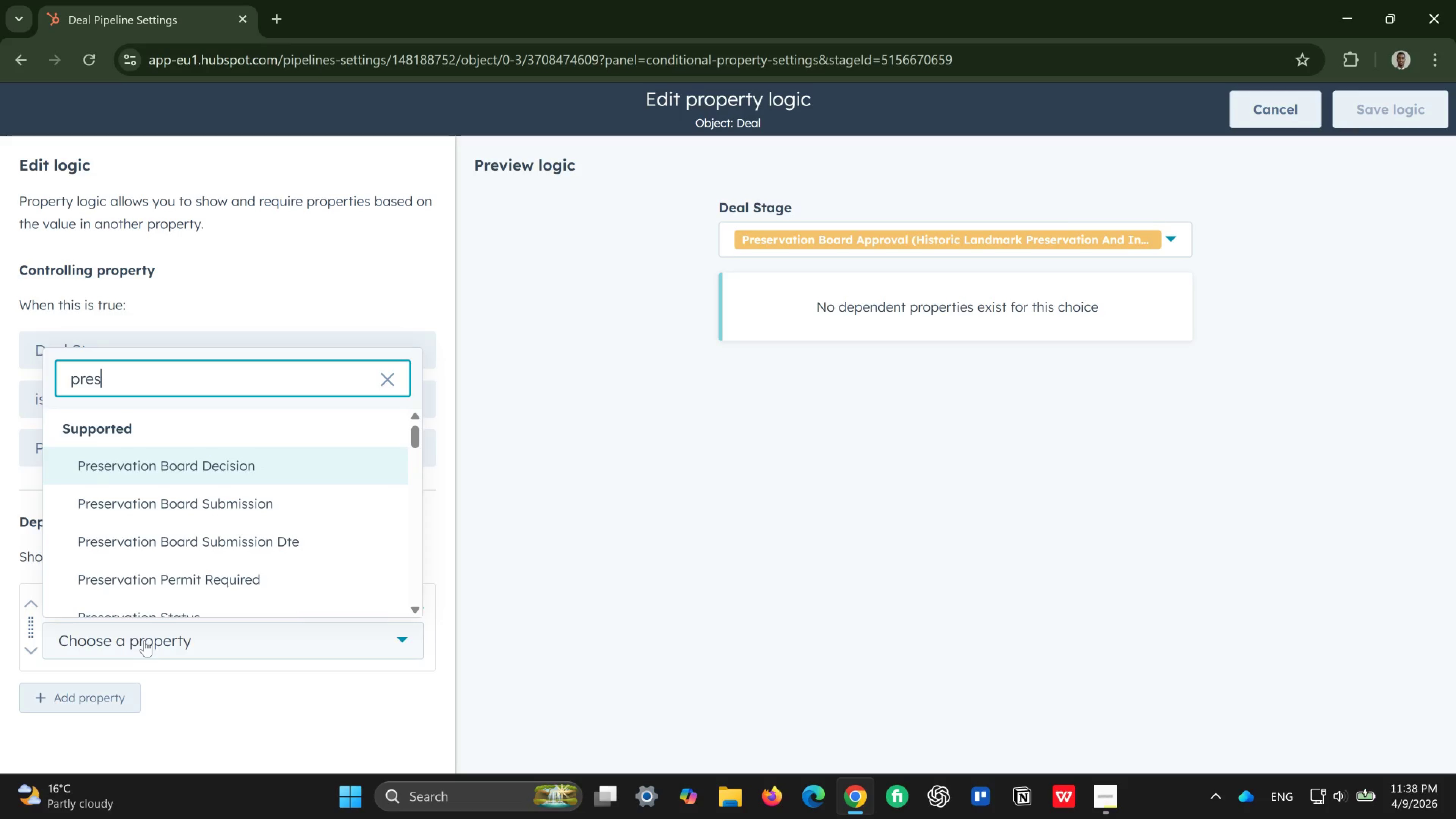 
left_click([203, 571])
 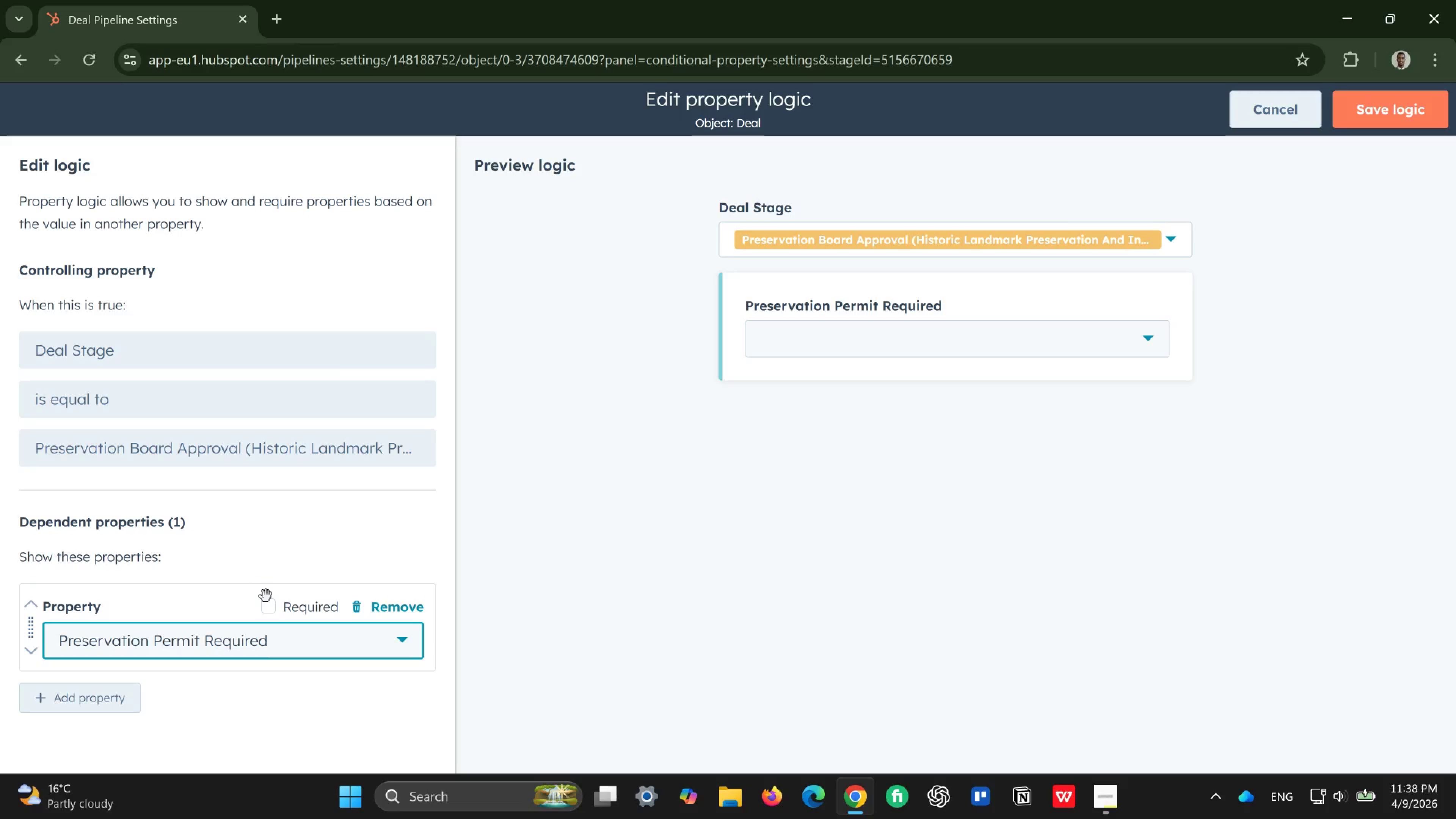 
left_click([275, 609])
 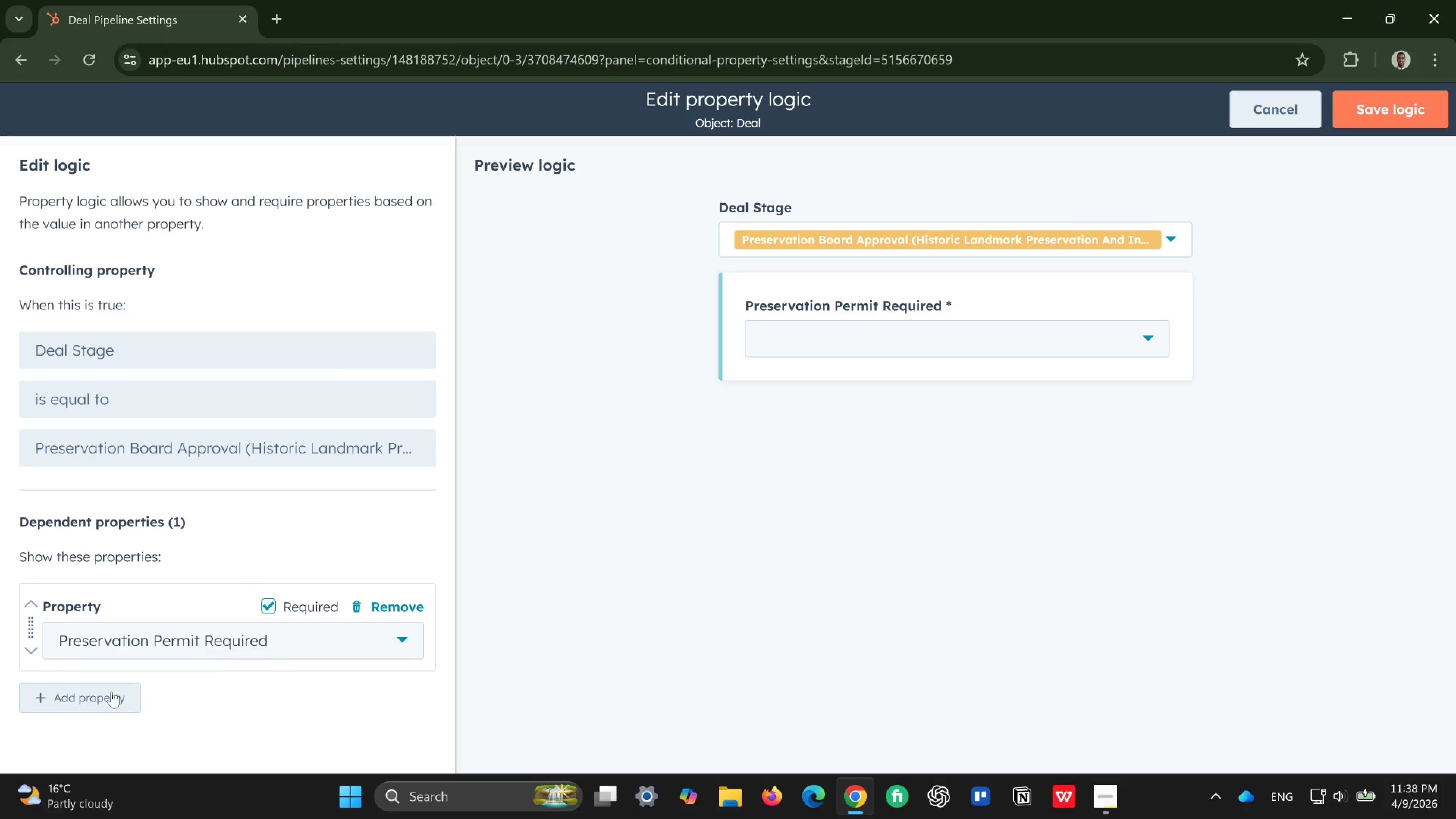 
left_click([99, 692])
 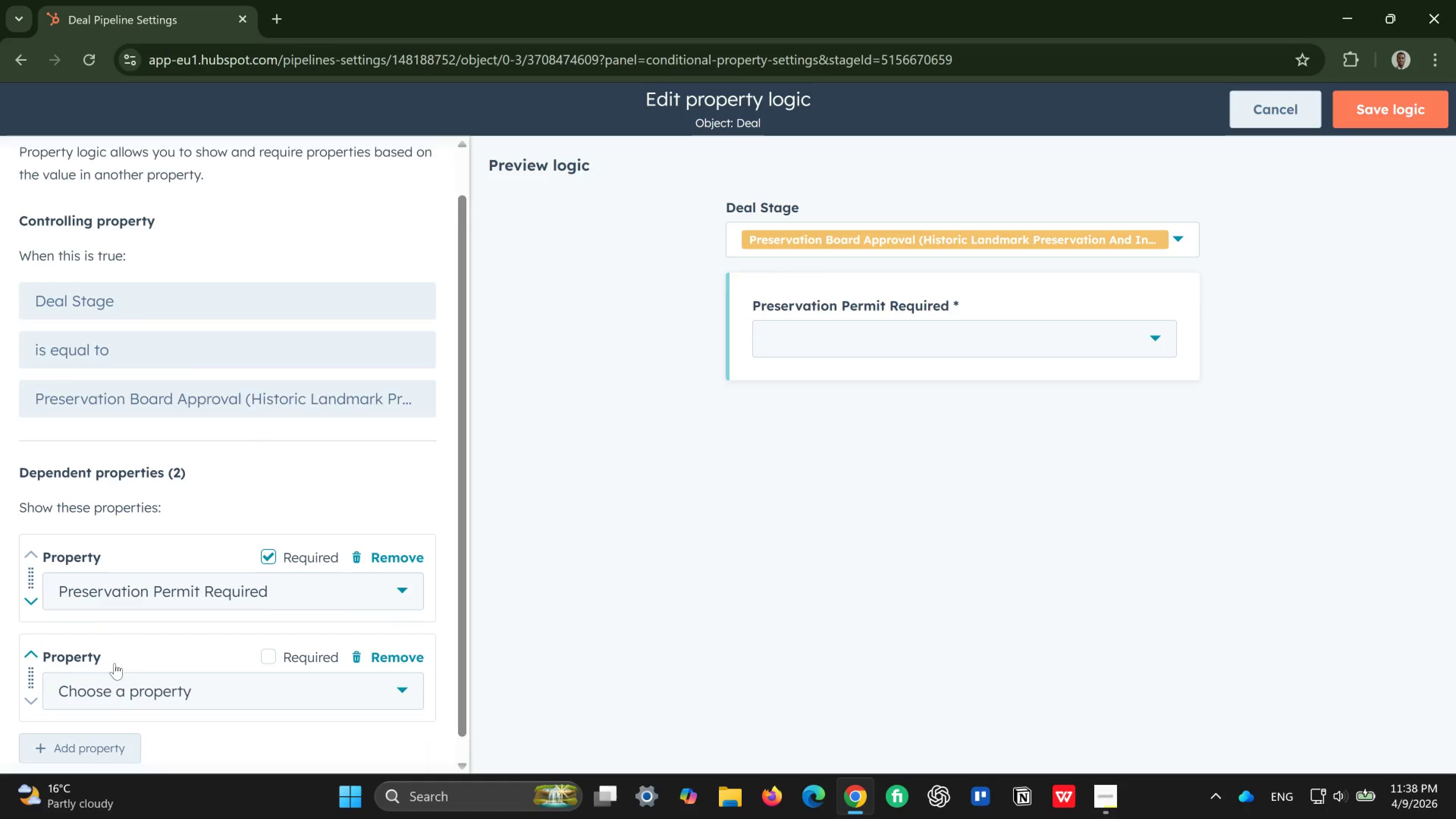 
wait(5.11)
 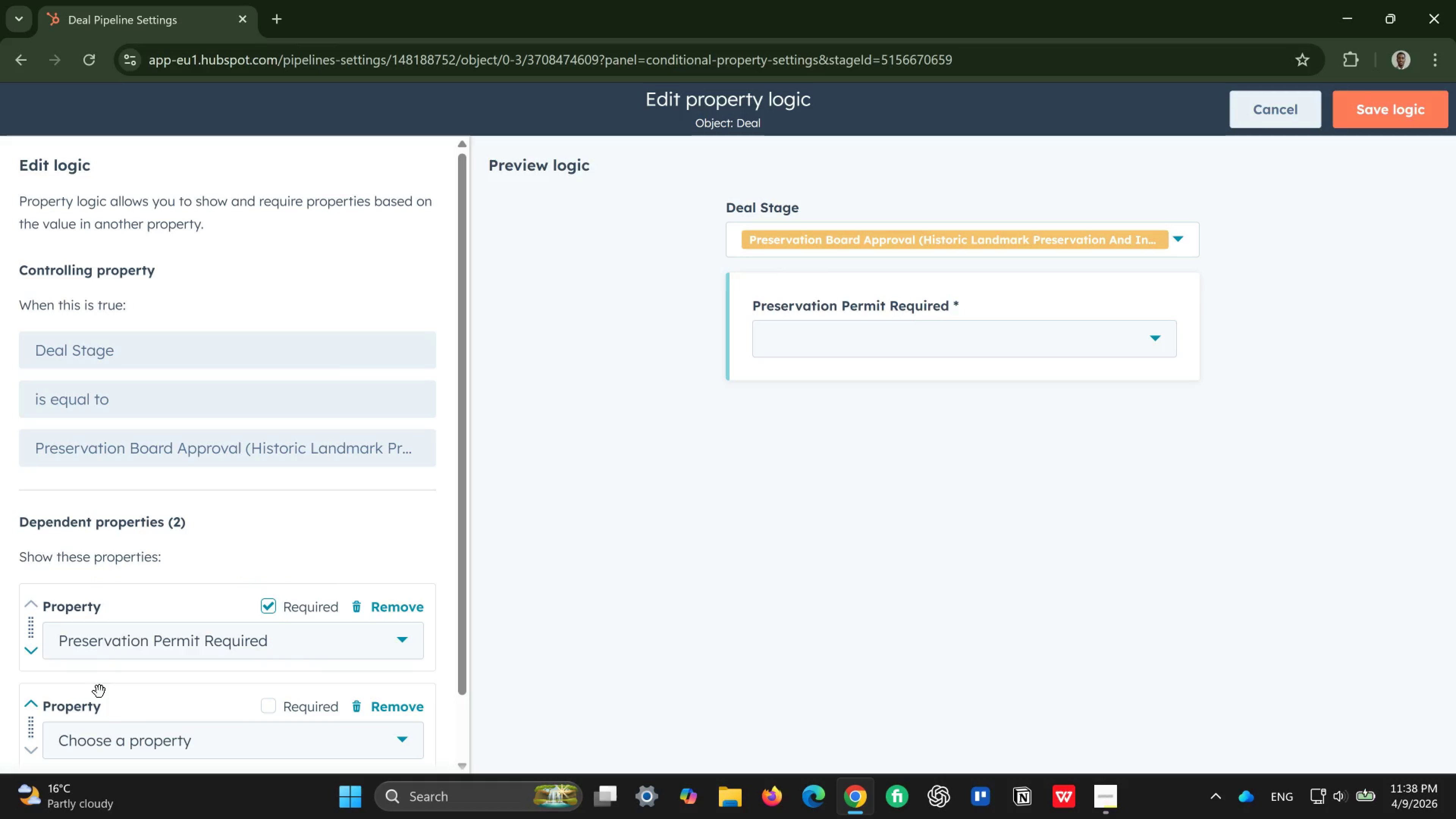 
left_click([195, 664])
 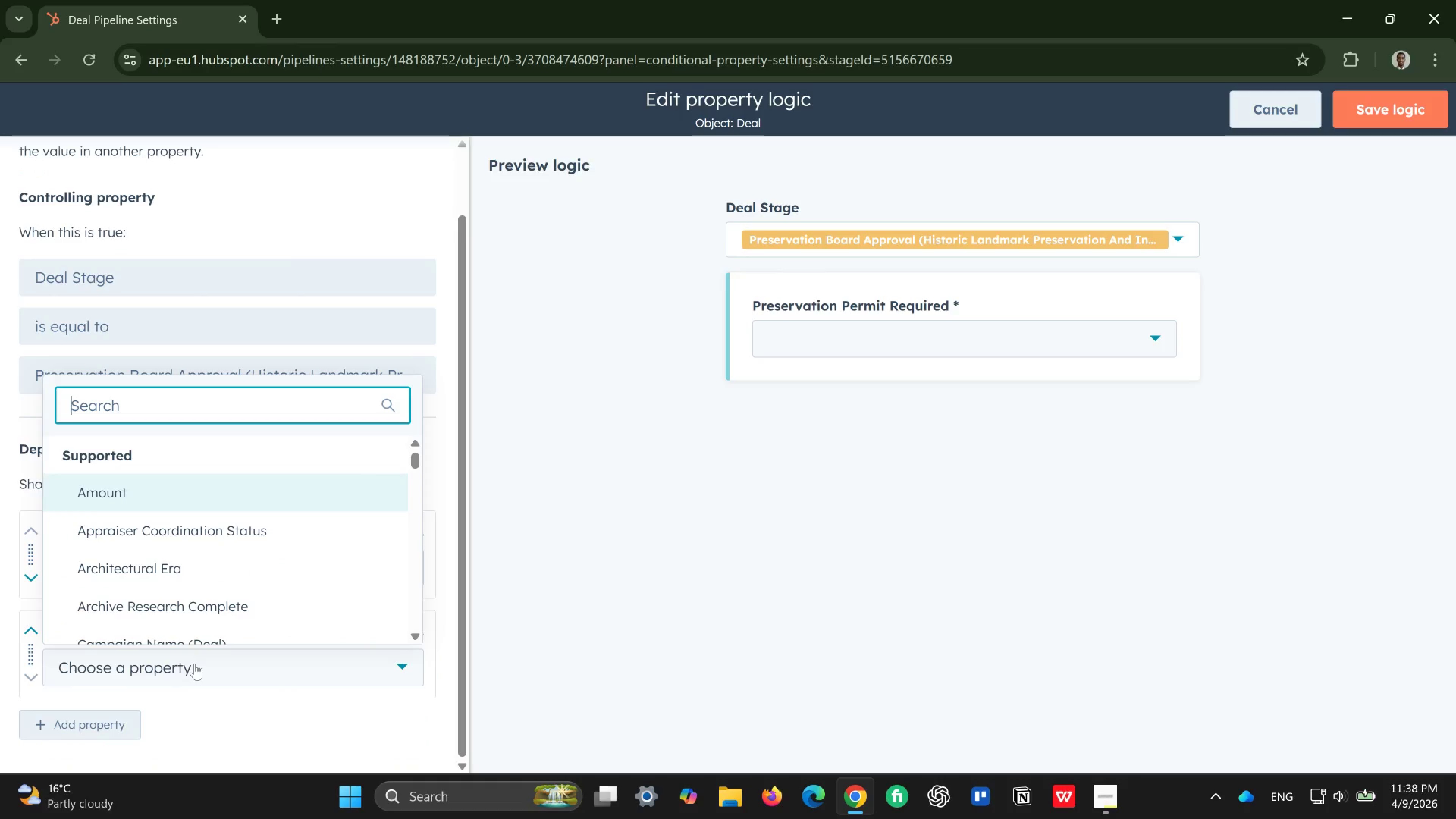 
type(press)
key(Backspace)
 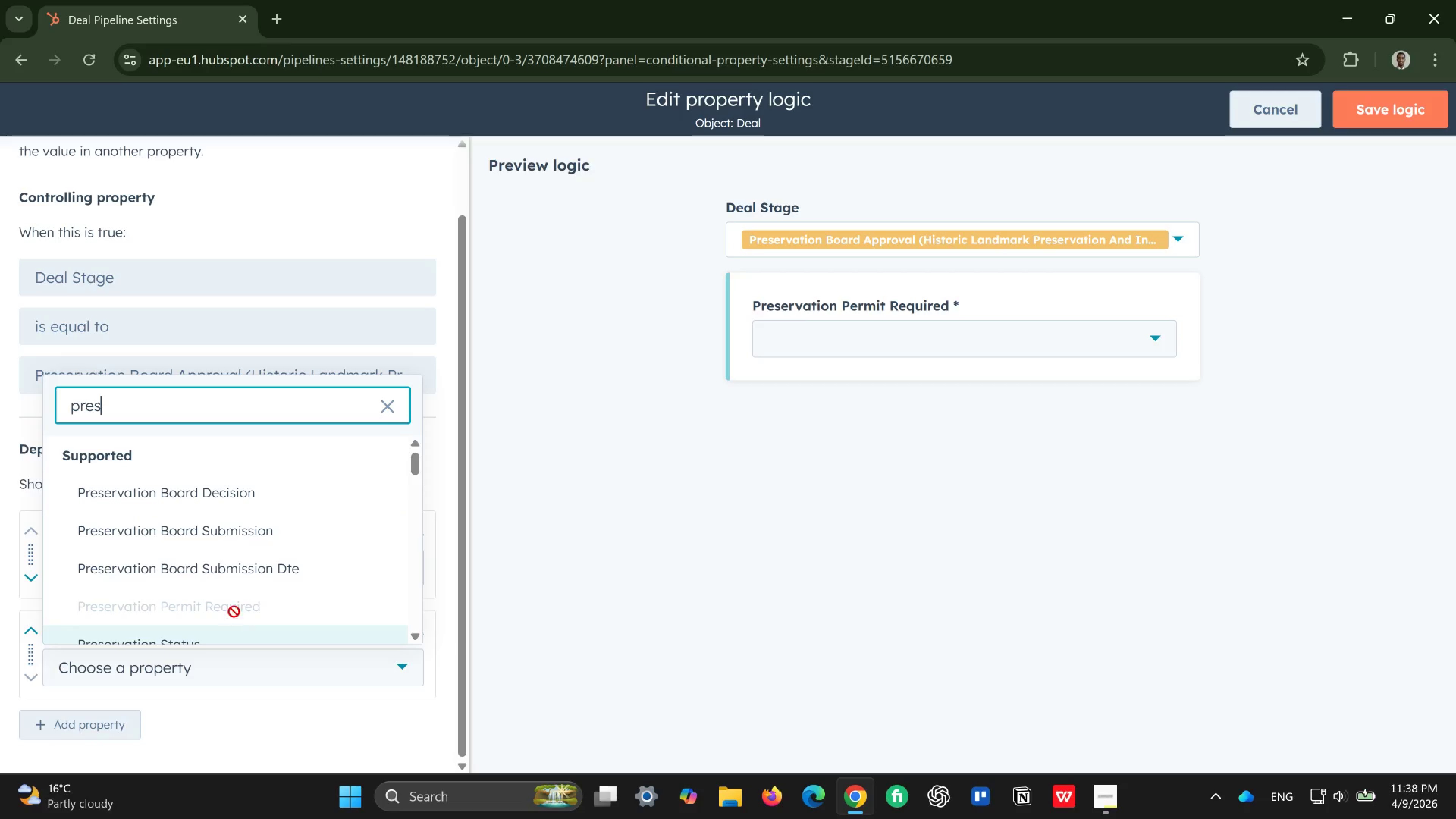 
left_click([245, 535])
 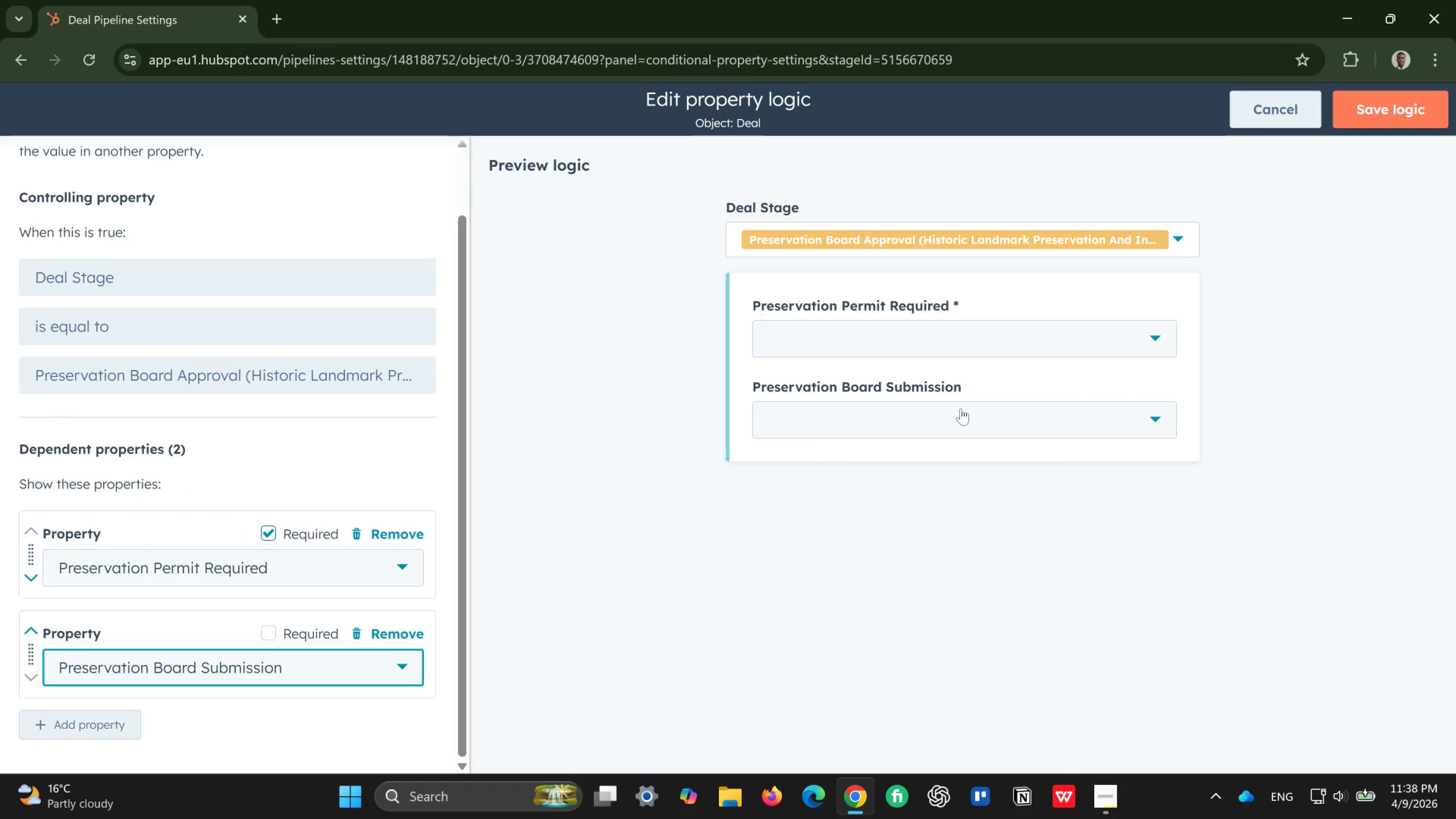 
left_click([961, 408])
 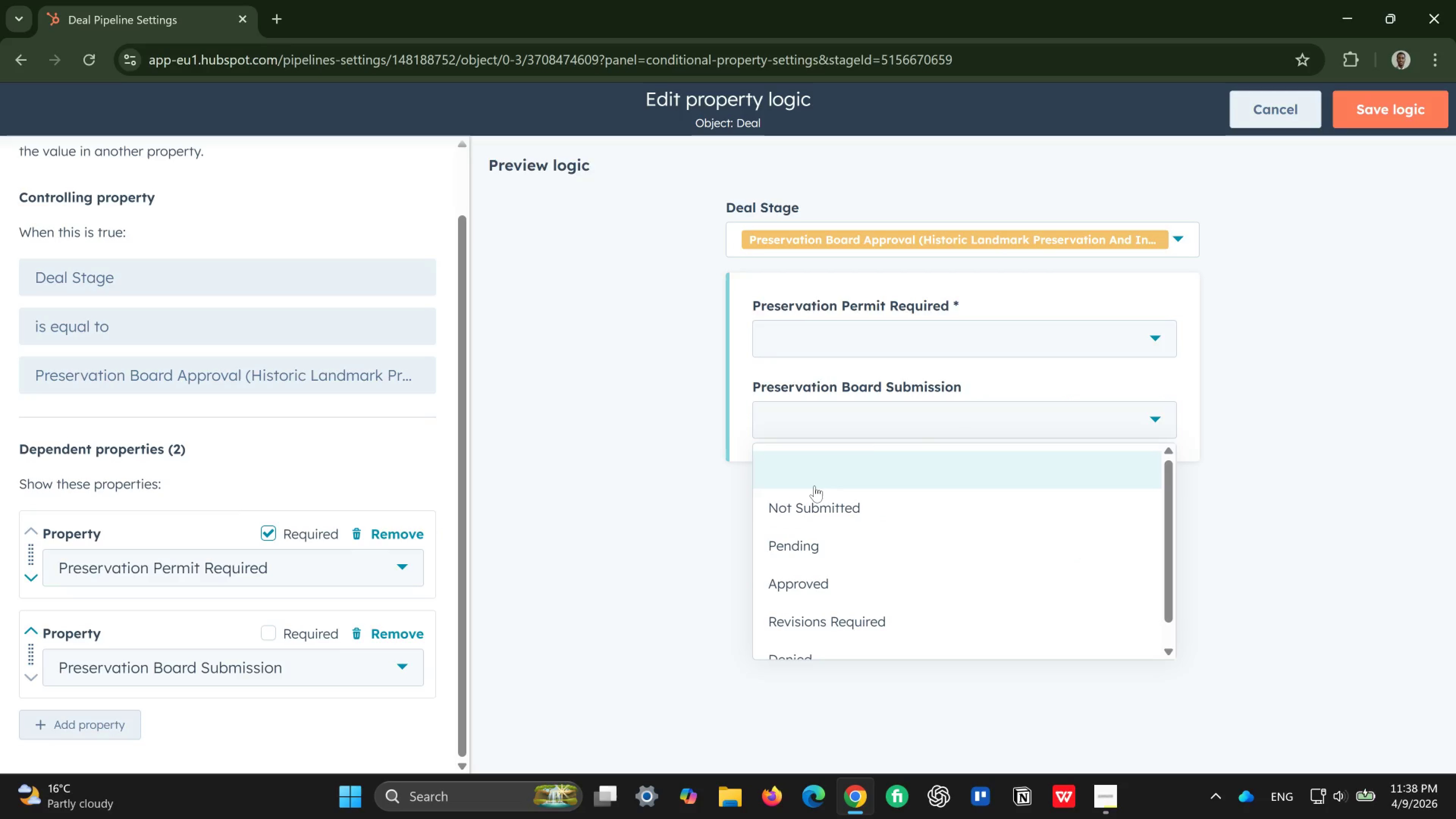 
left_click([675, 469])
 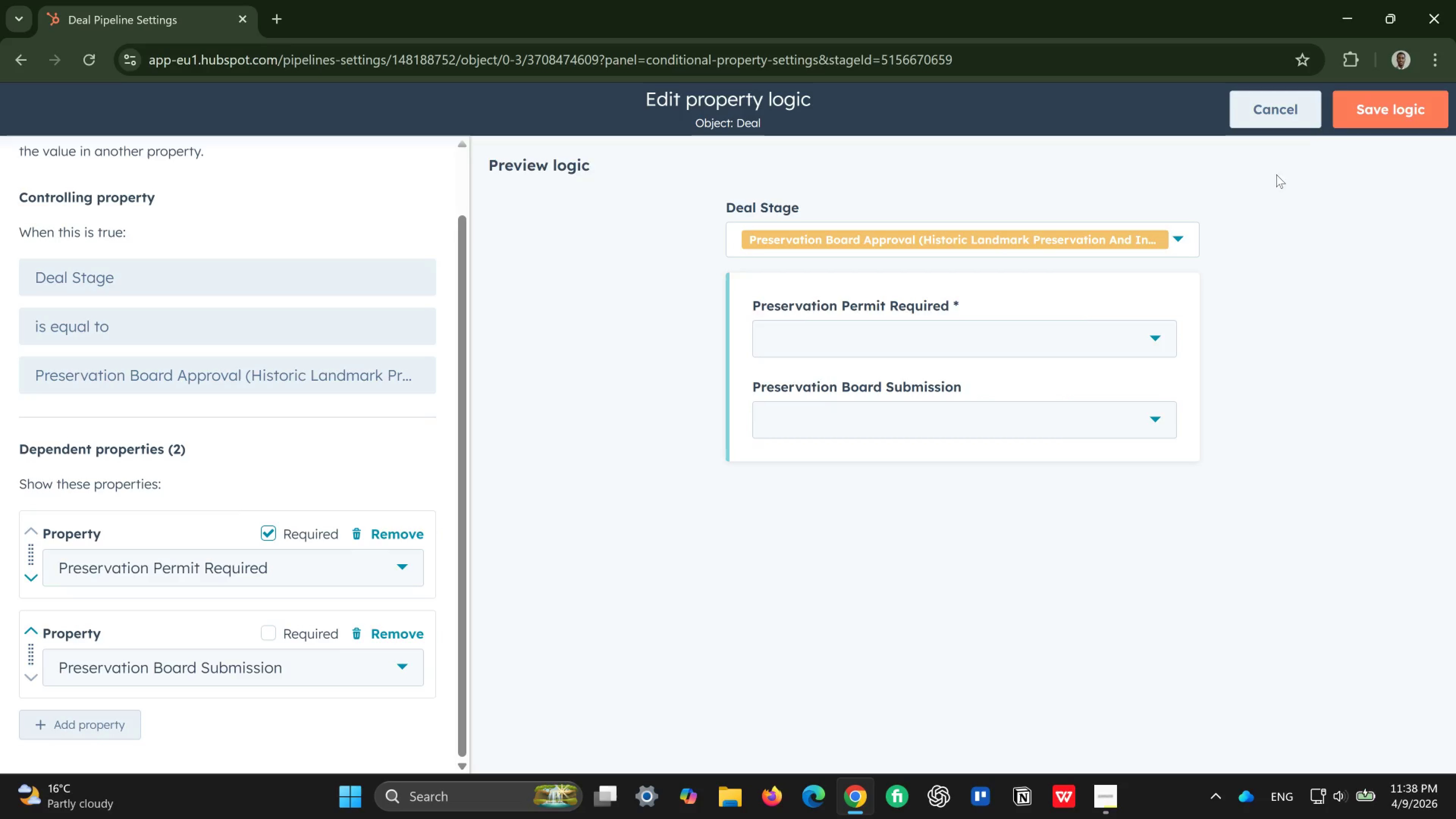 
left_click([1284, 111])
 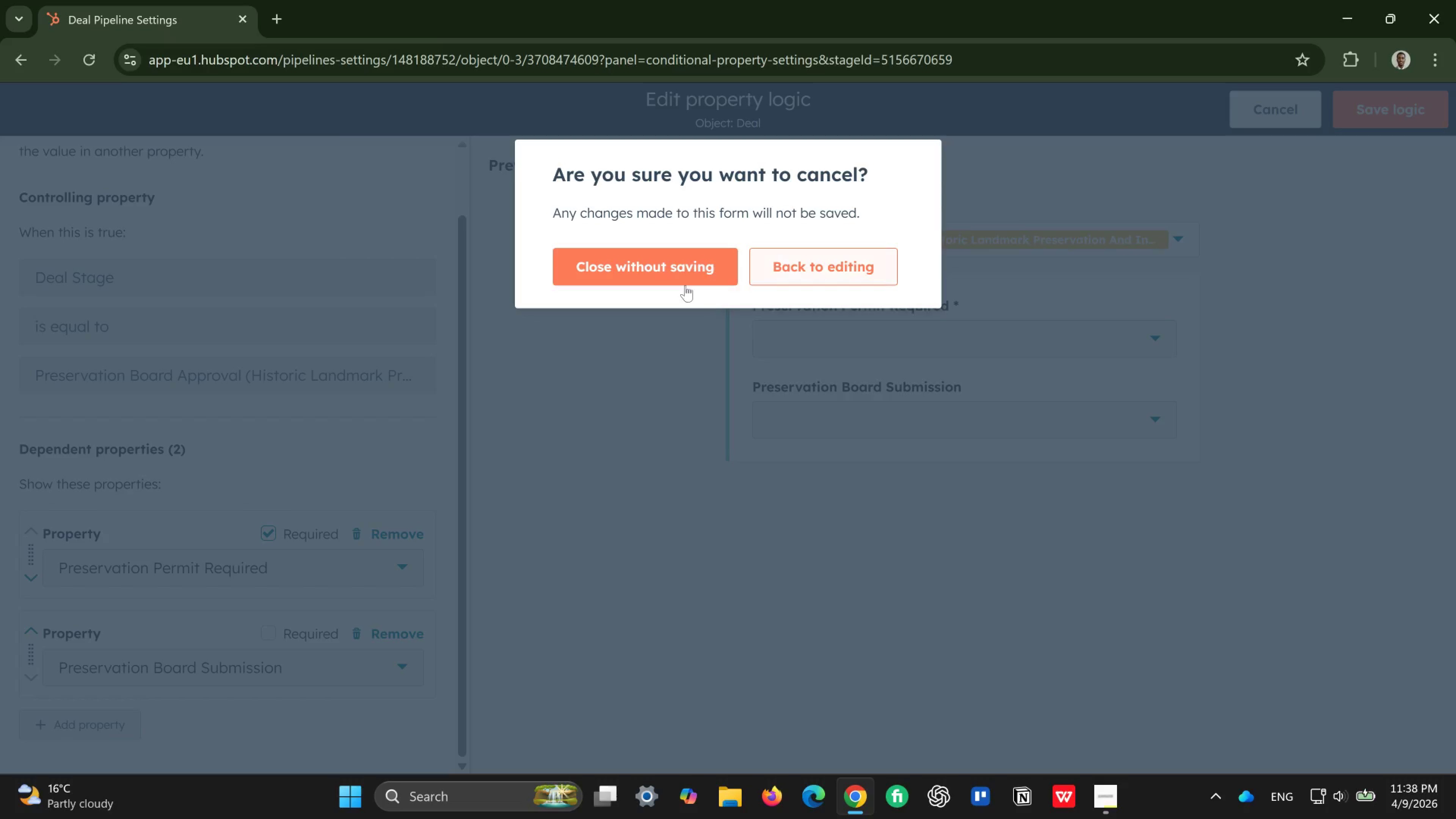 
left_click([672, 271])
 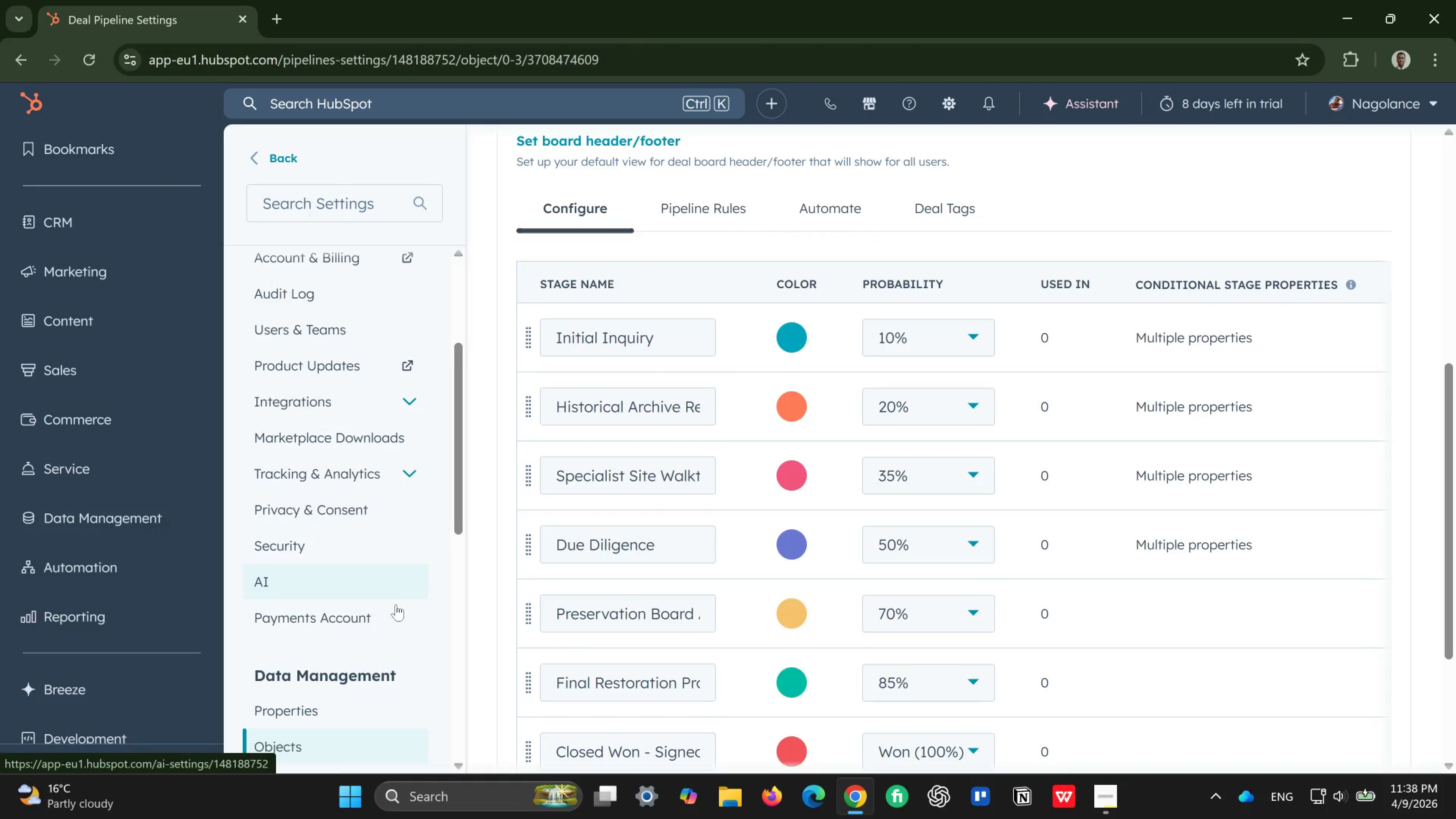 
left_click([325, 709])
 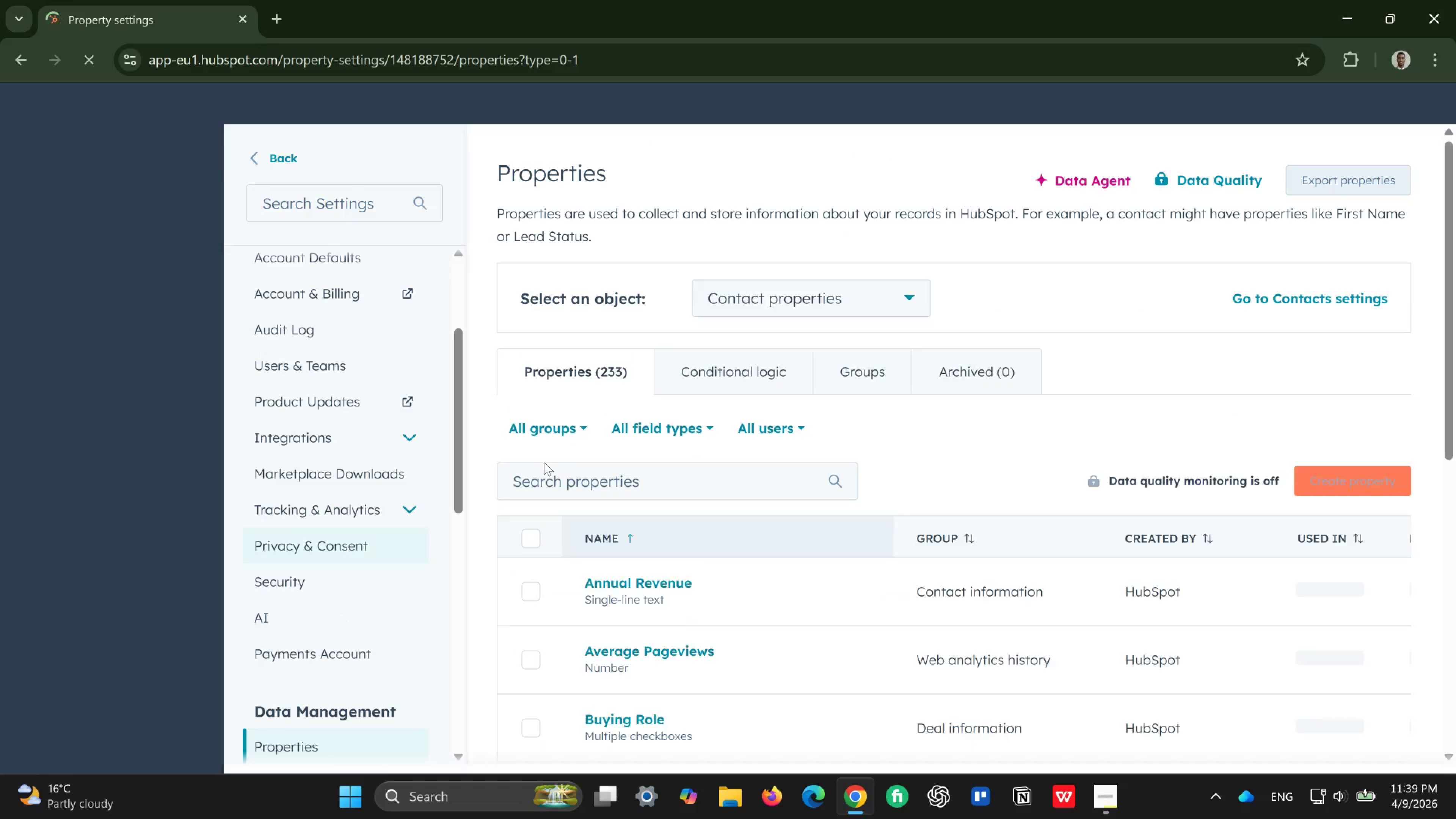 
wait(6.94)
 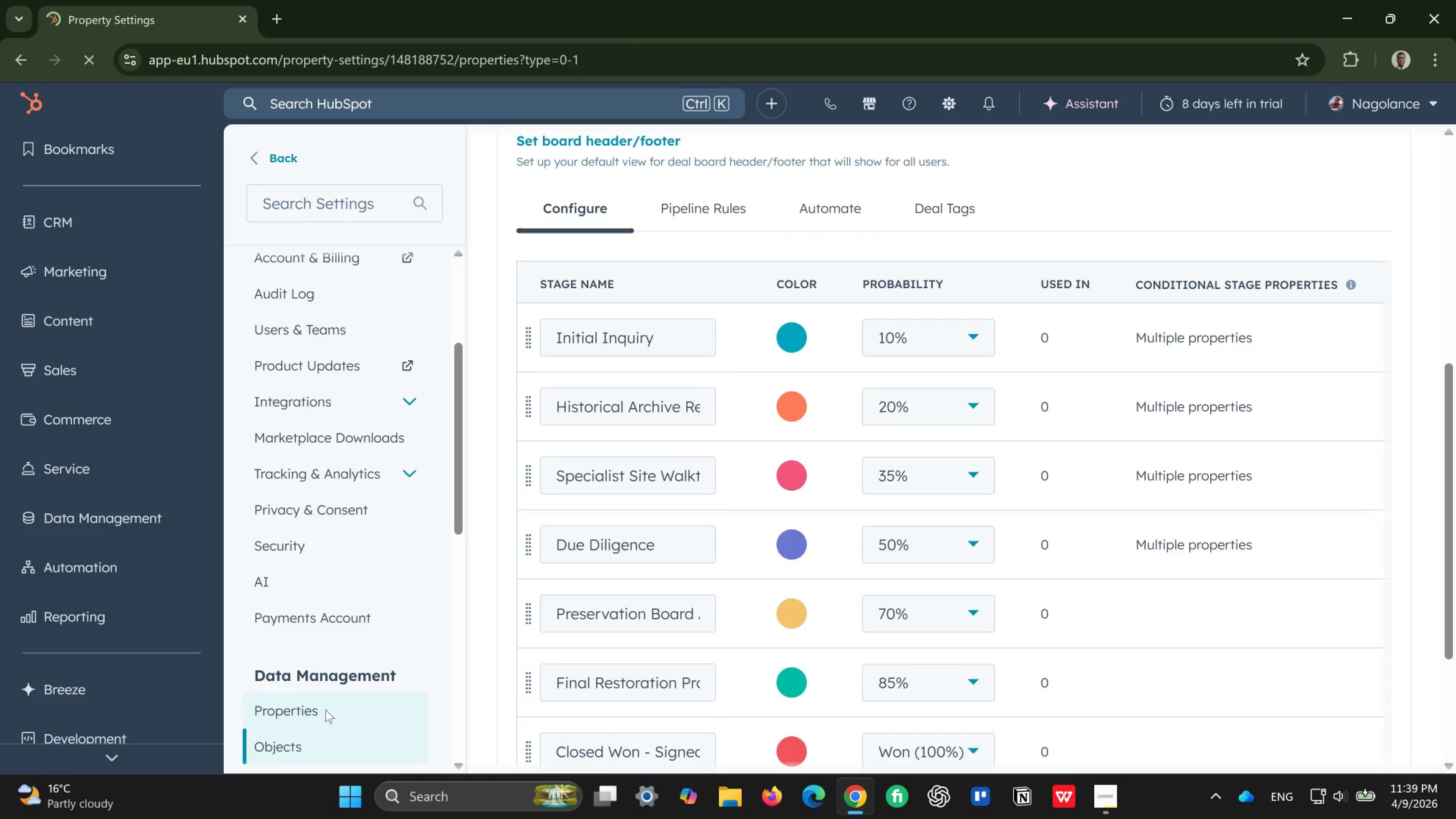 
left_click([643, 476])
 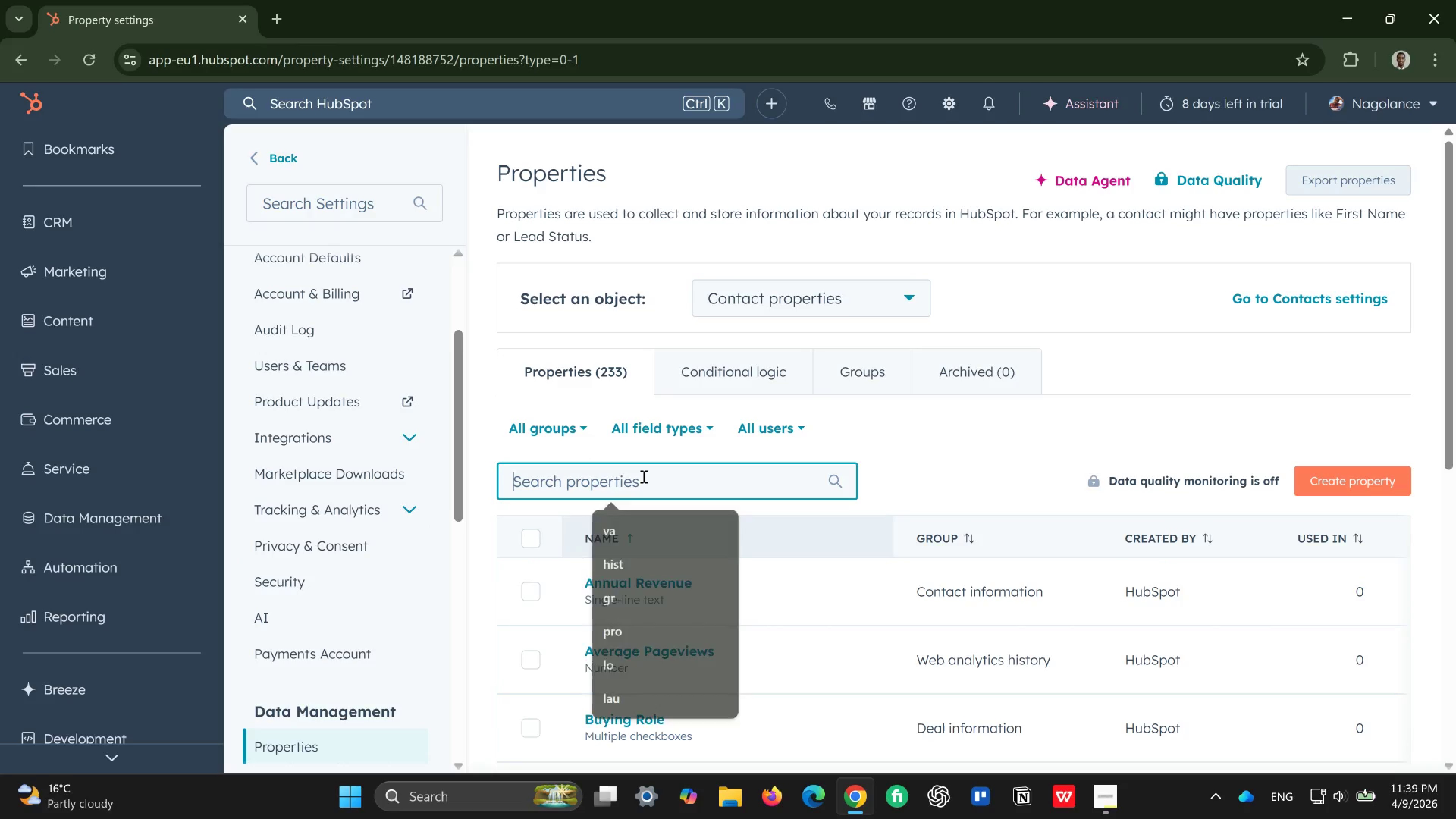 
type(pree)
 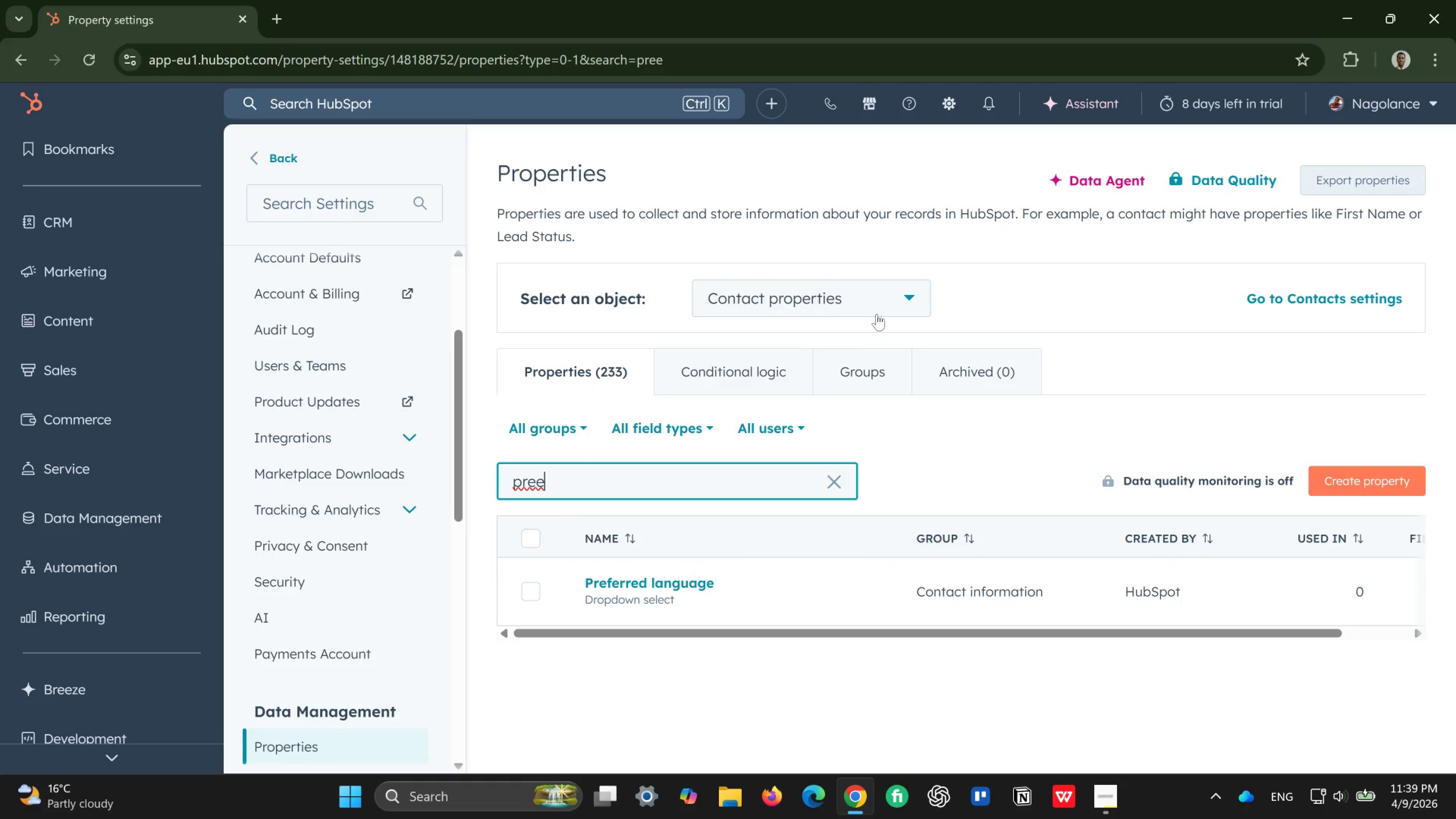 
left_click([879, 308])
 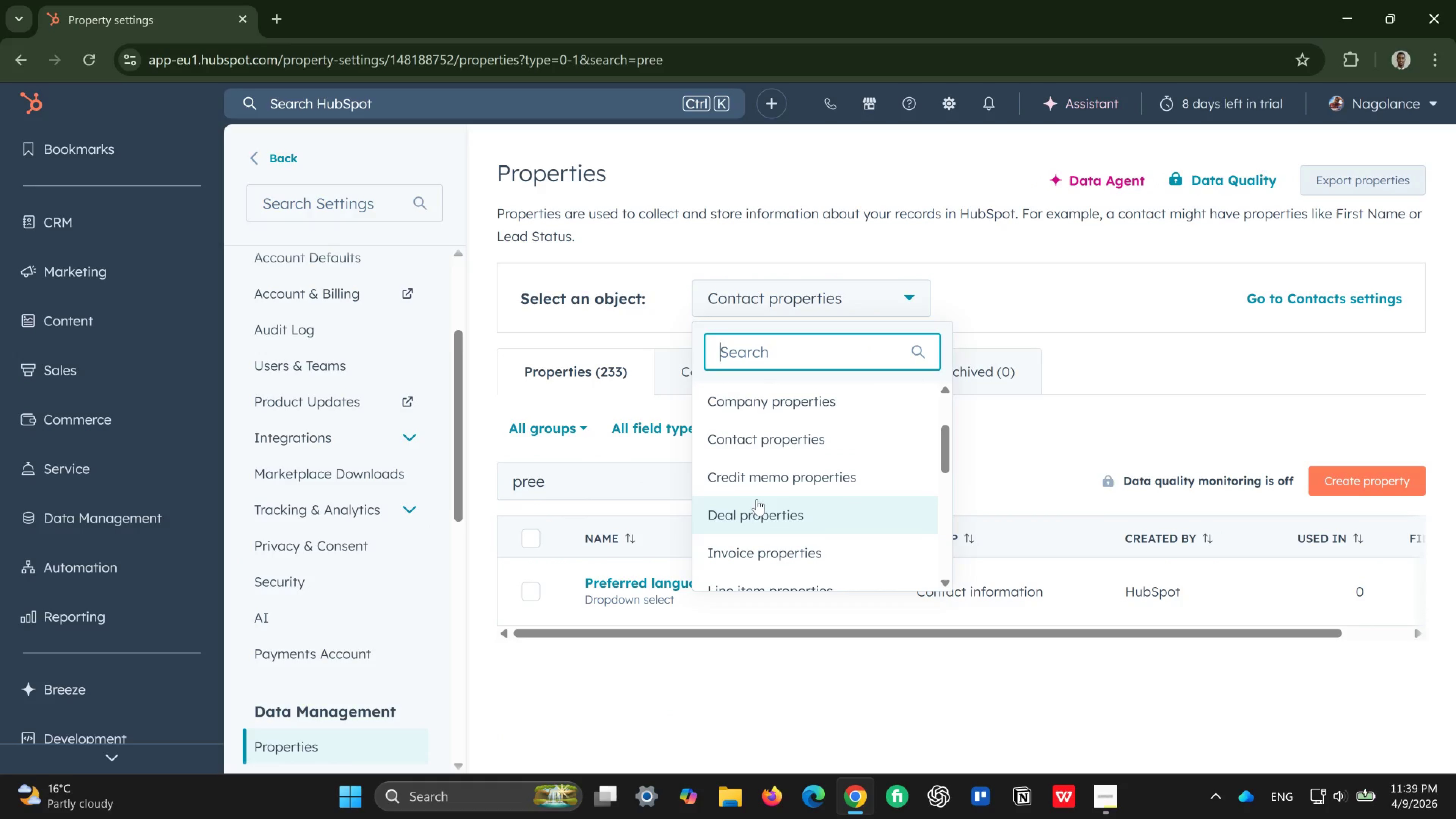 
left_click([753, 508])
 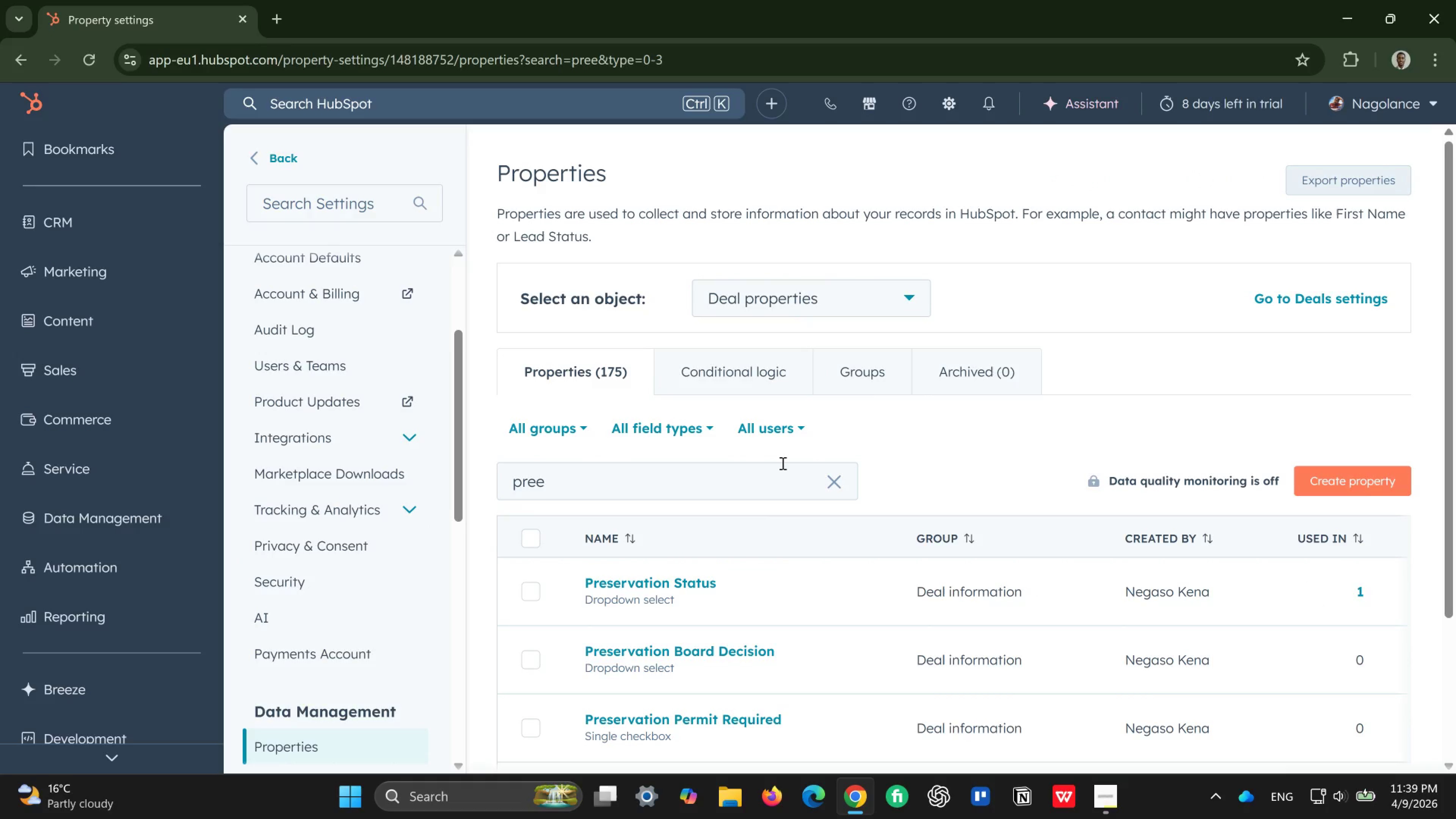 
left_click([779, 466])
 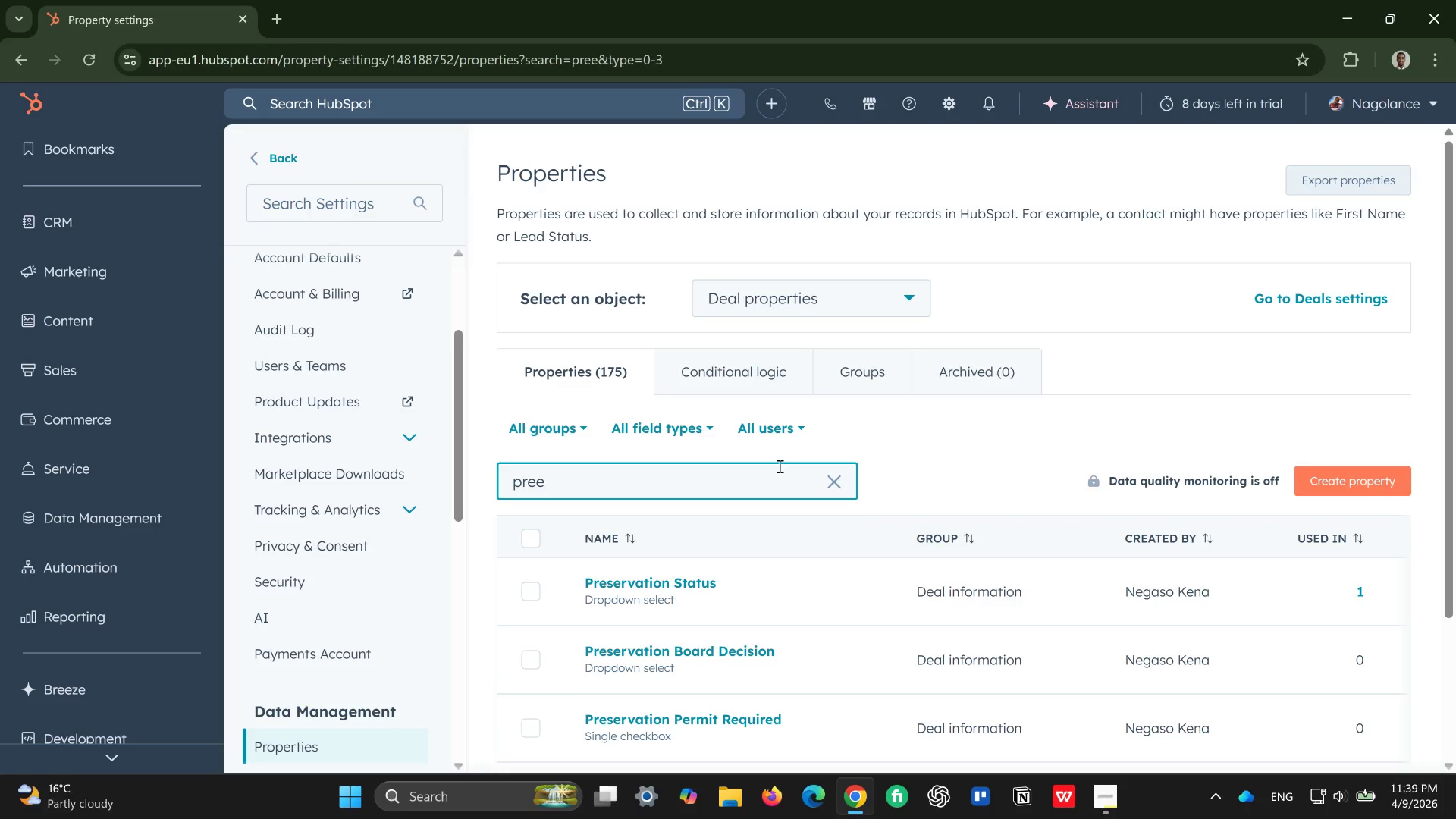 
key(Backspace)
type(se)
 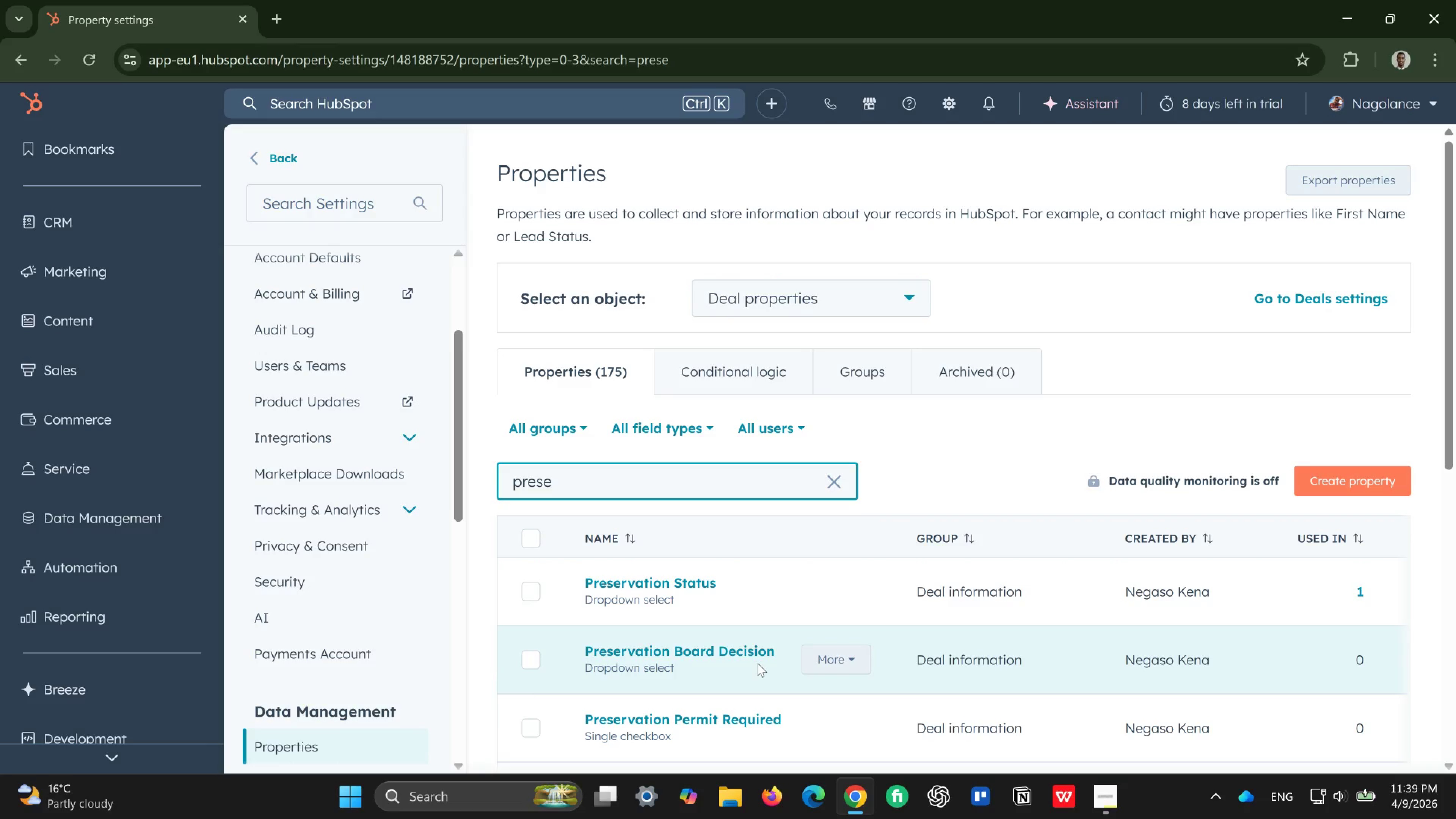 
wait(5.24)
 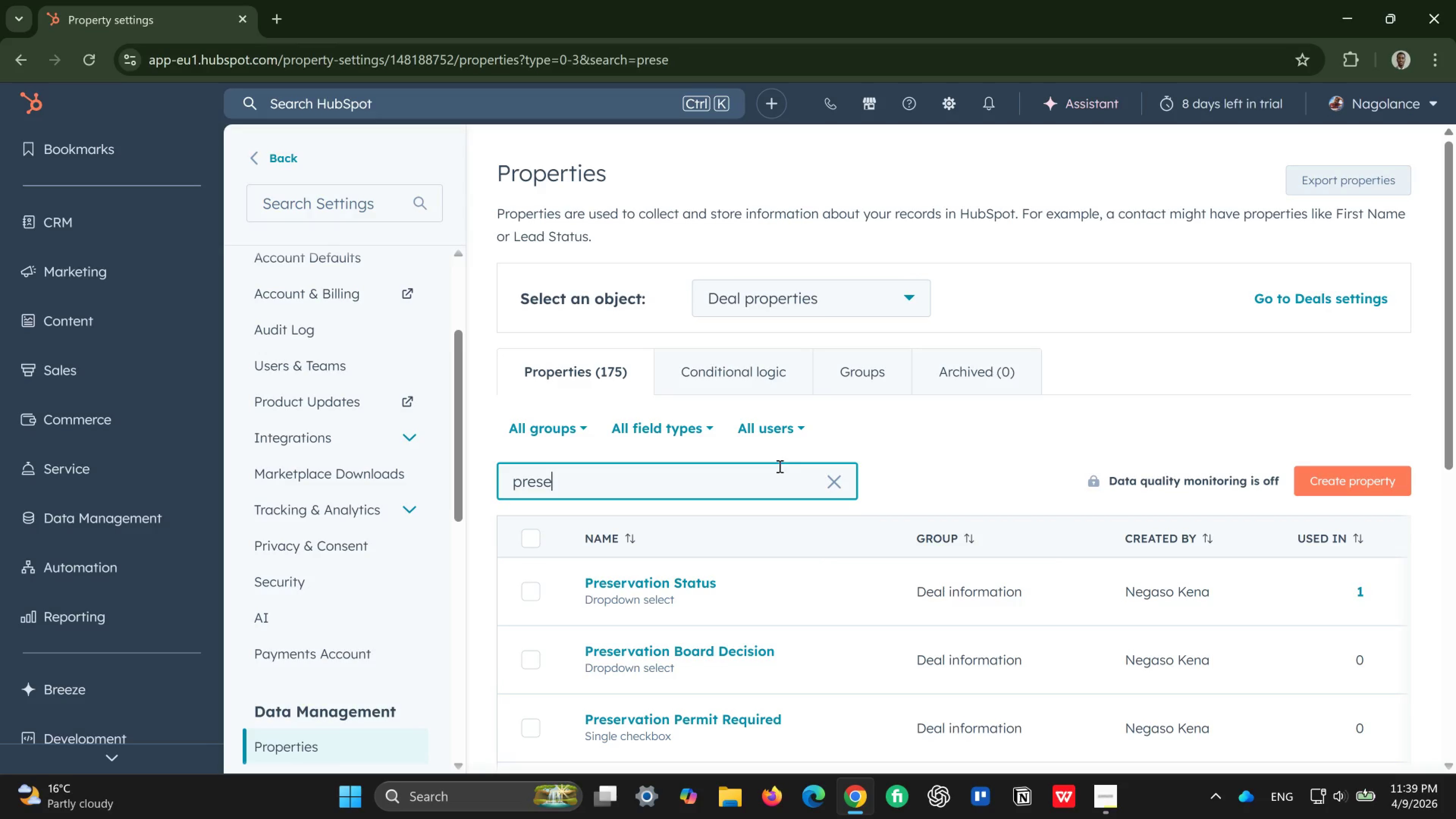 
type(rva)
 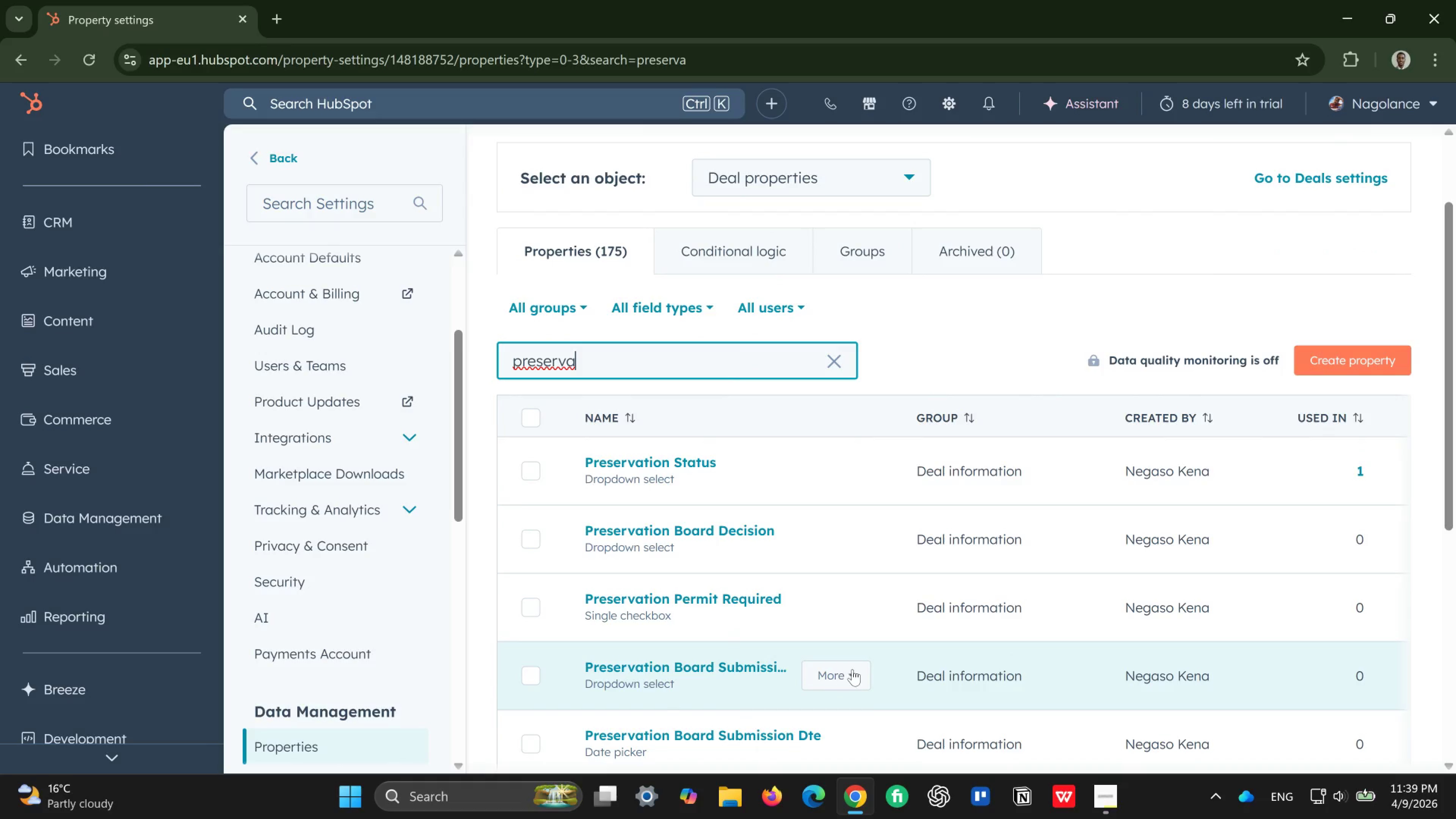 
wait(11.53)
 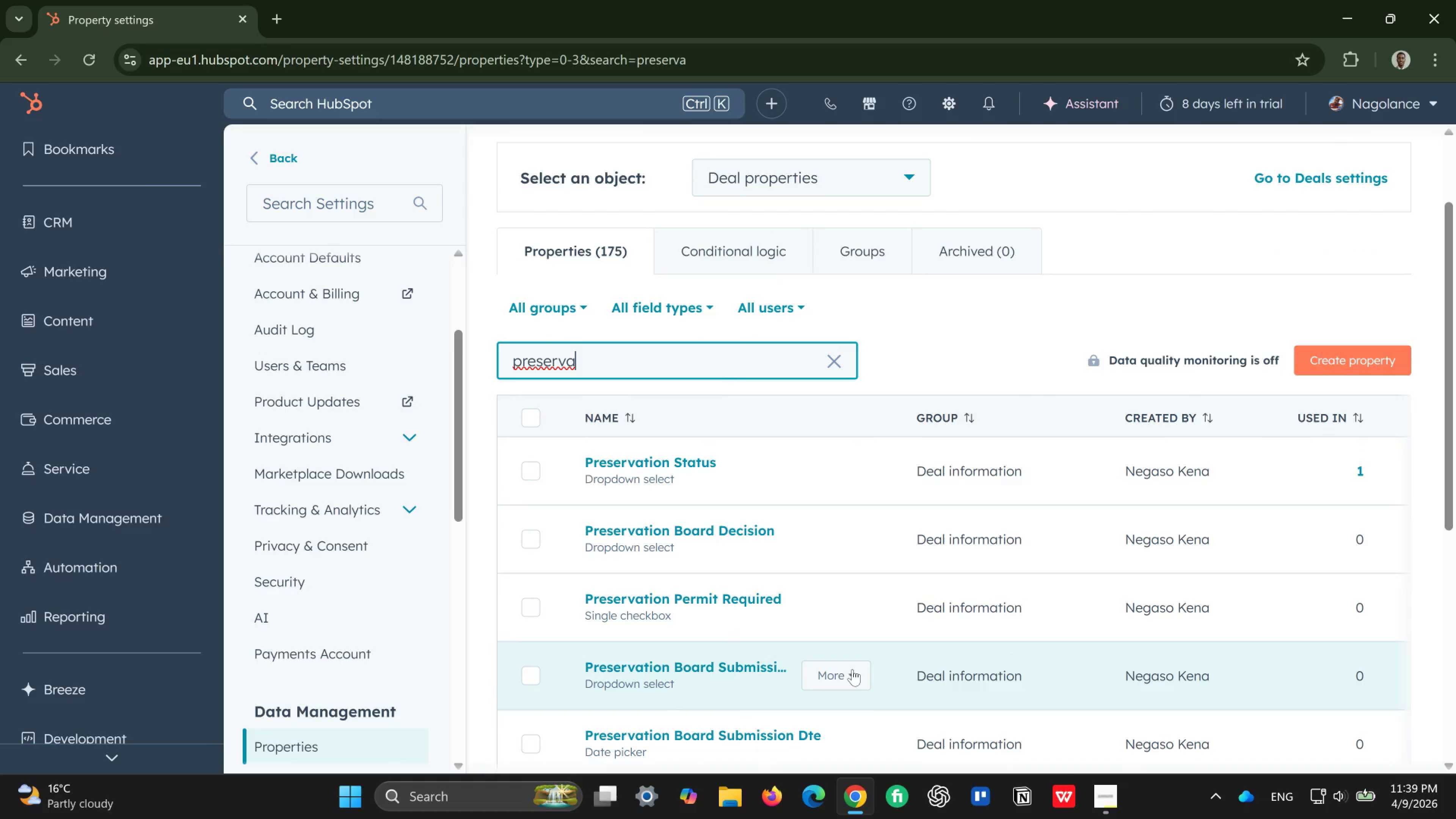 
left_click([854, 673])
 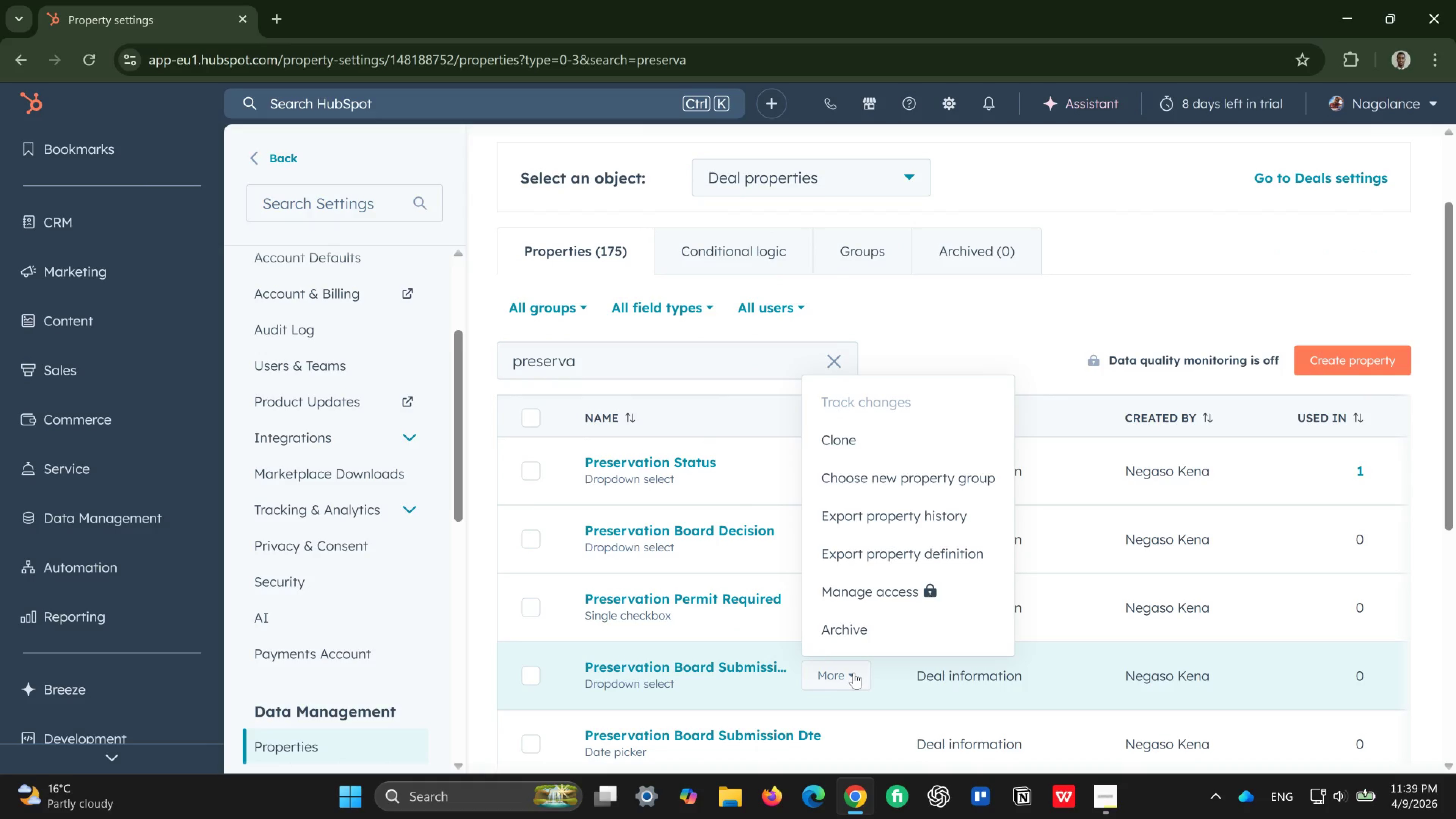 
wait(6.06)
 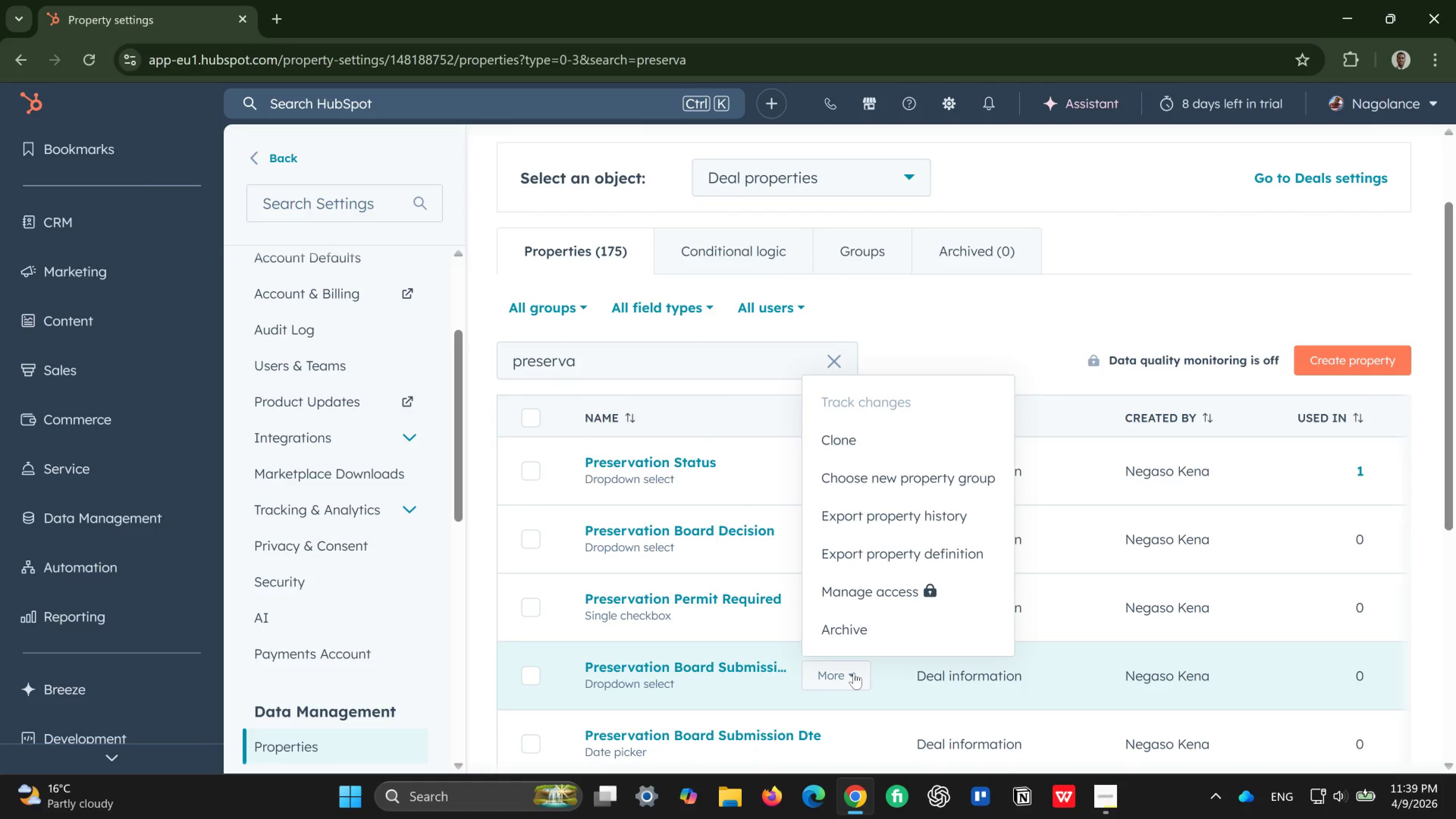 
left_click([871, 445])
 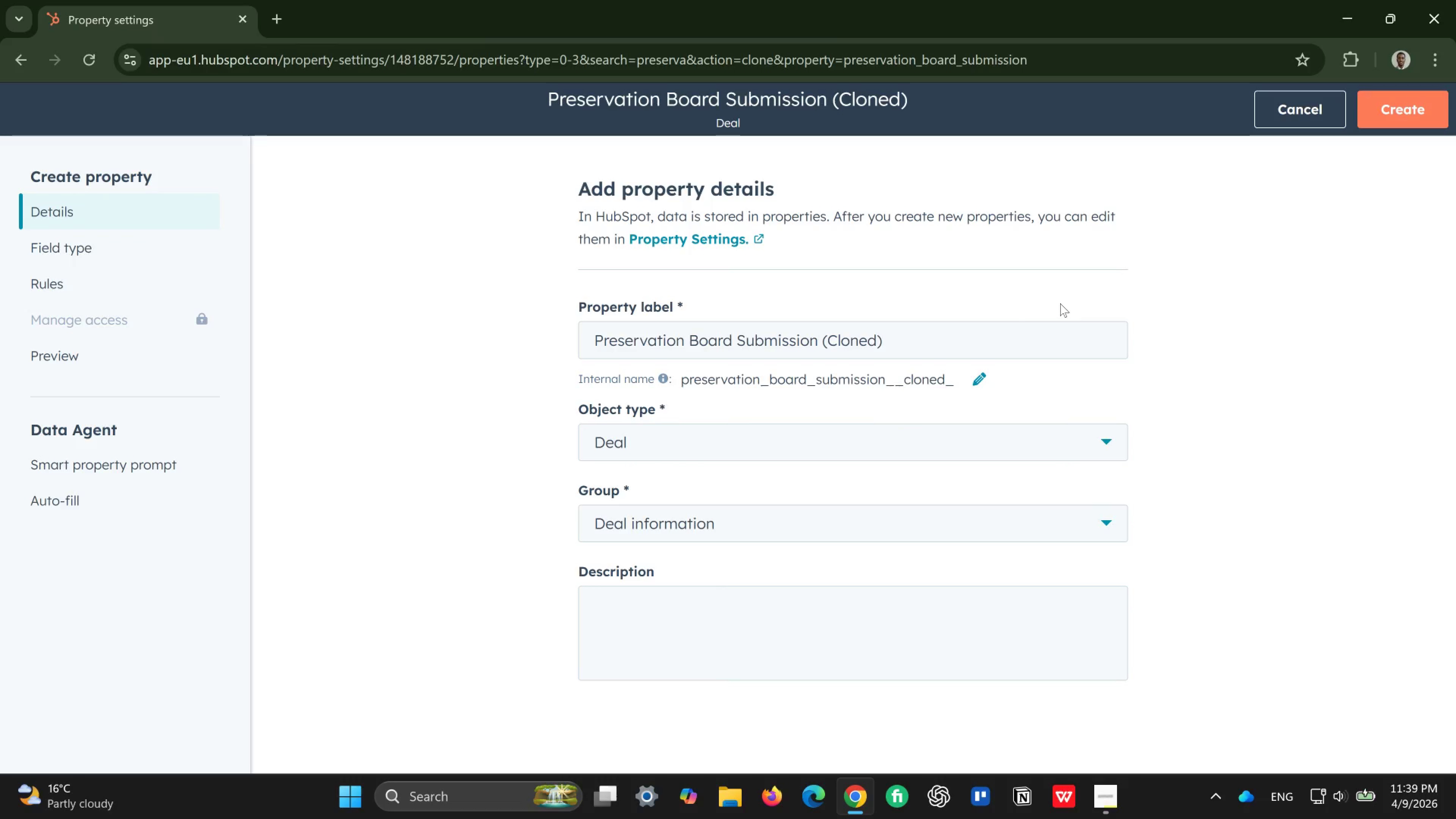 
wait(18.1)
 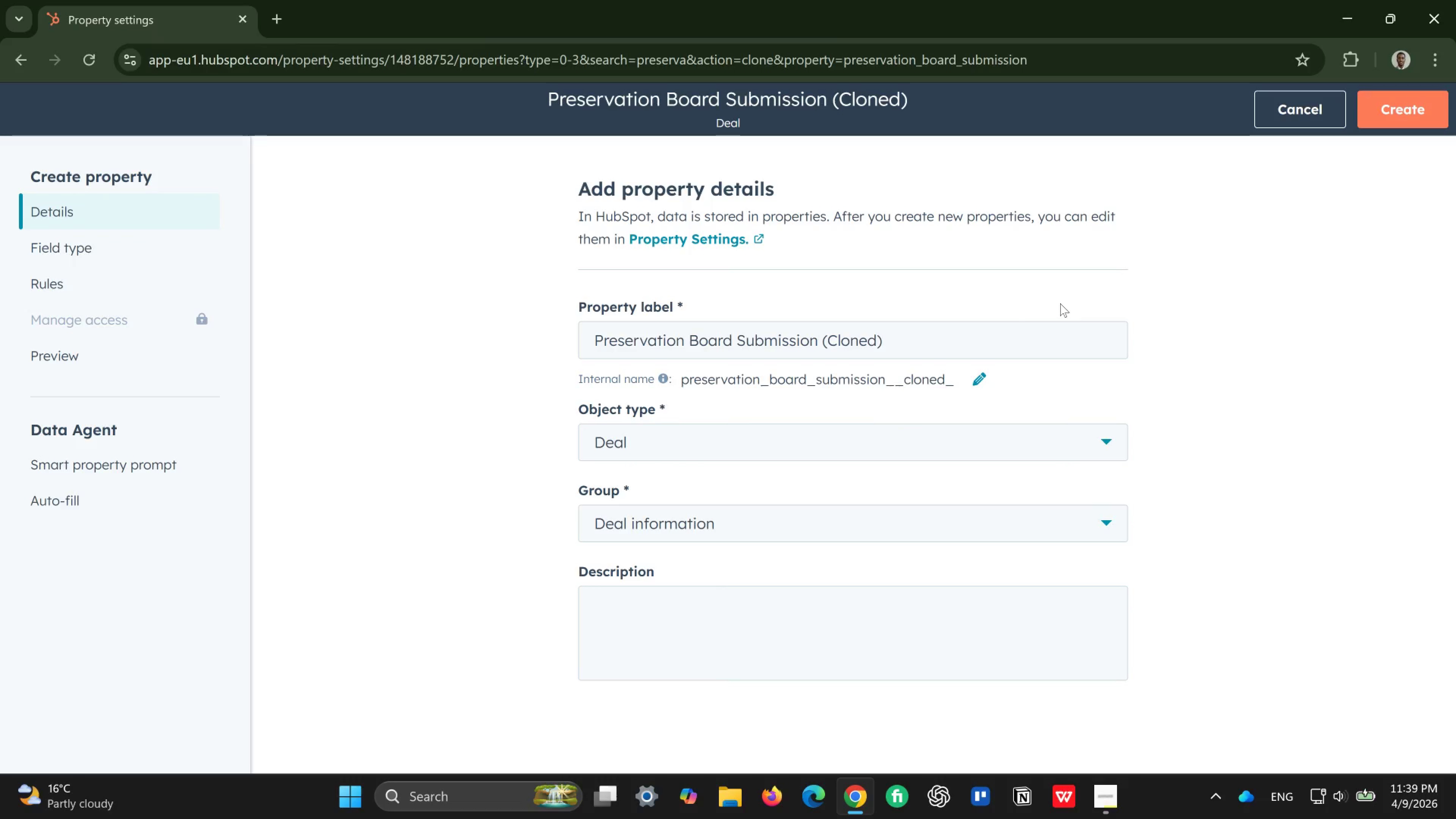 
left_click([115, 250])
 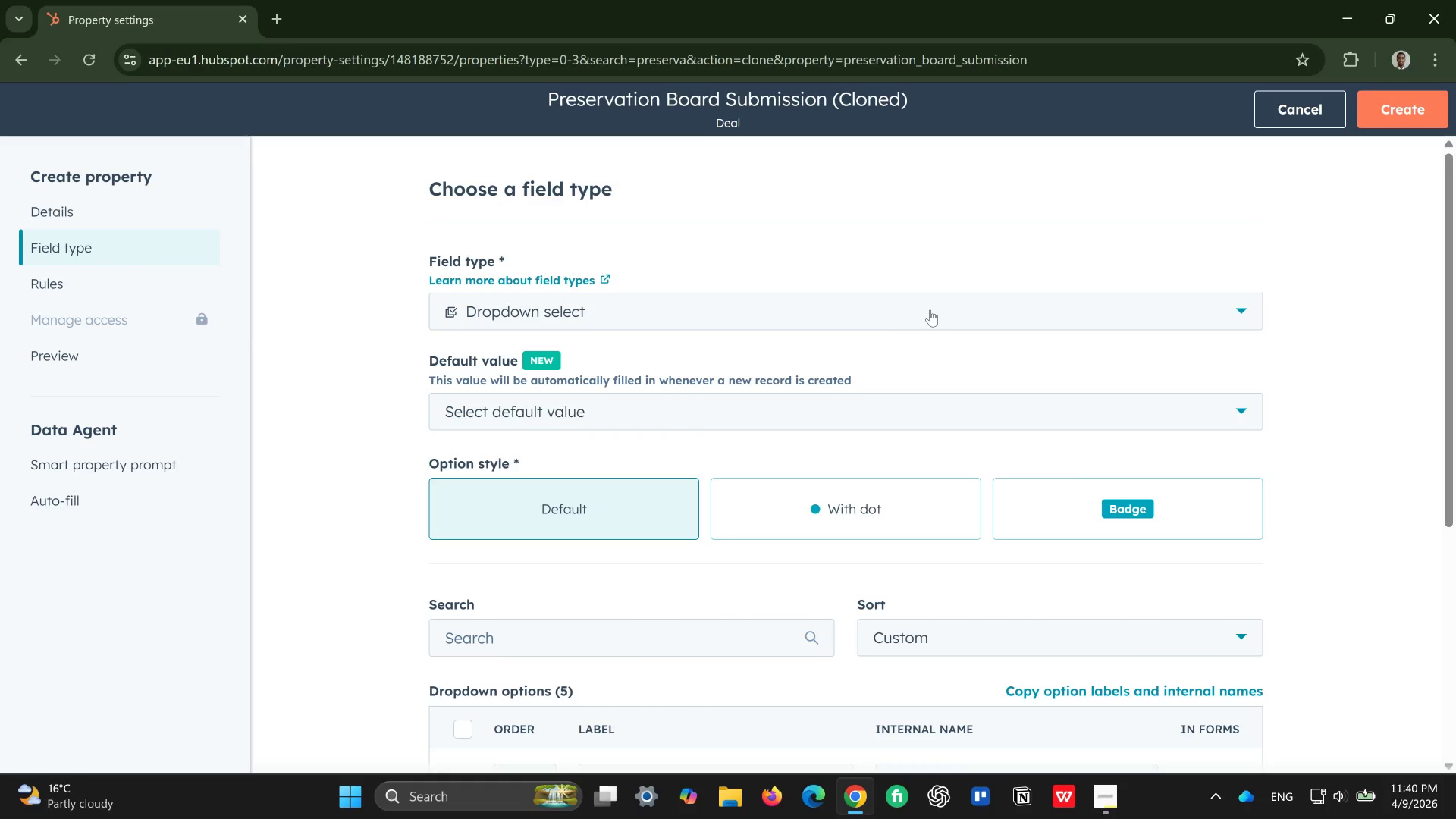 
wait(6.23)
 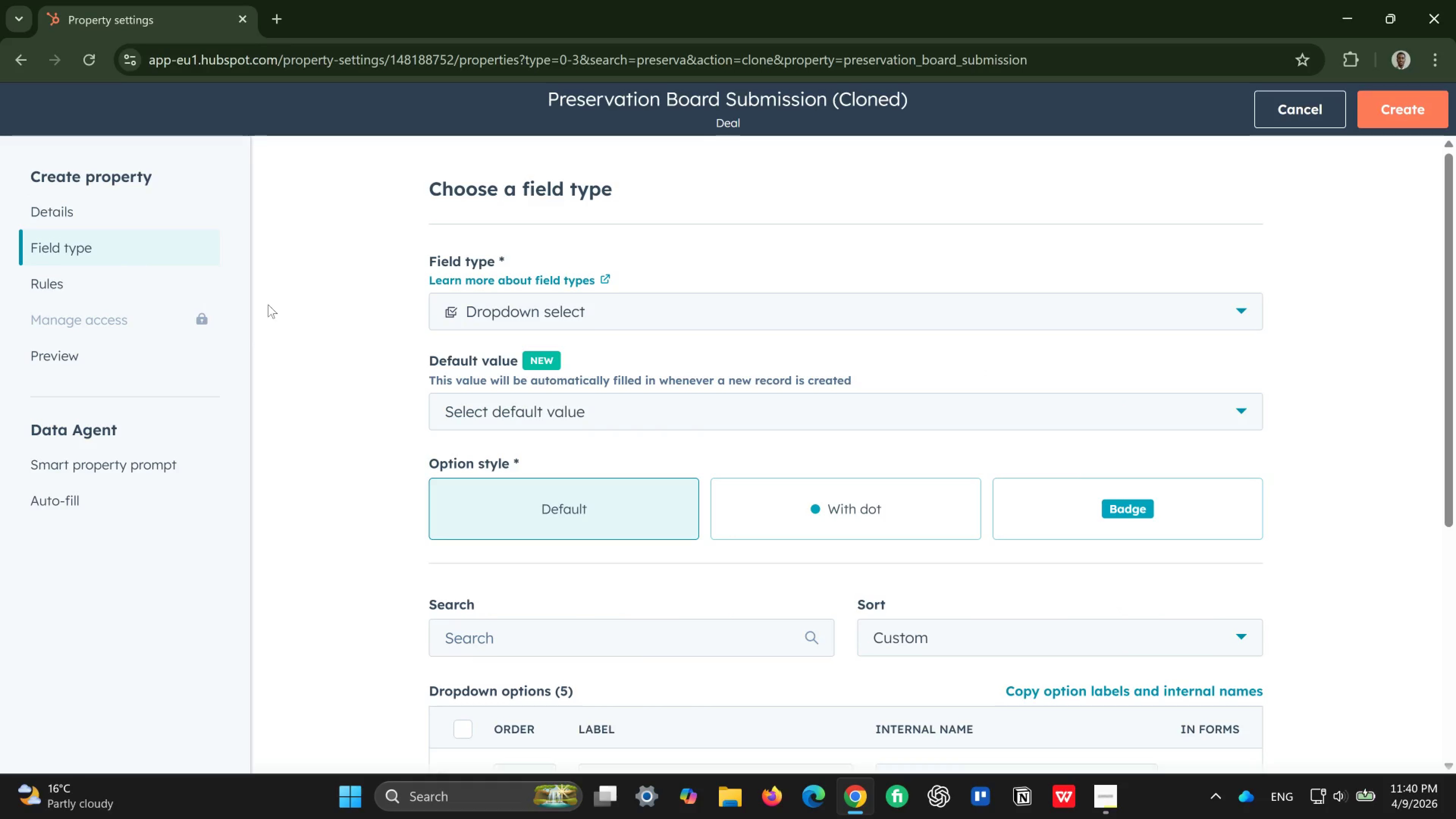 
left_click([1314, 103])
 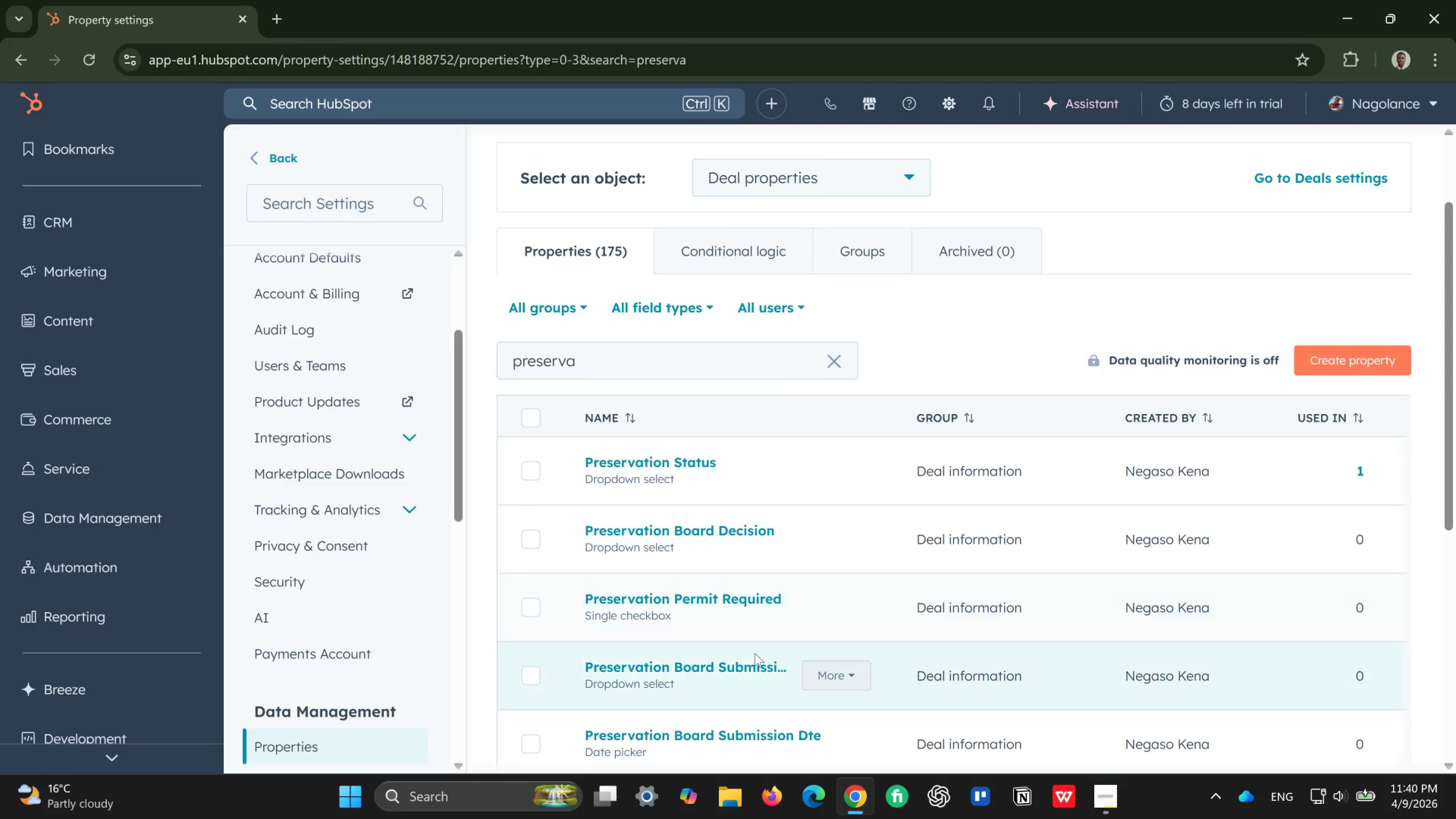 
wait(7.12)
 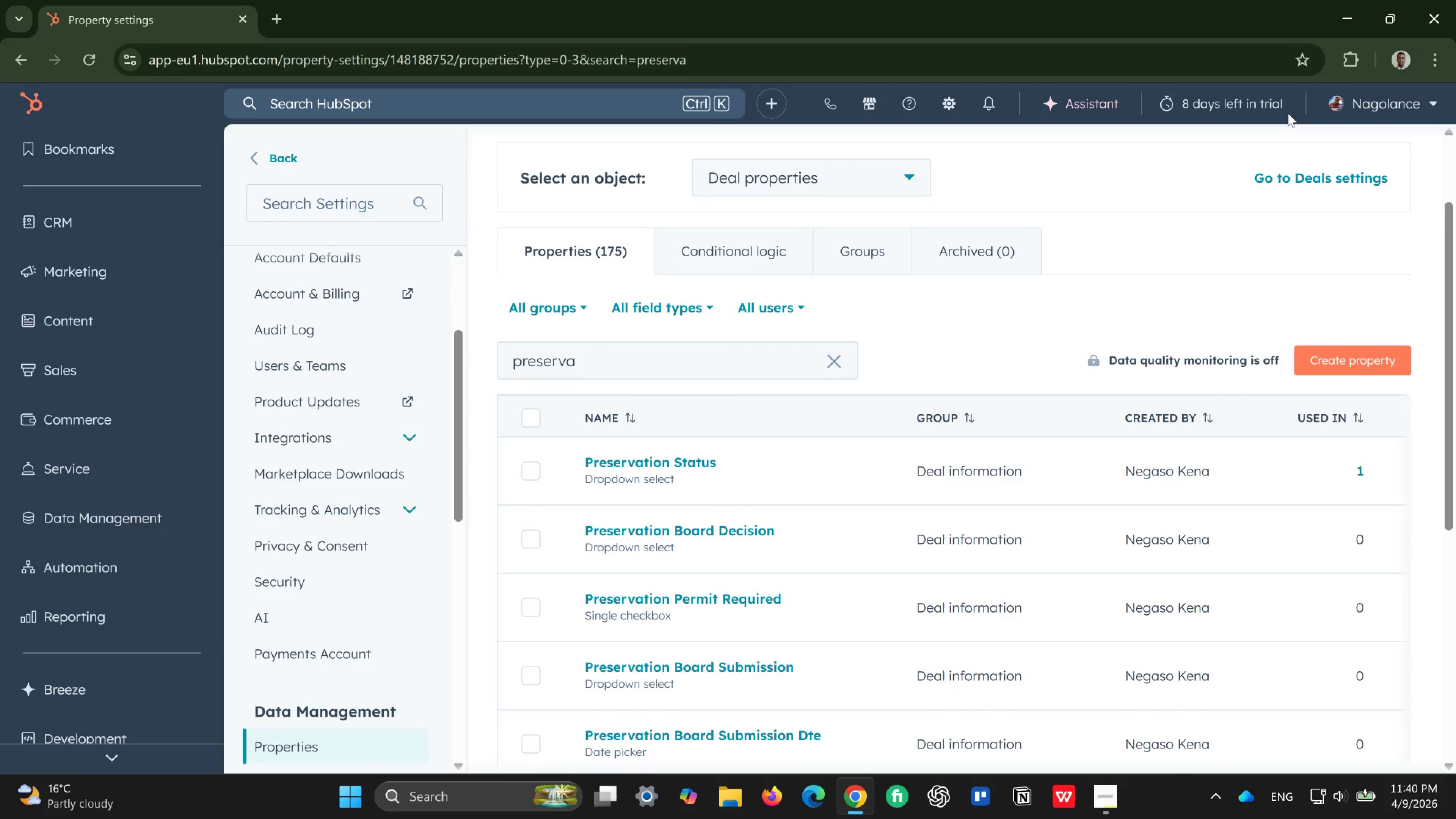 
left_click([838, 666])
 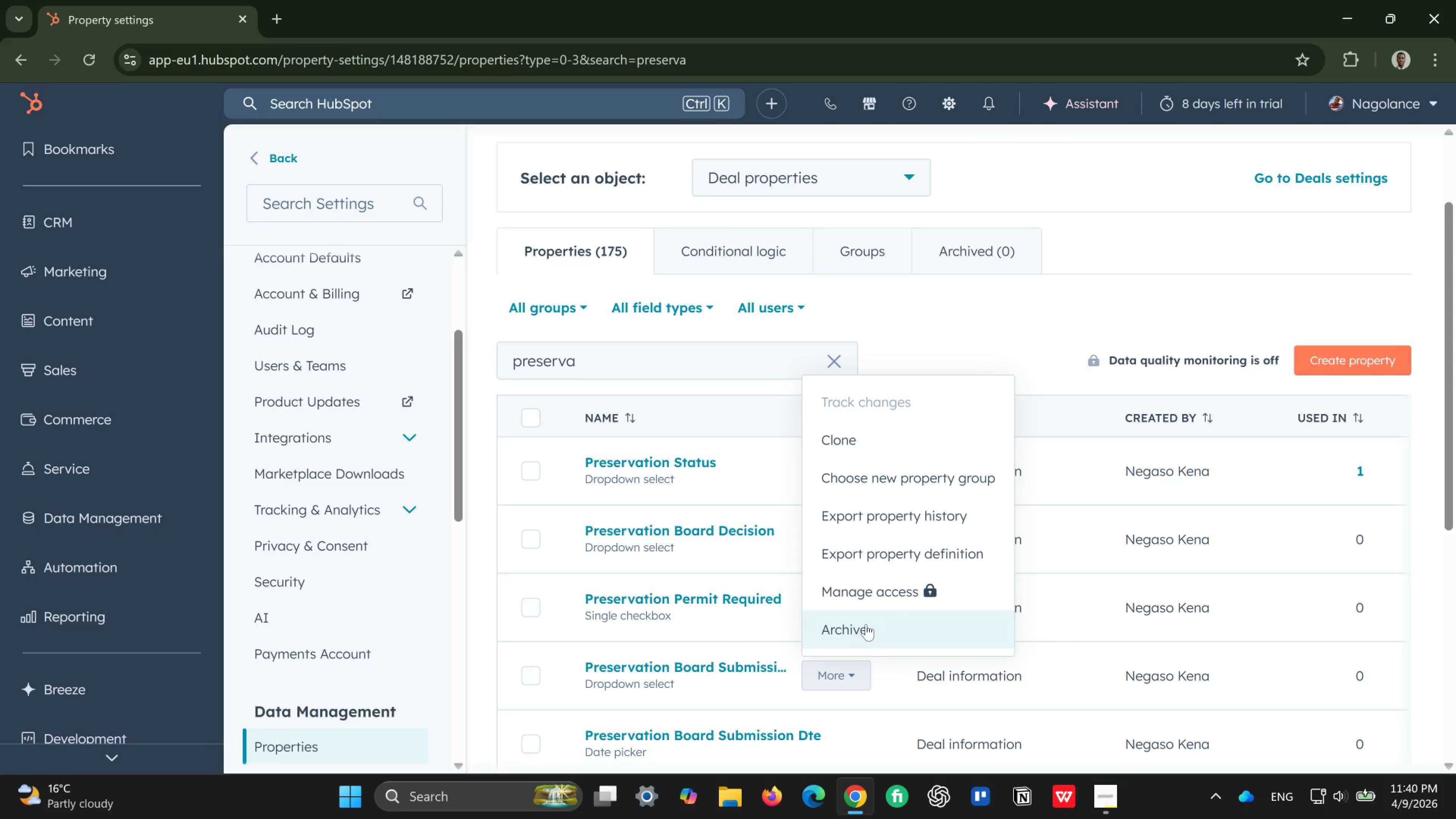 
left_click([866, 624])
 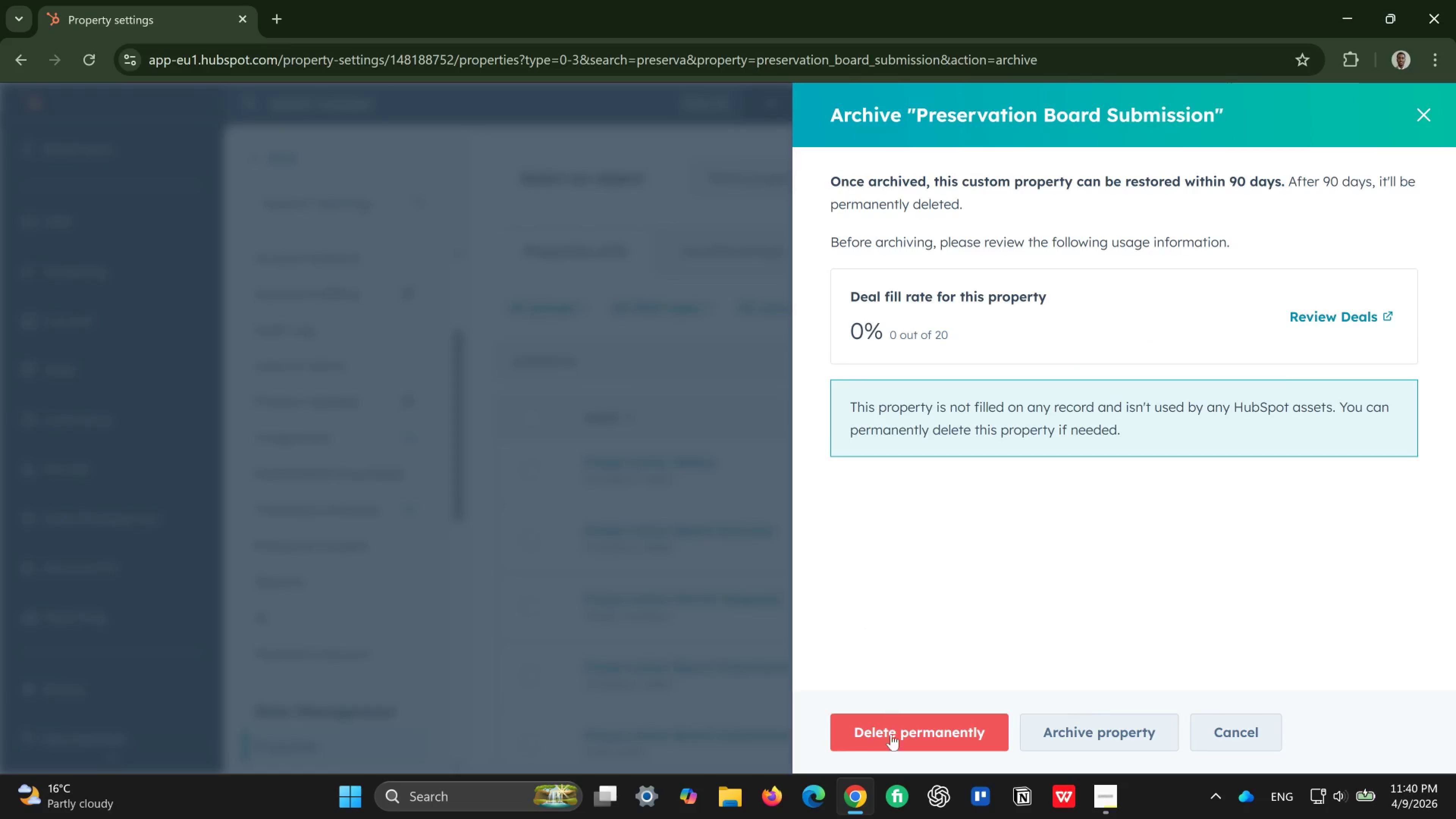 
left_click([935, 724])
 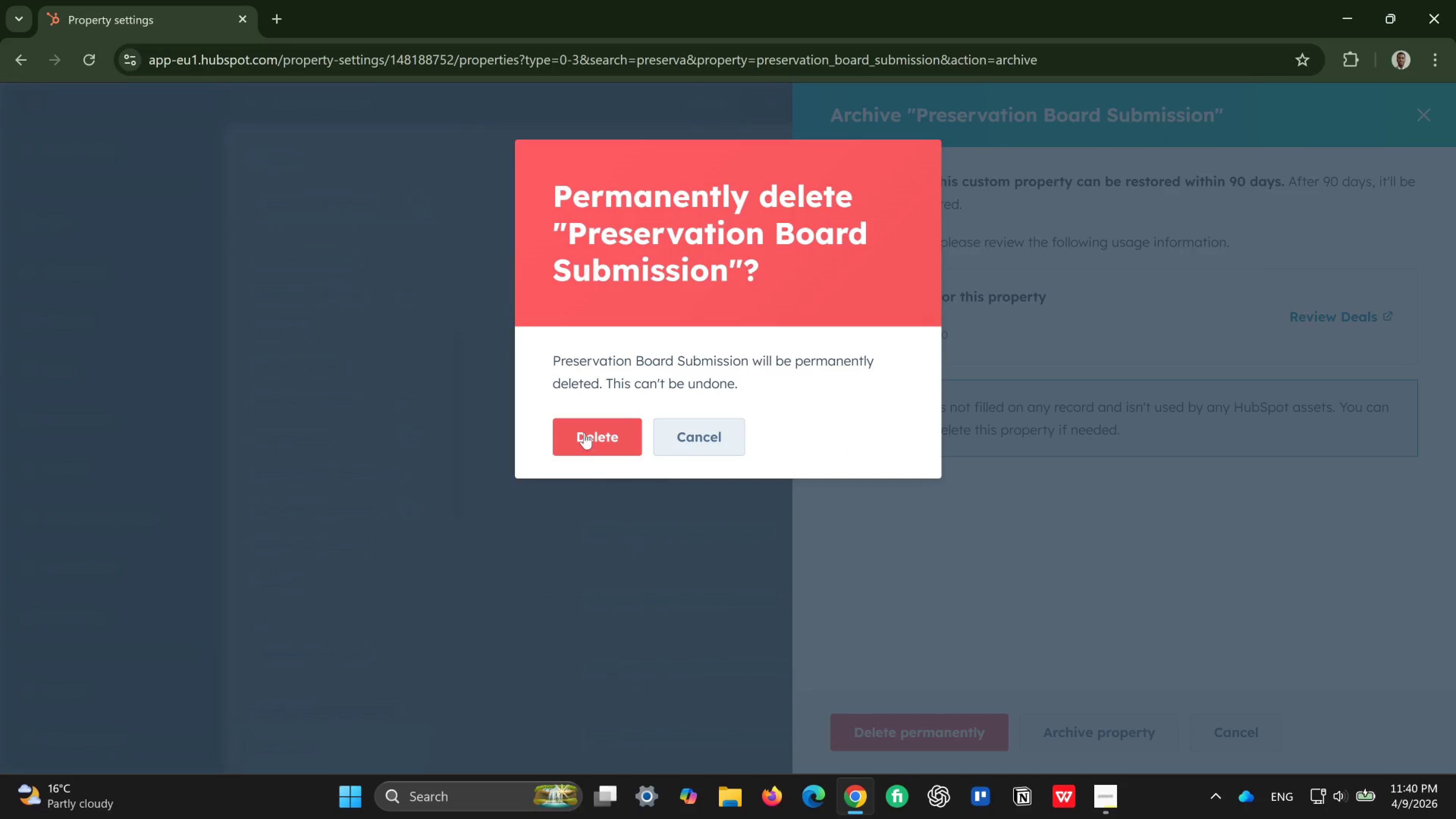 
left_click([611, 435])
 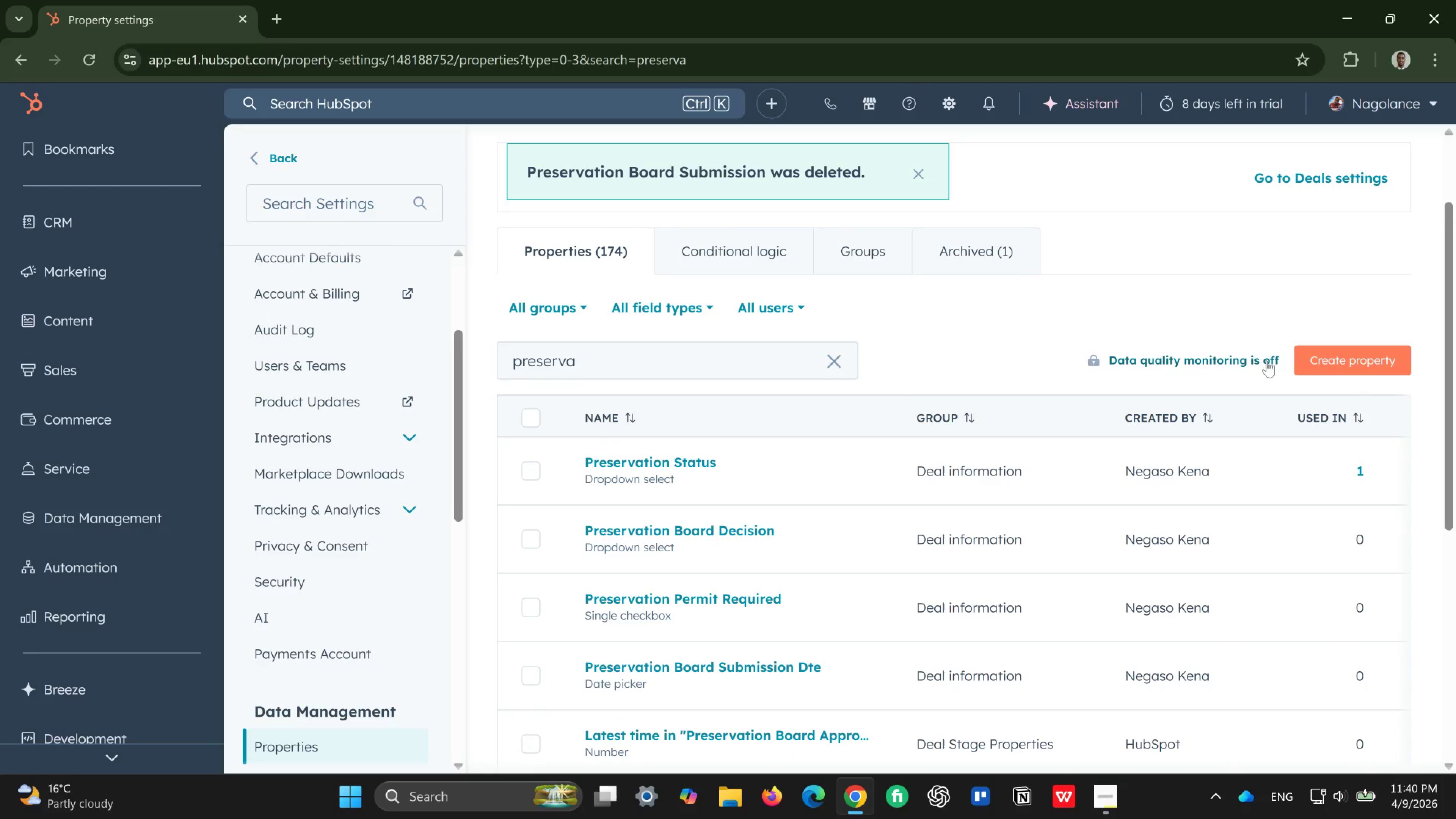 
left_click([1350, 355])
 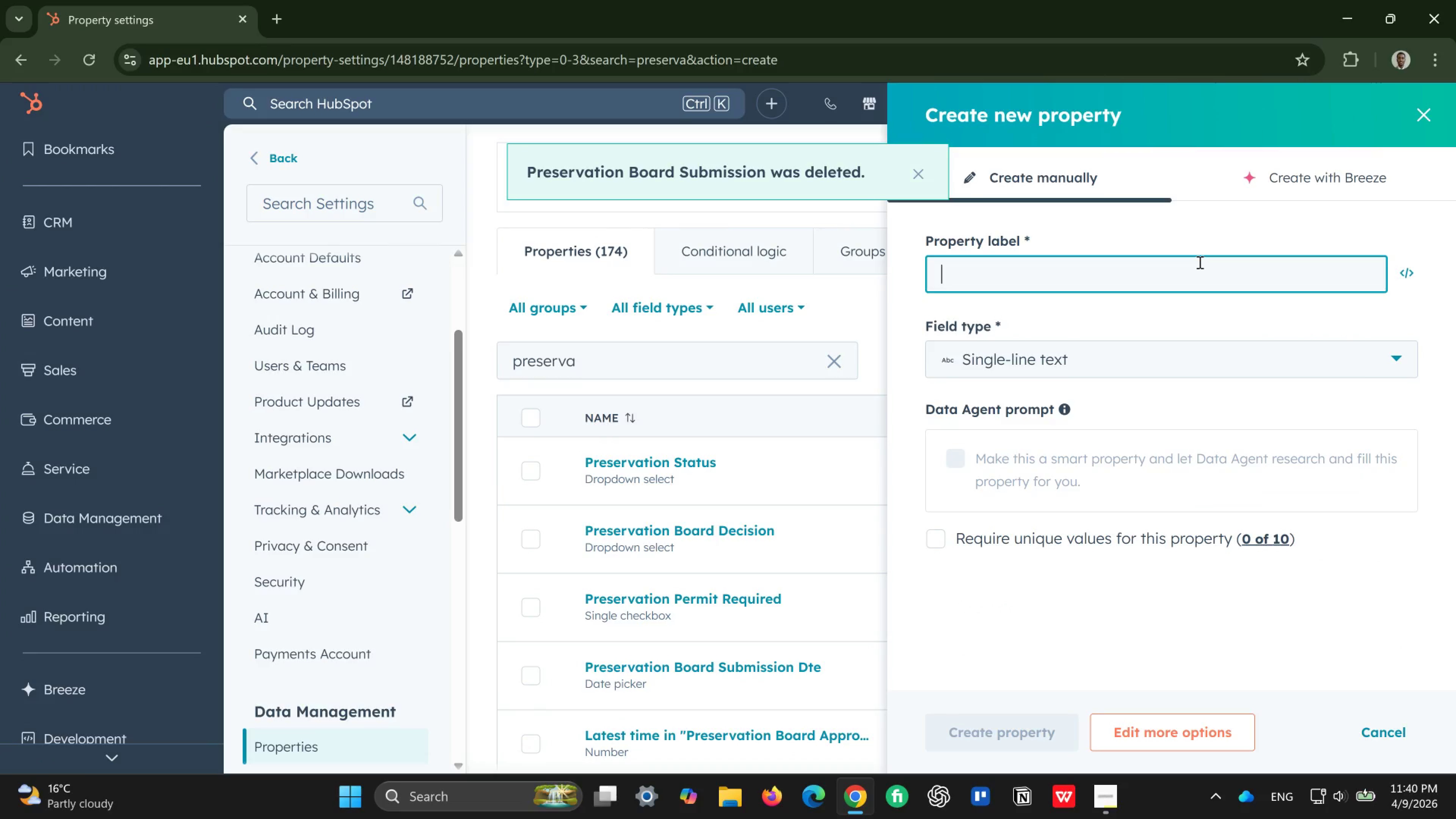 
type(Preservation Board Submission)
 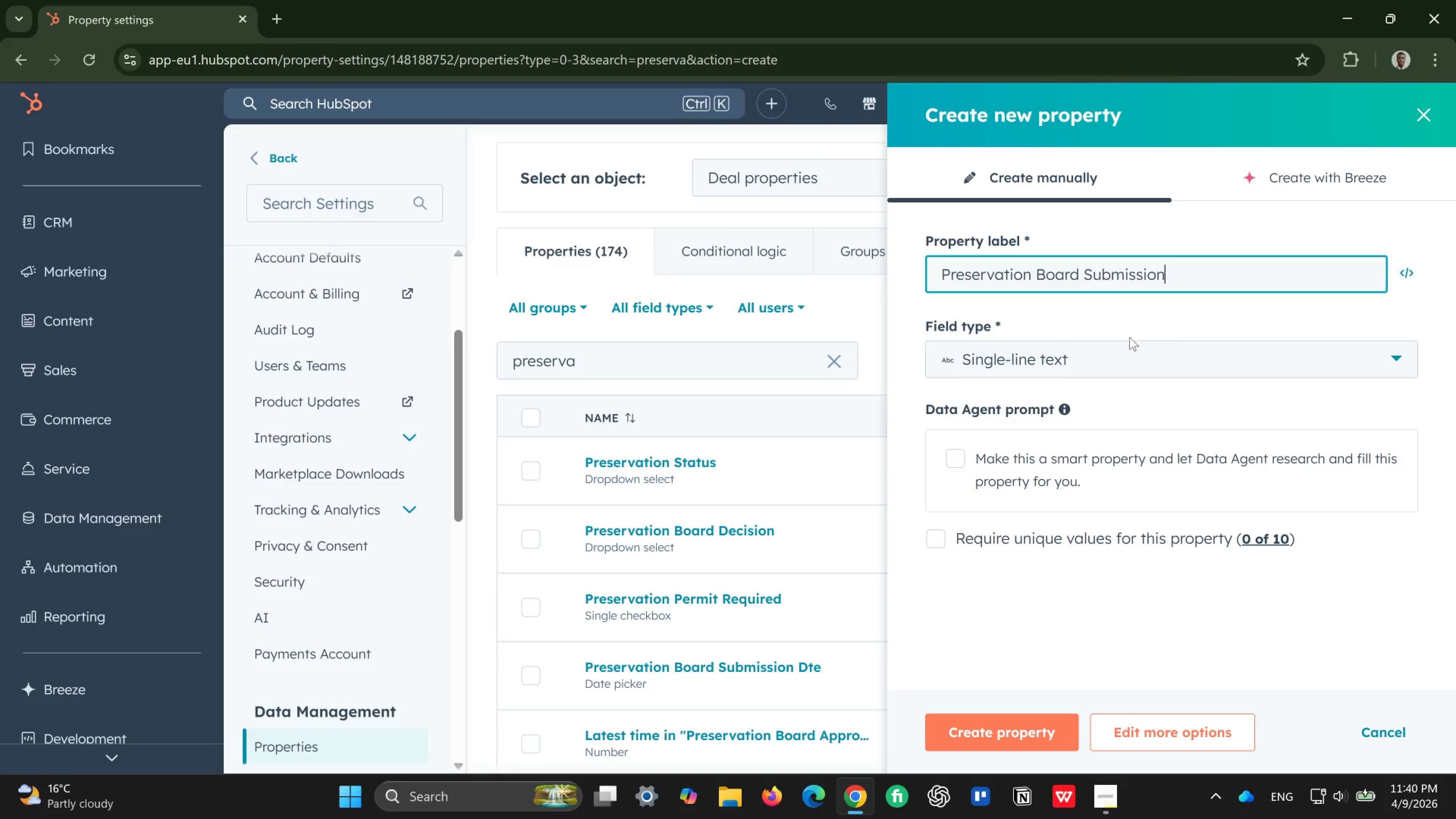 
left_click([1130, 350])
 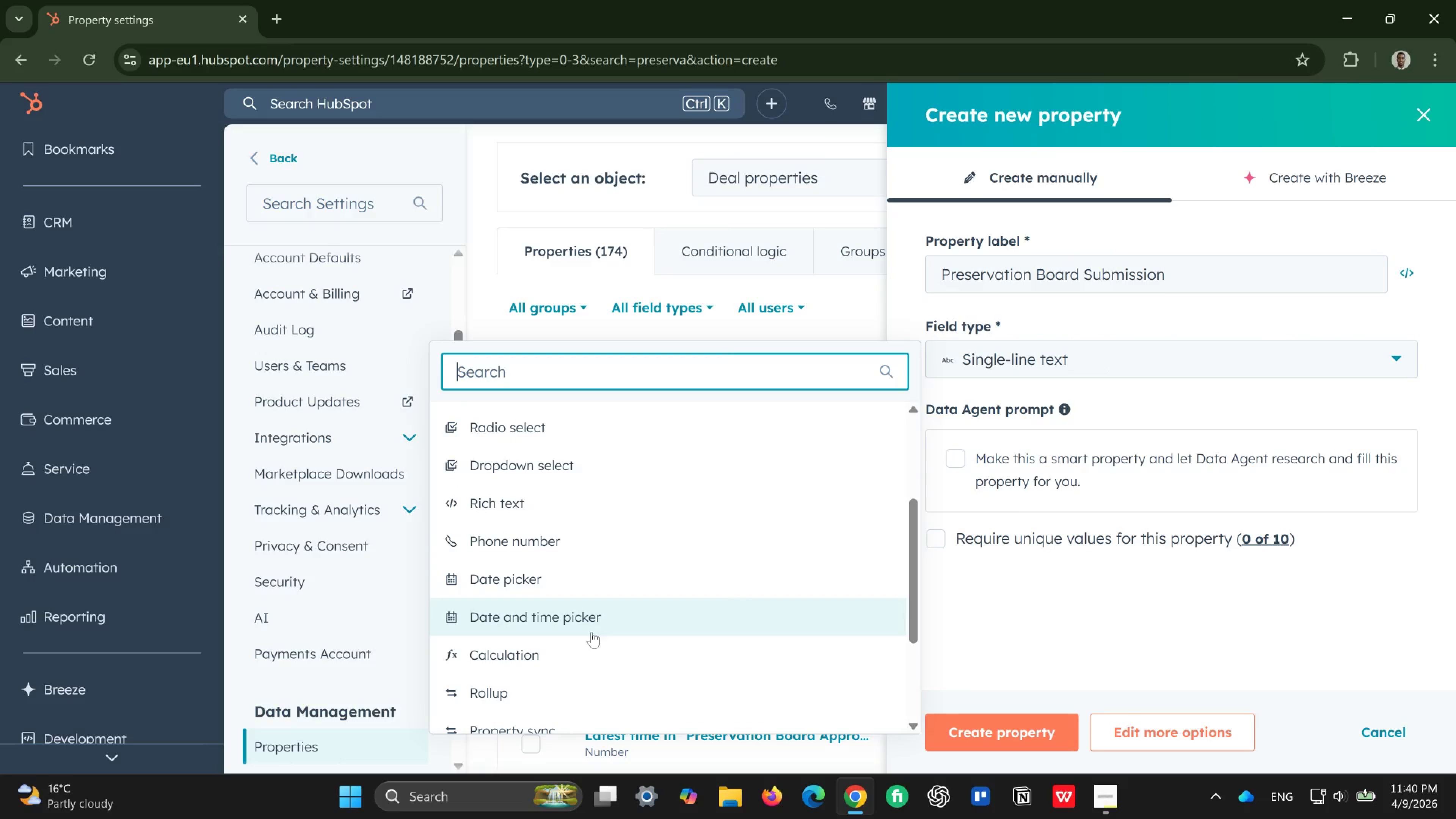 
left_click([612, 584])
 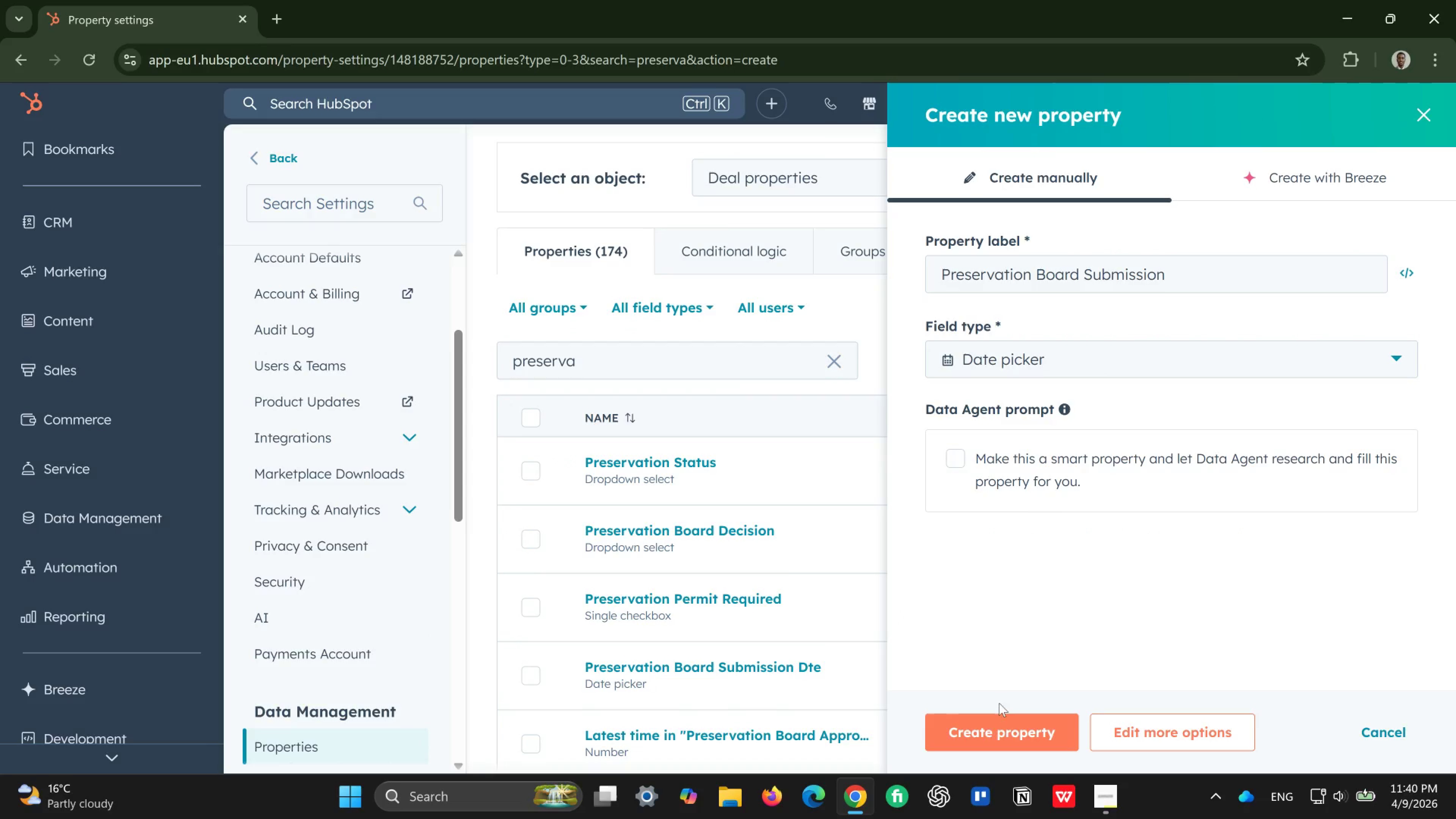 
left_click([982, 723])
 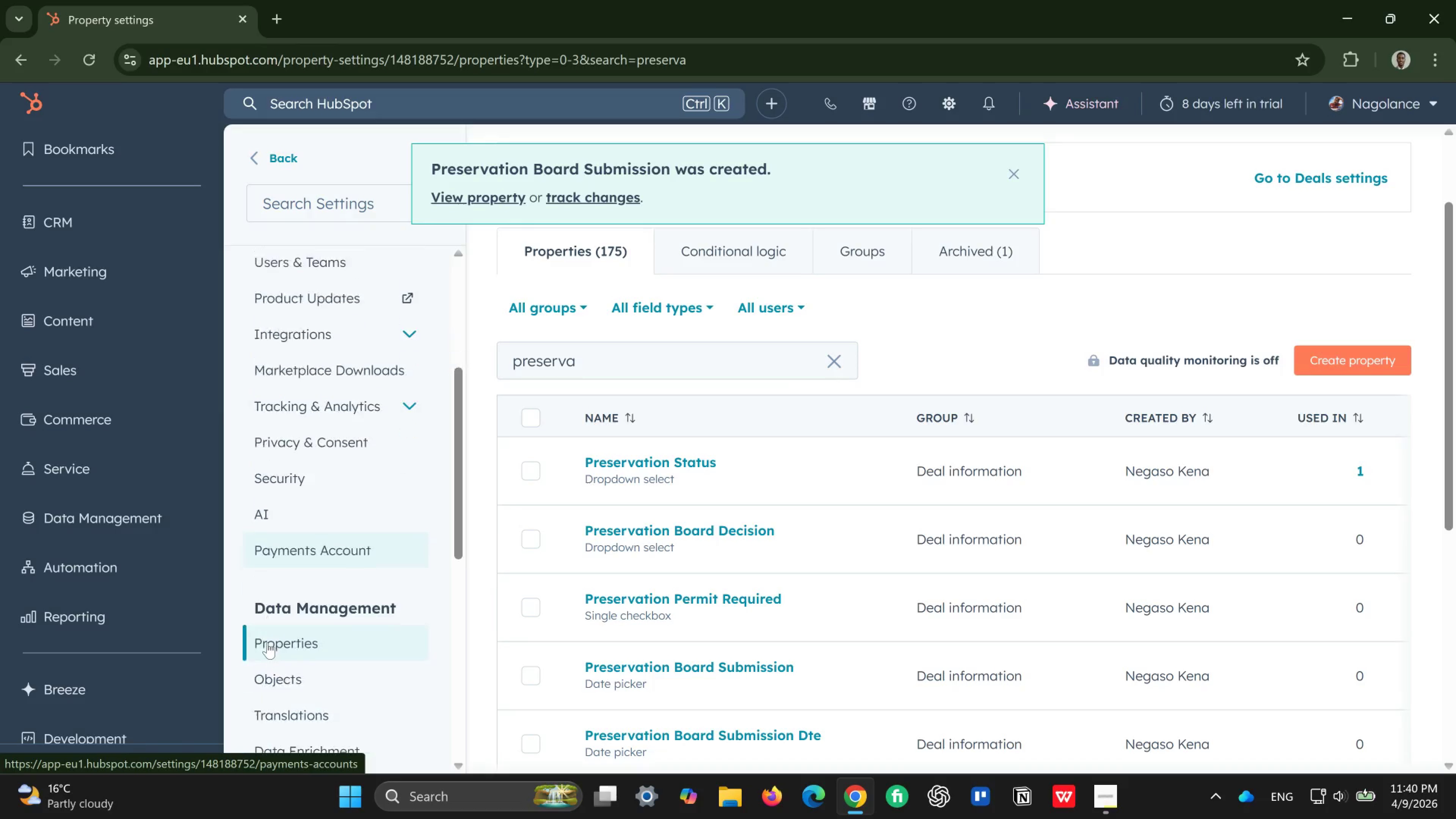 
left_click([301, 671])
 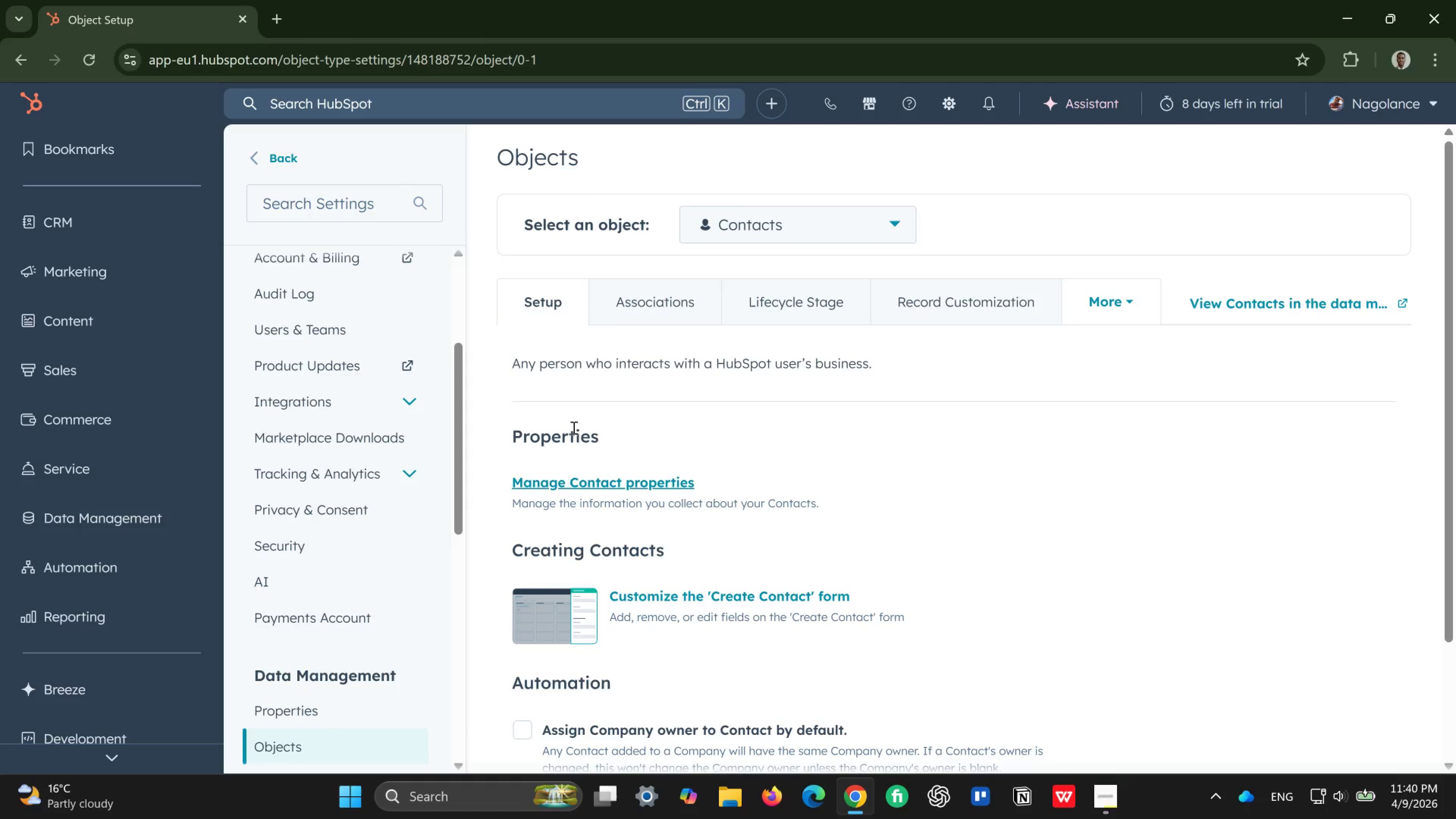 
wait(5.16)
 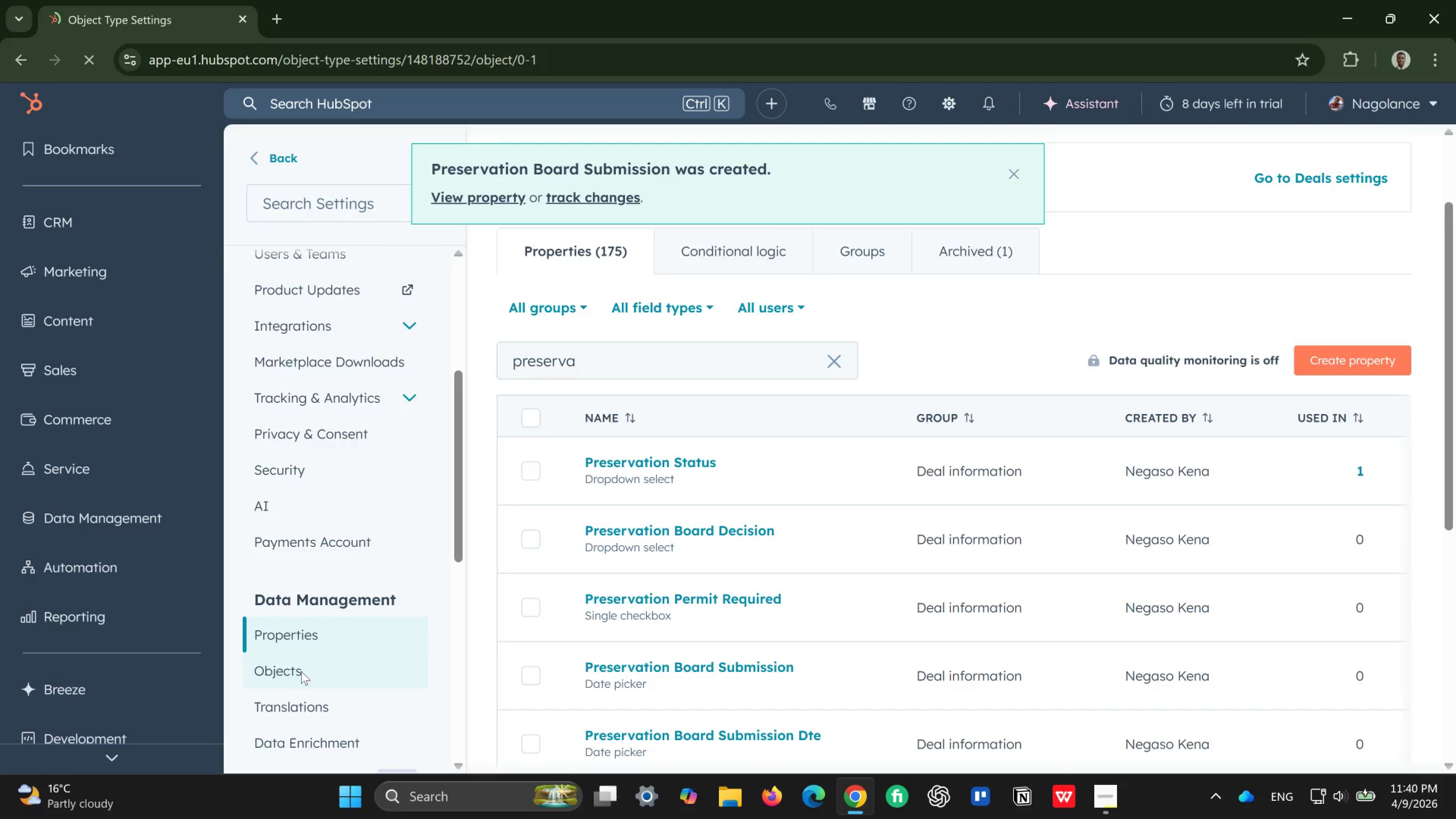 
left_click([834, 228])
 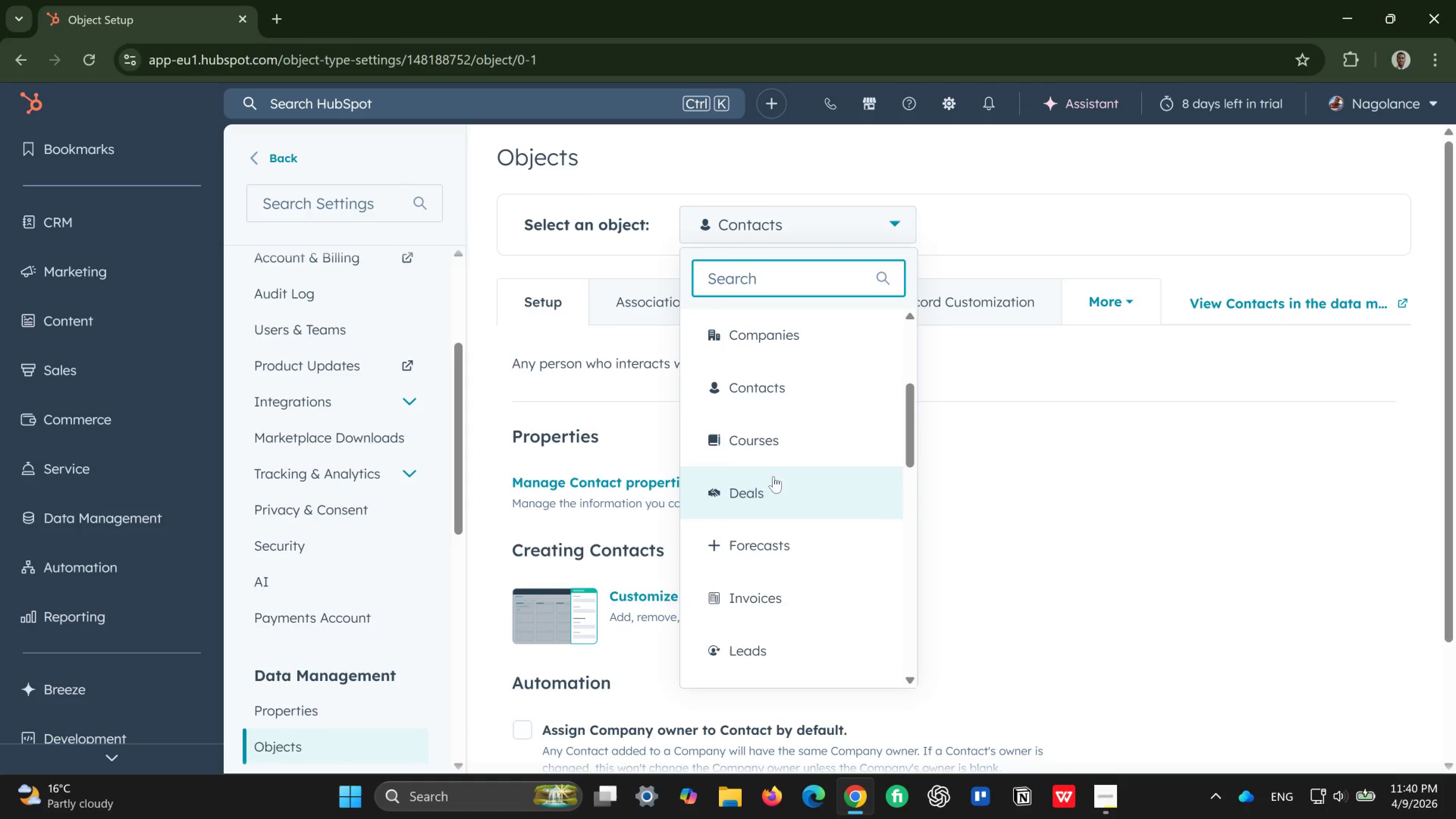 
left_click([773, 483])
 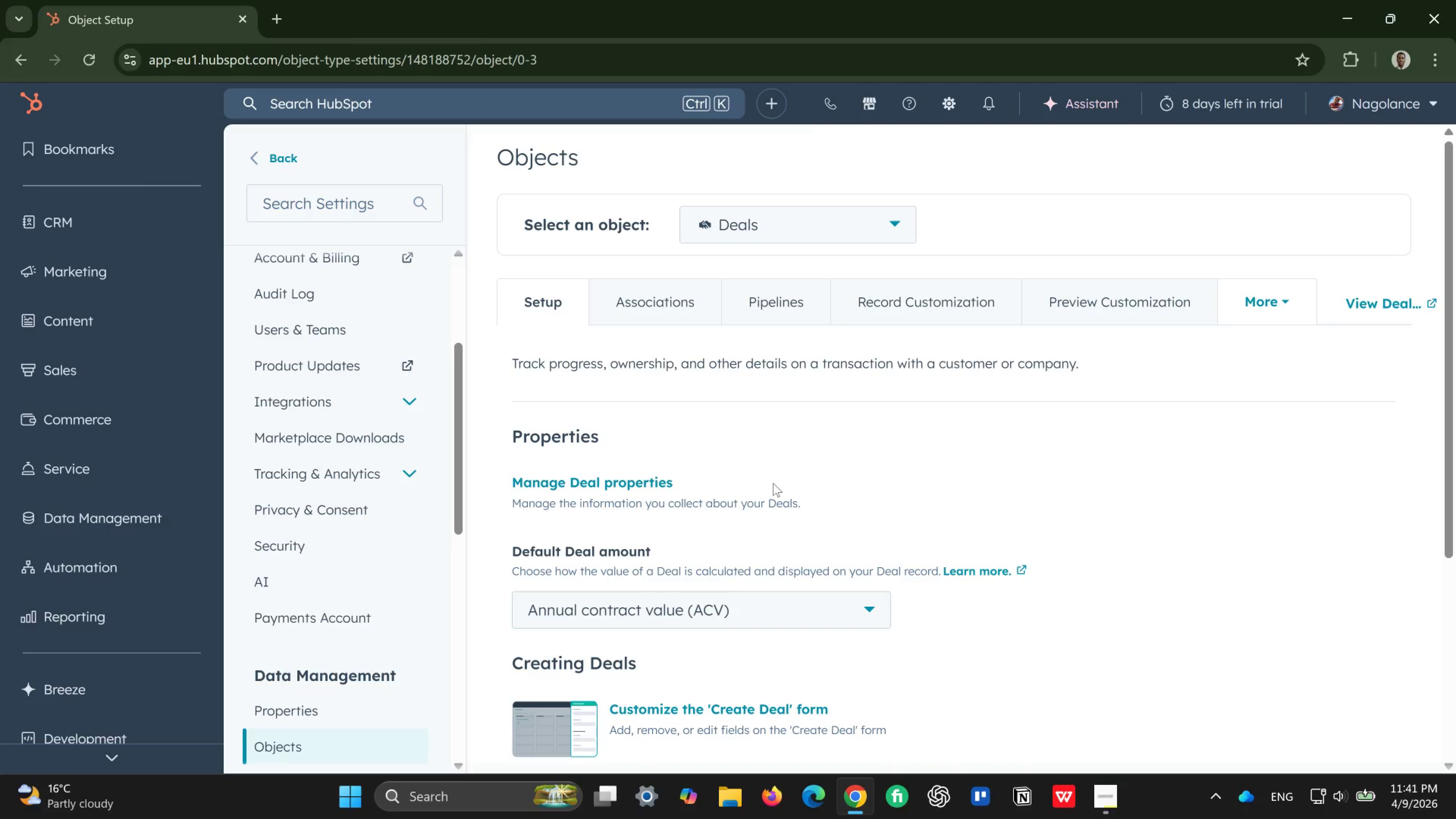 
left_click([783, 318])
 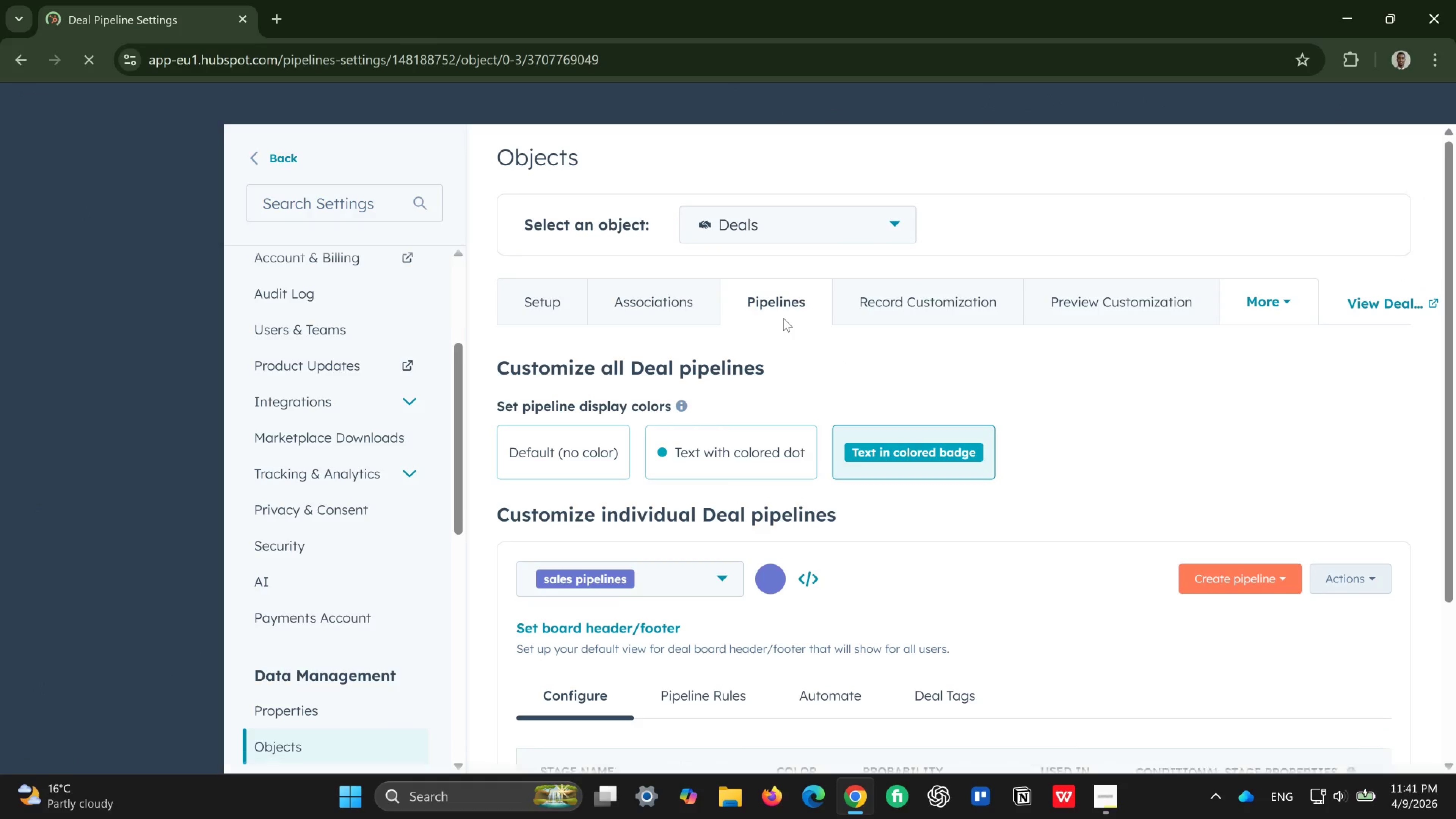 
left_click([710, 584])
 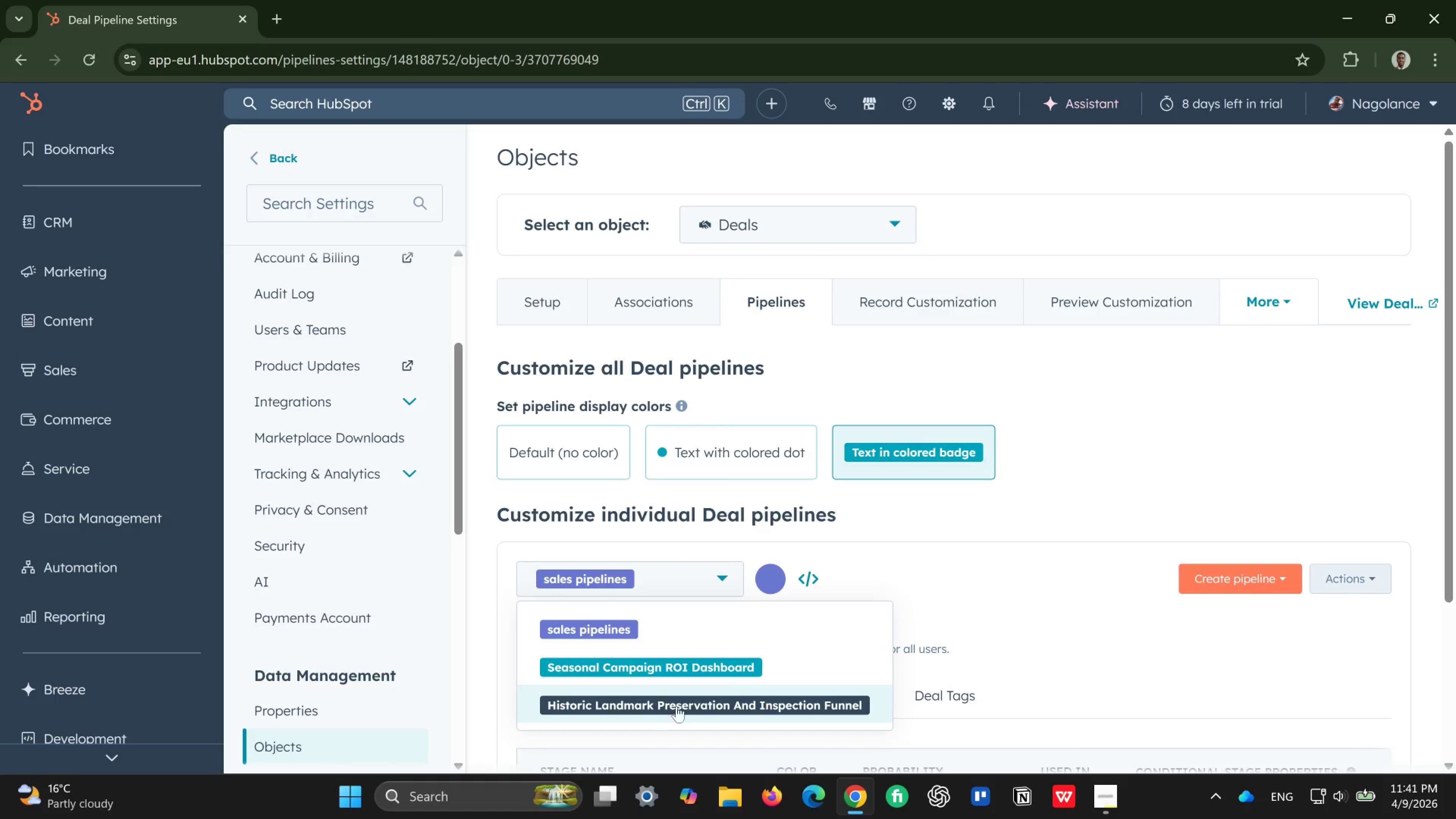 
left_click([687, 701])
 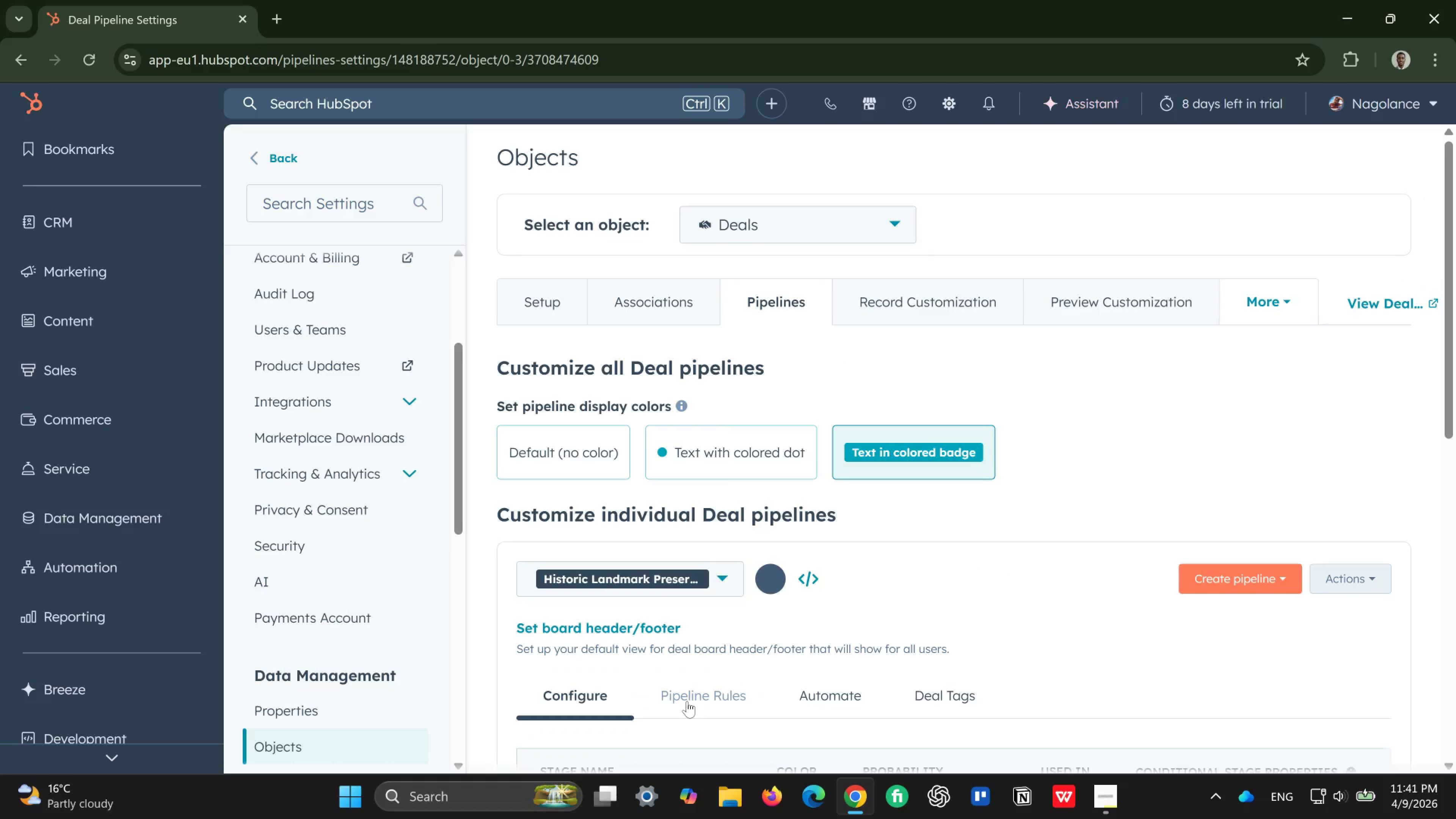 
wait(5.54)
 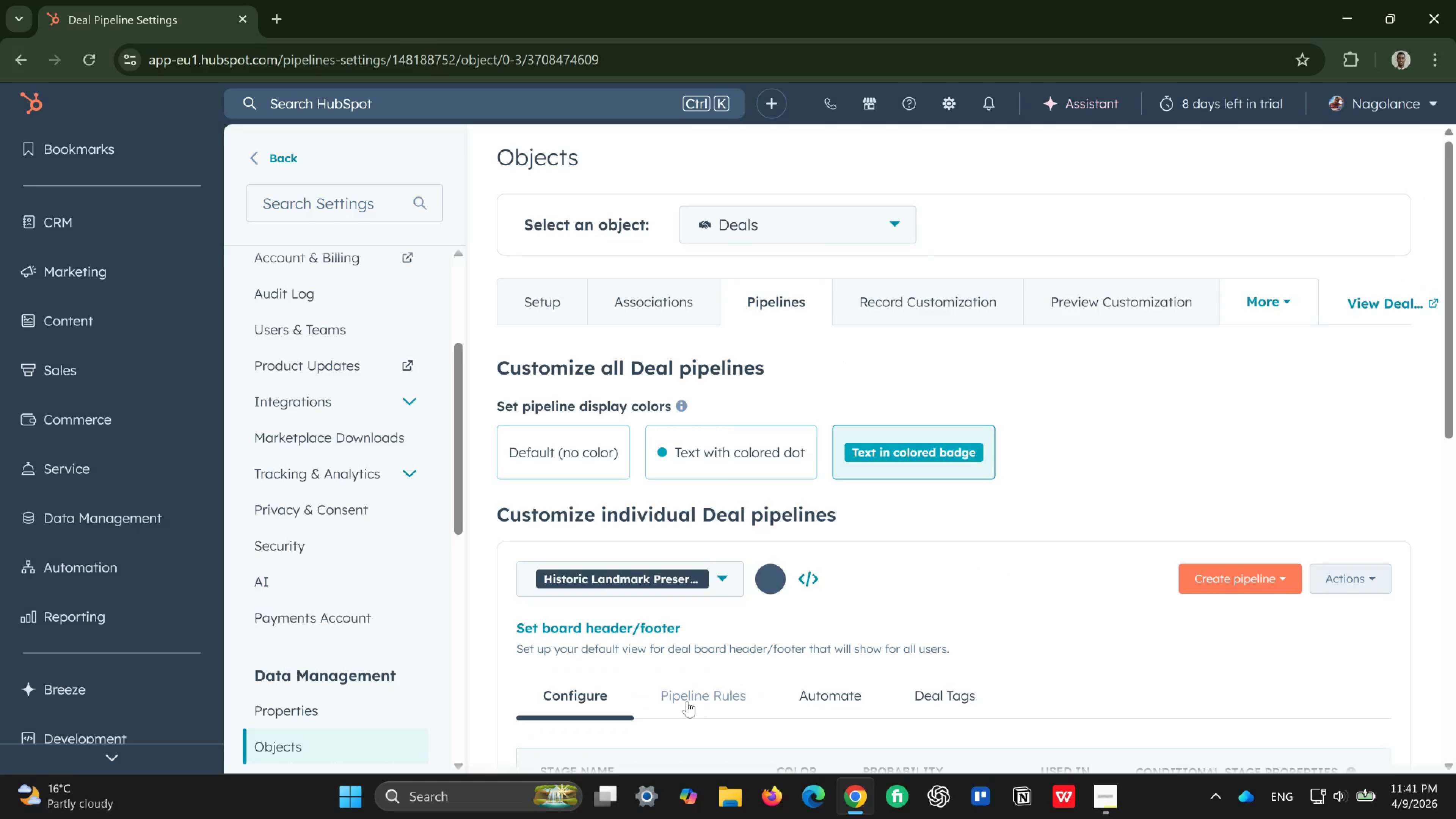 
mouse_move([1150, 584])
 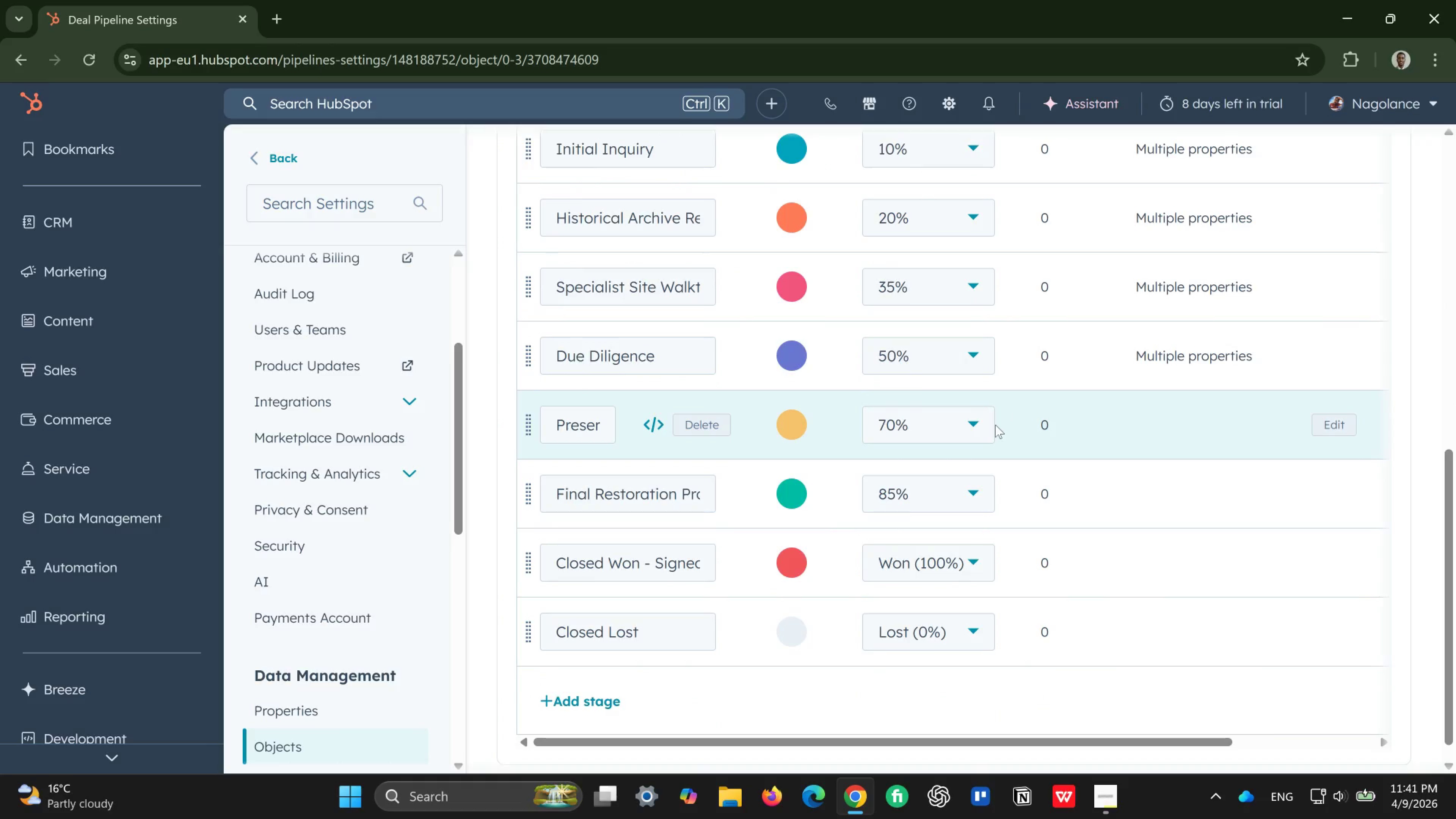 
left_click([1337, 429])
 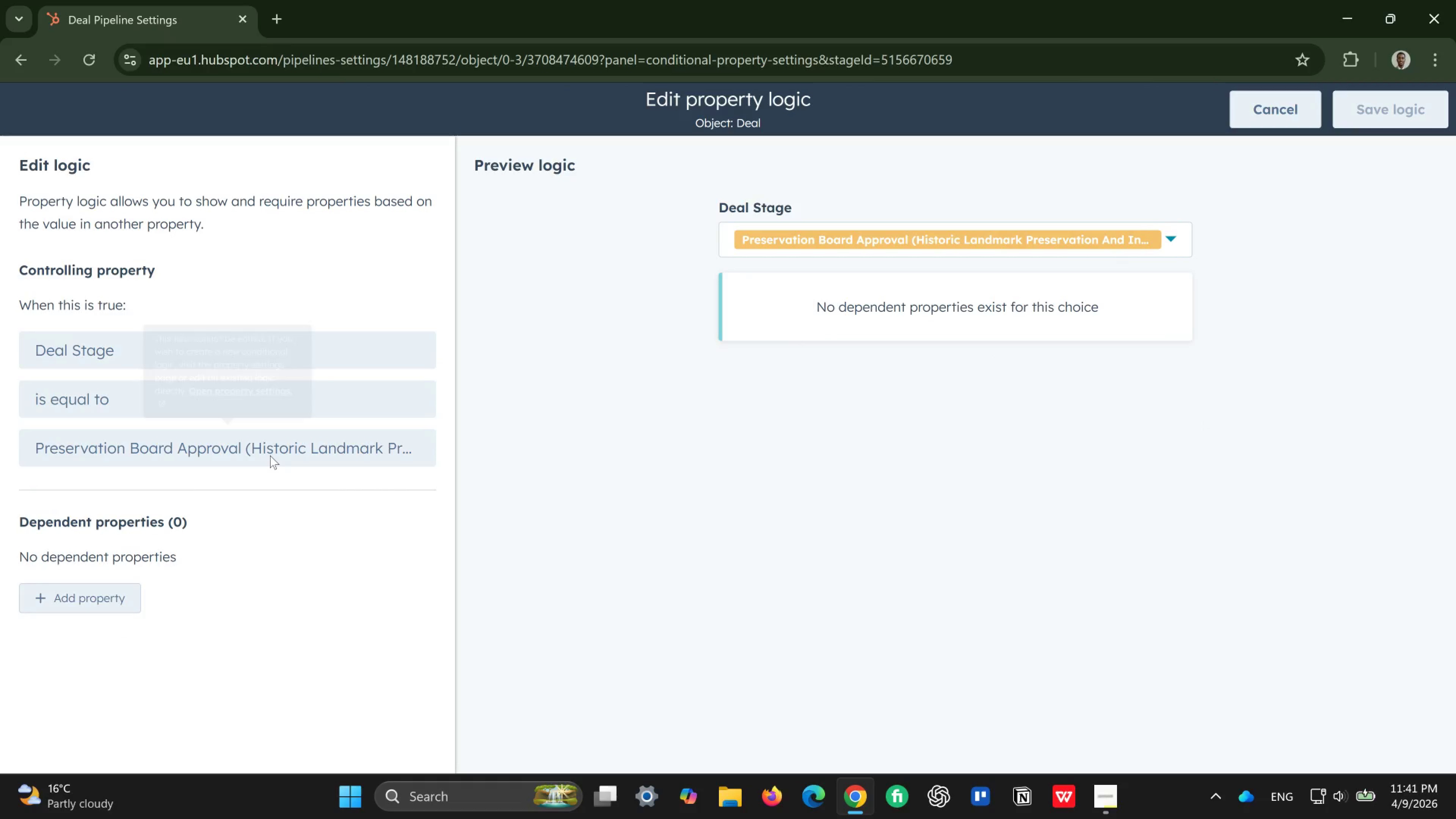 
left_click([116, 596])
 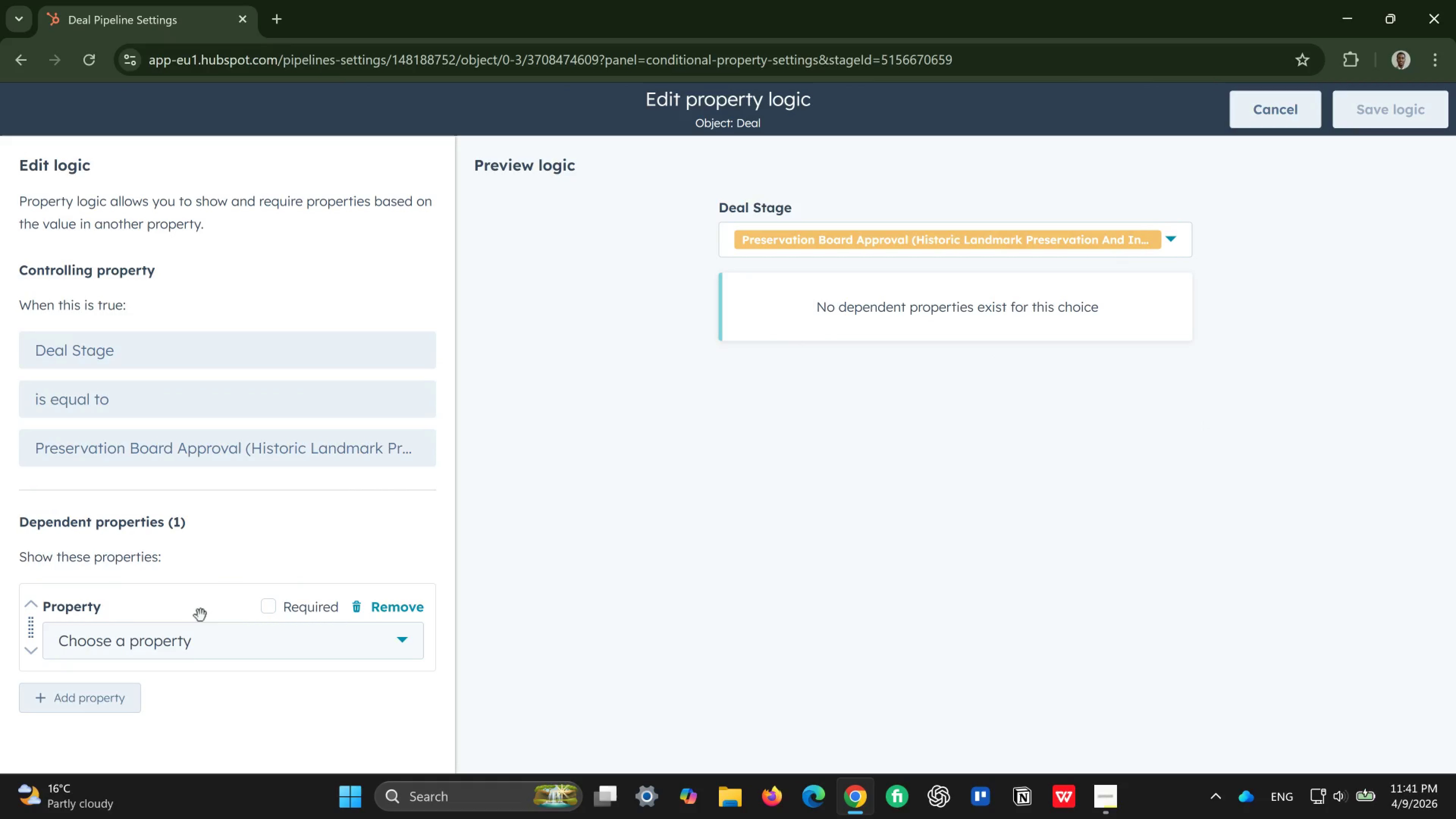 
left_click([188, 642])
 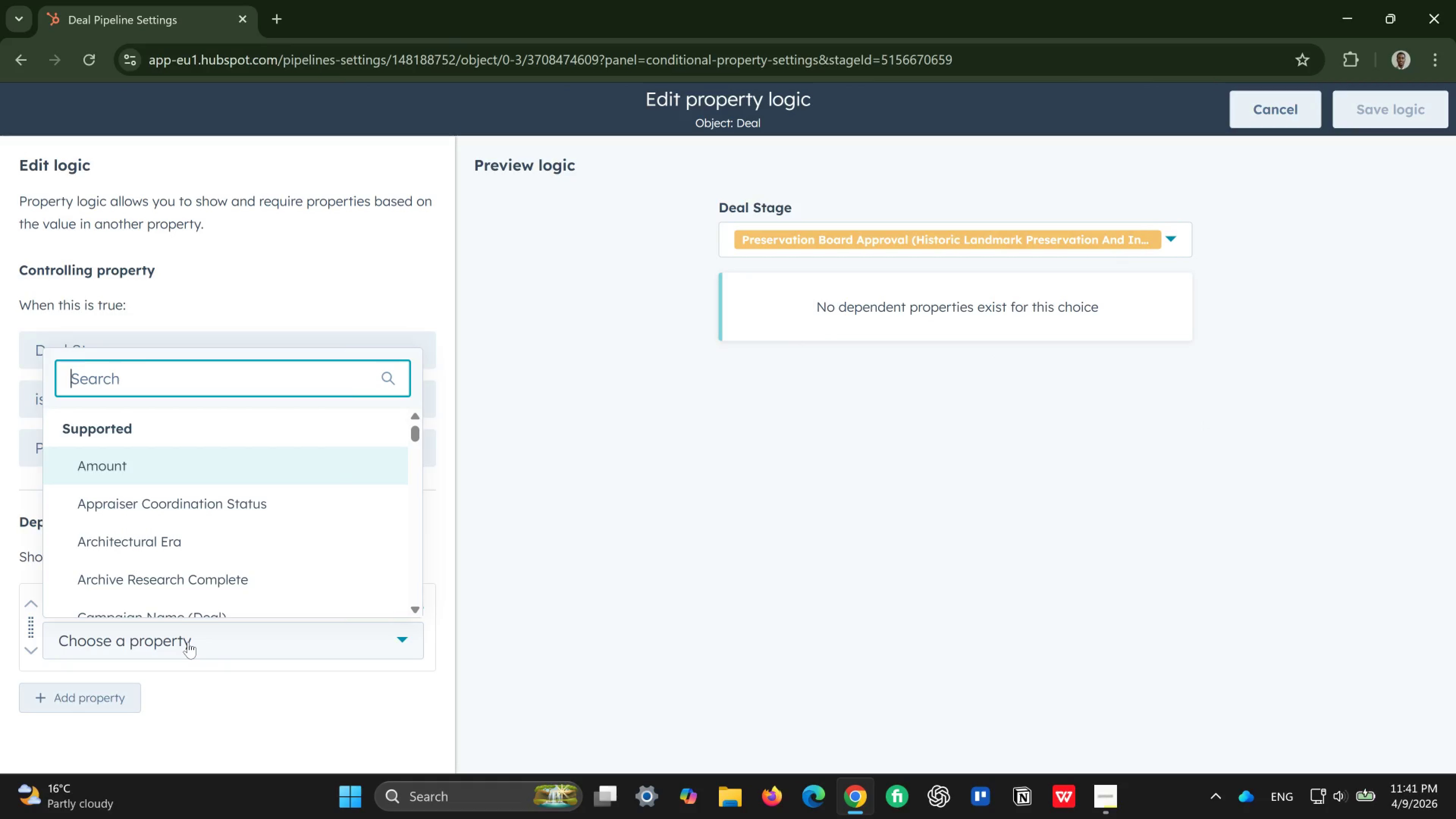 
type(per)
 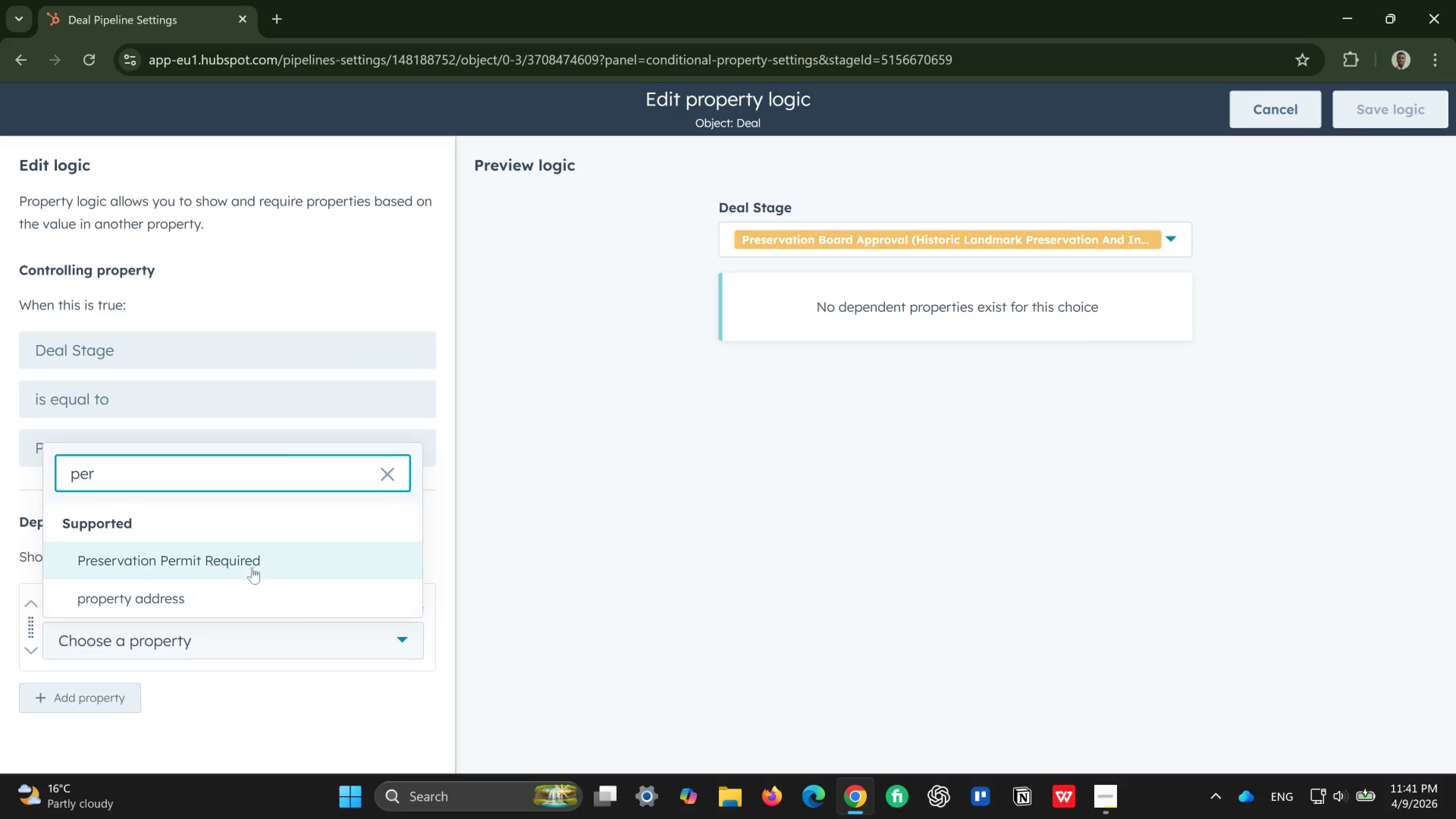 
left_click([265, 558])
 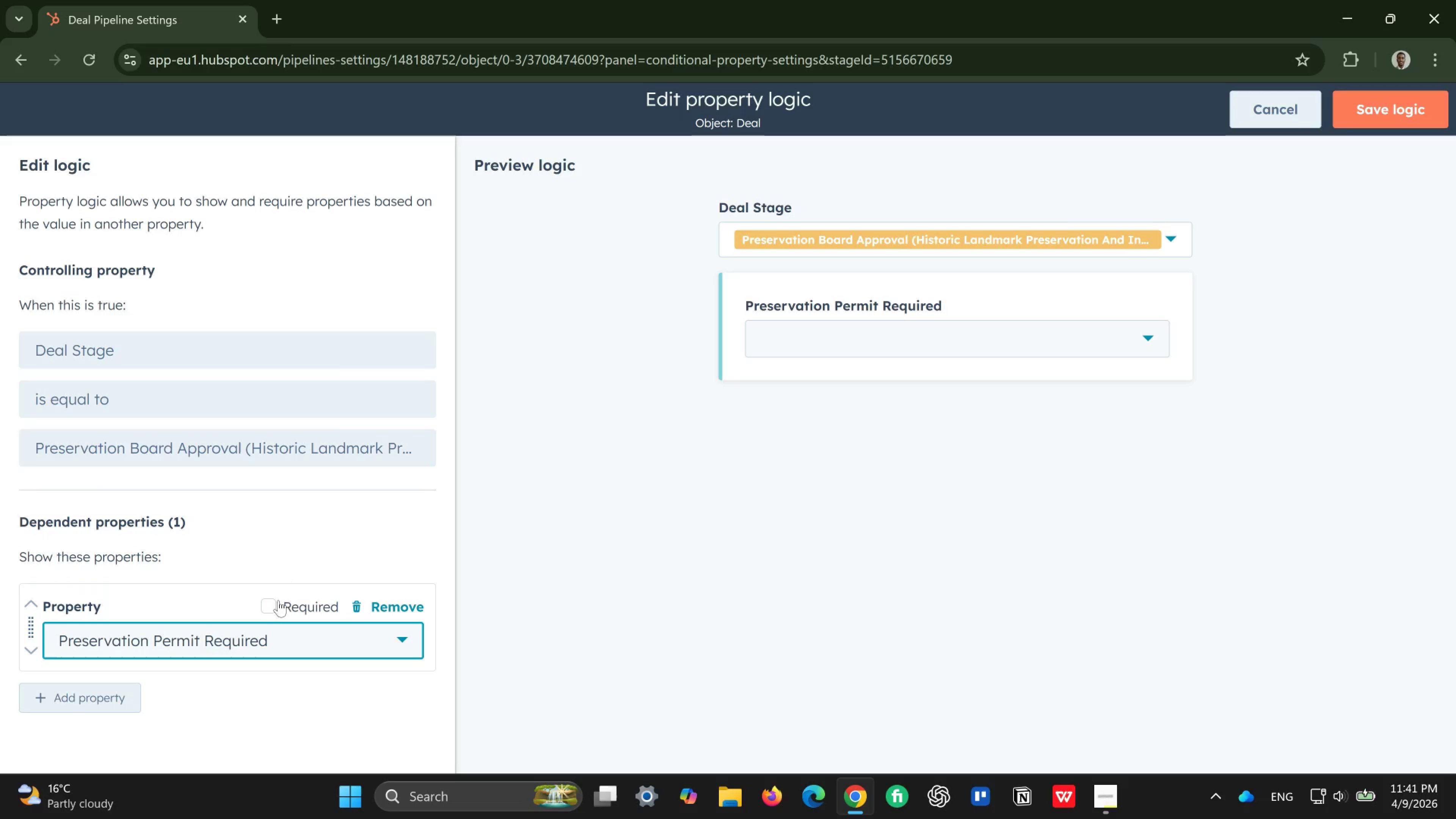 
left_click([276, 604])
 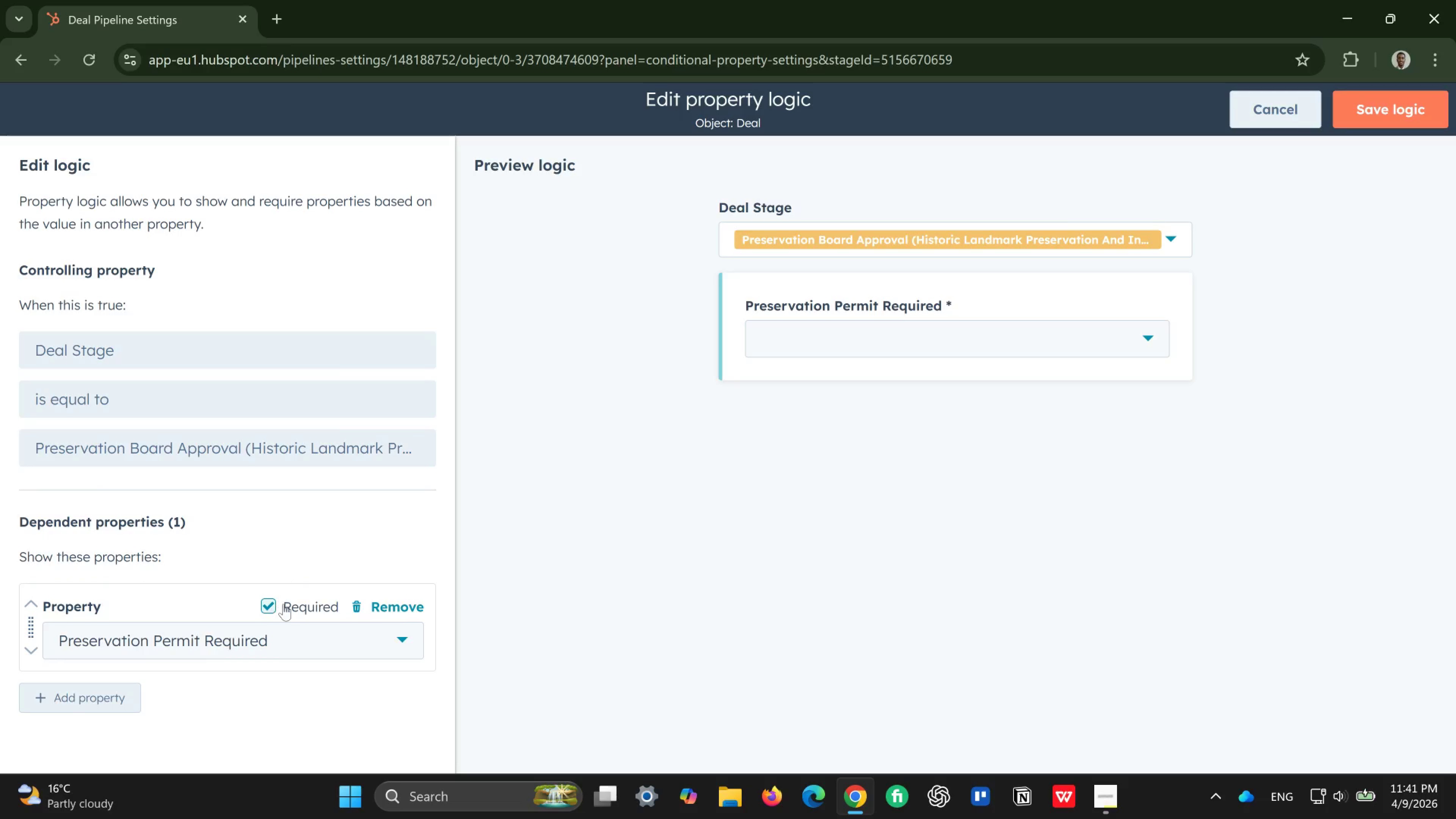 
wait(5.65)
 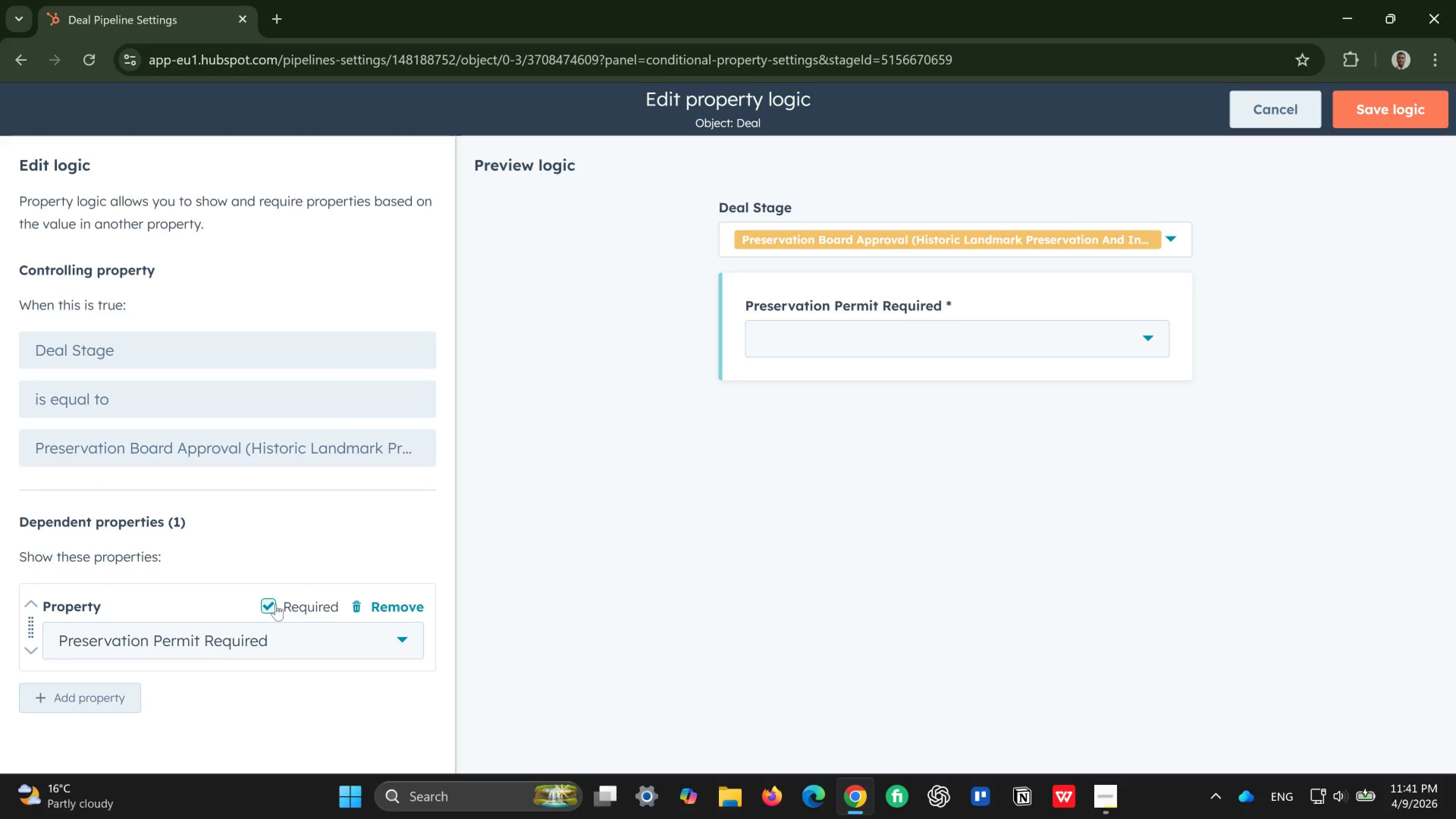 
left_click([95, 703])
 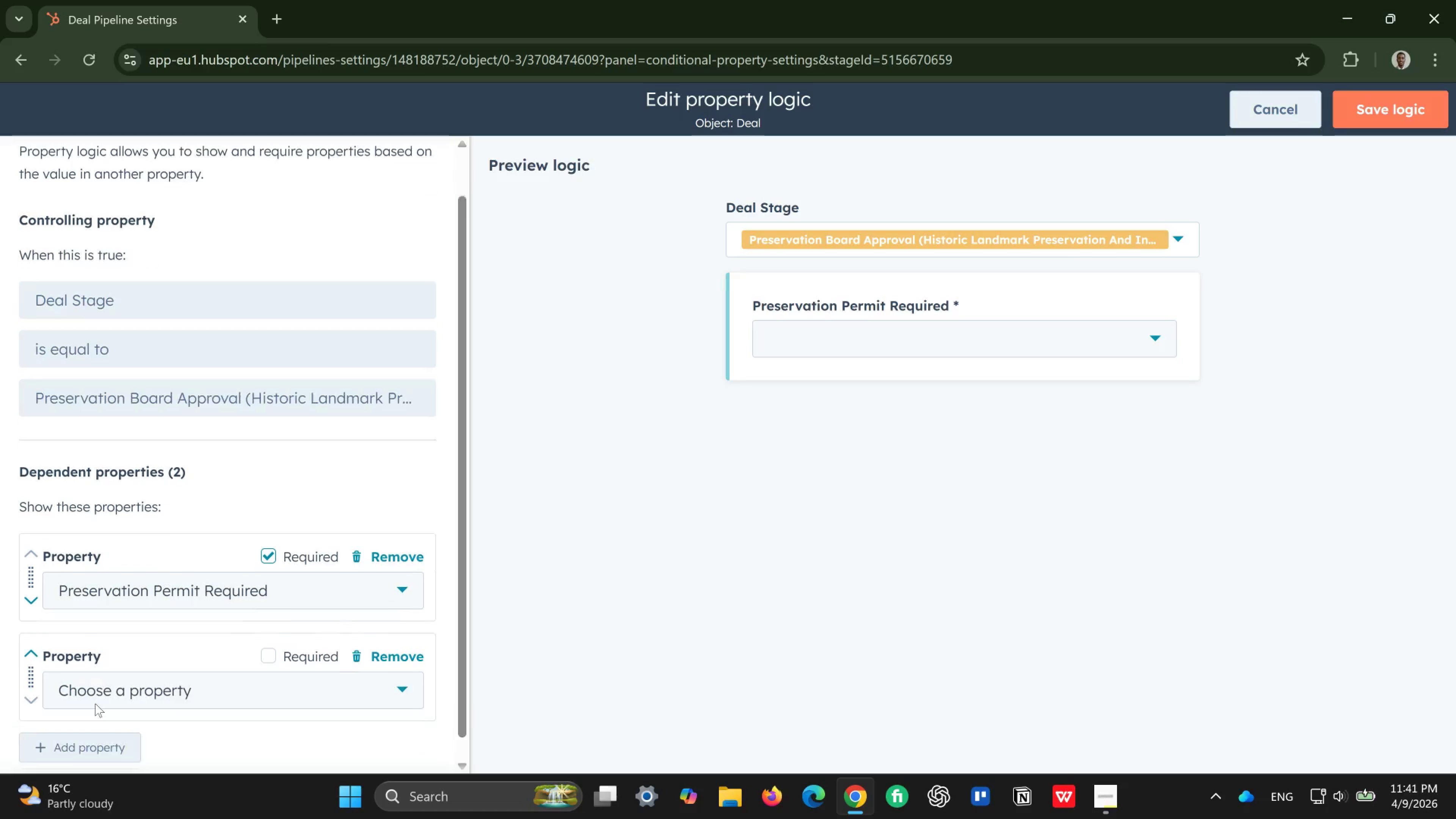 
left_click([171, 675])
 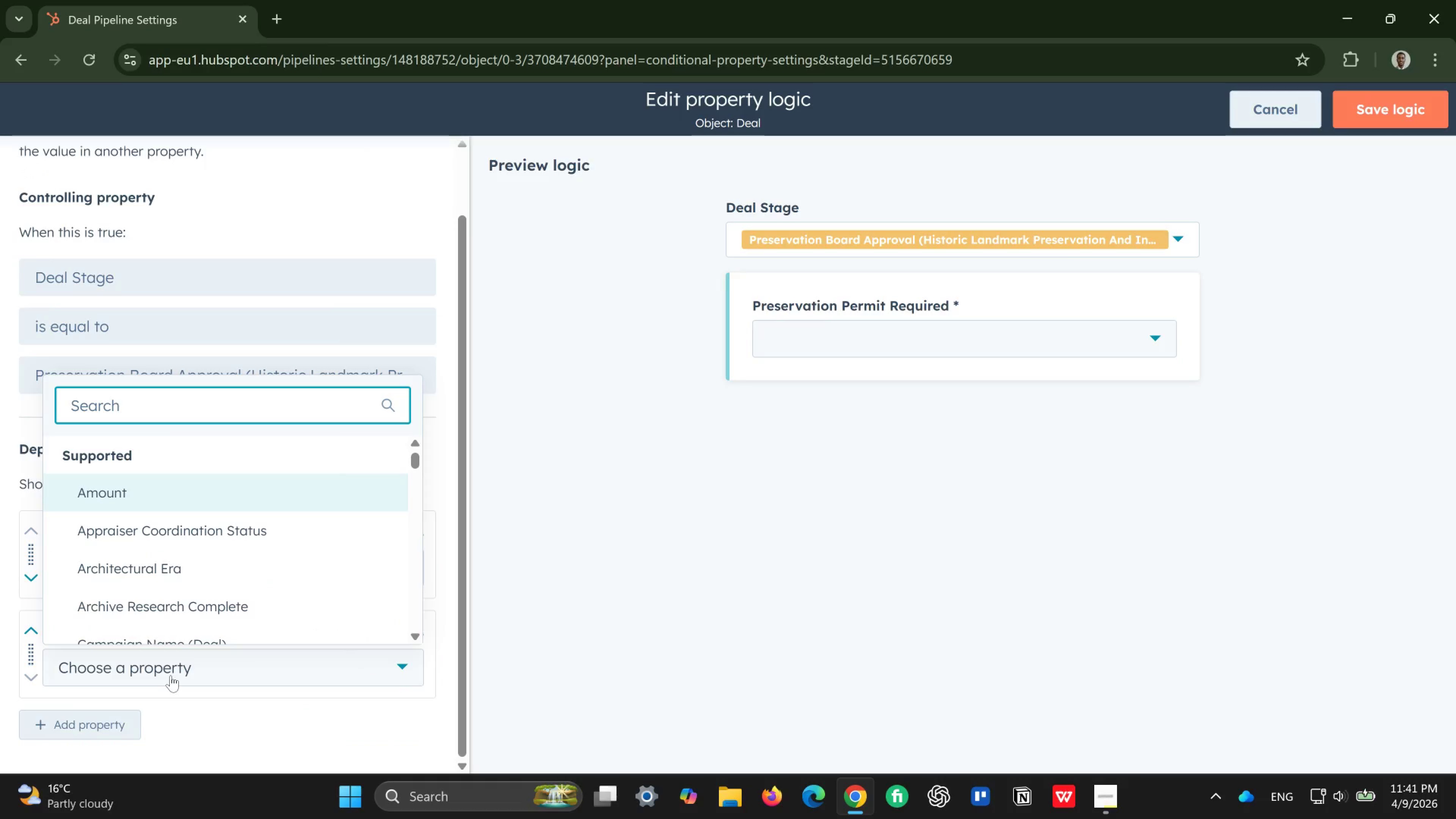 
type(bo)
 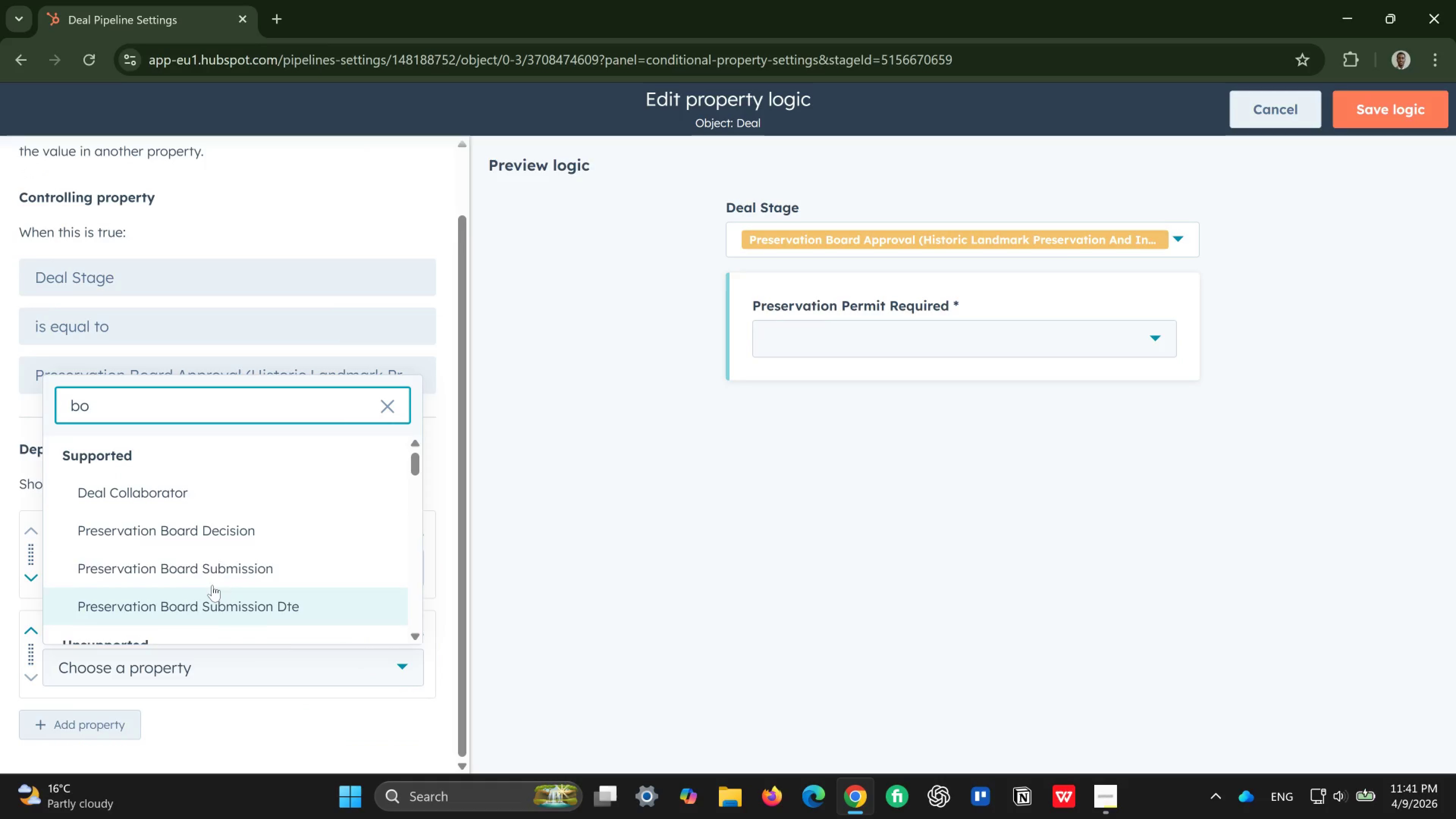 
mouse_move([237, 550])
 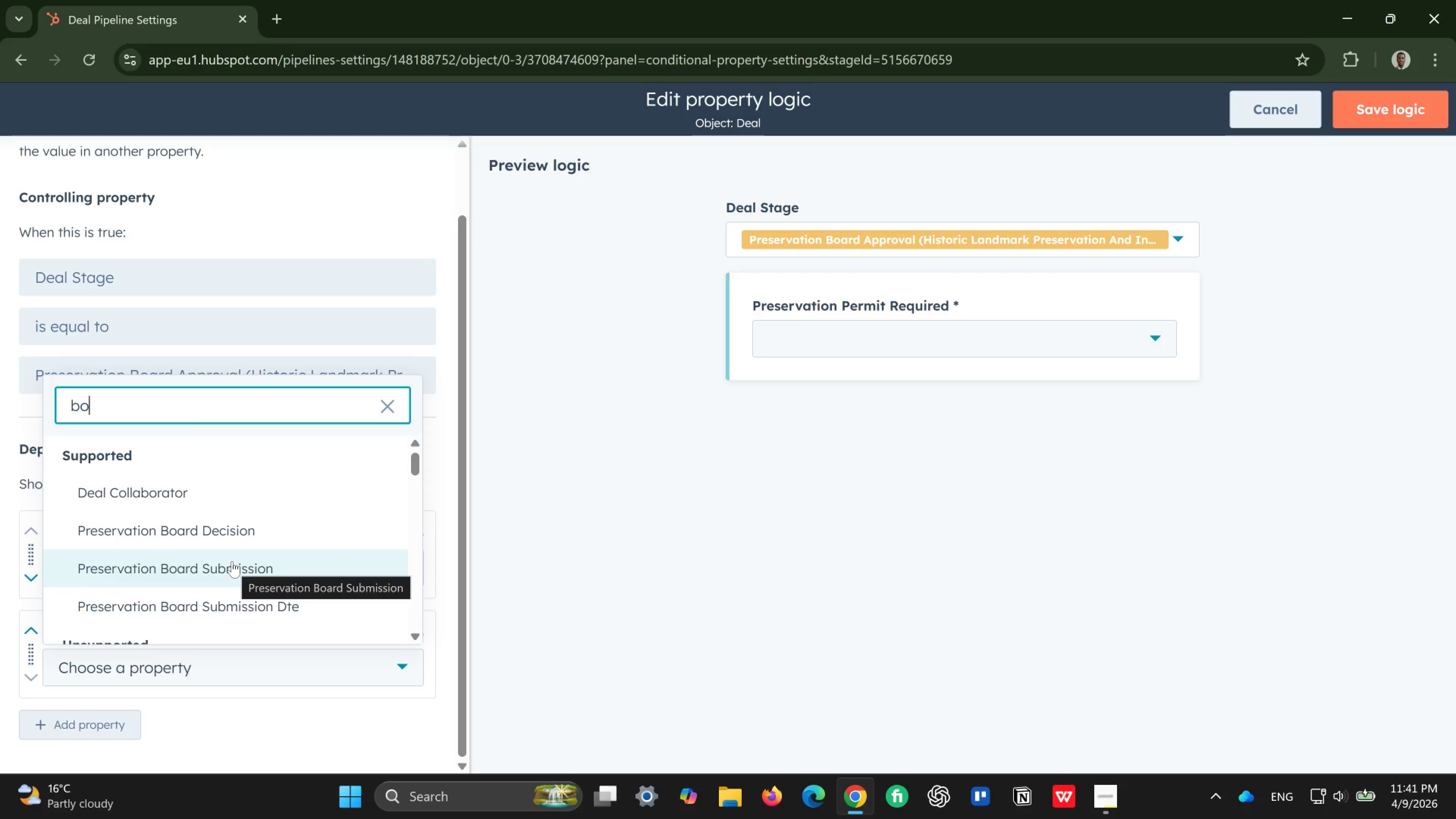 
left_click([232, 561])
 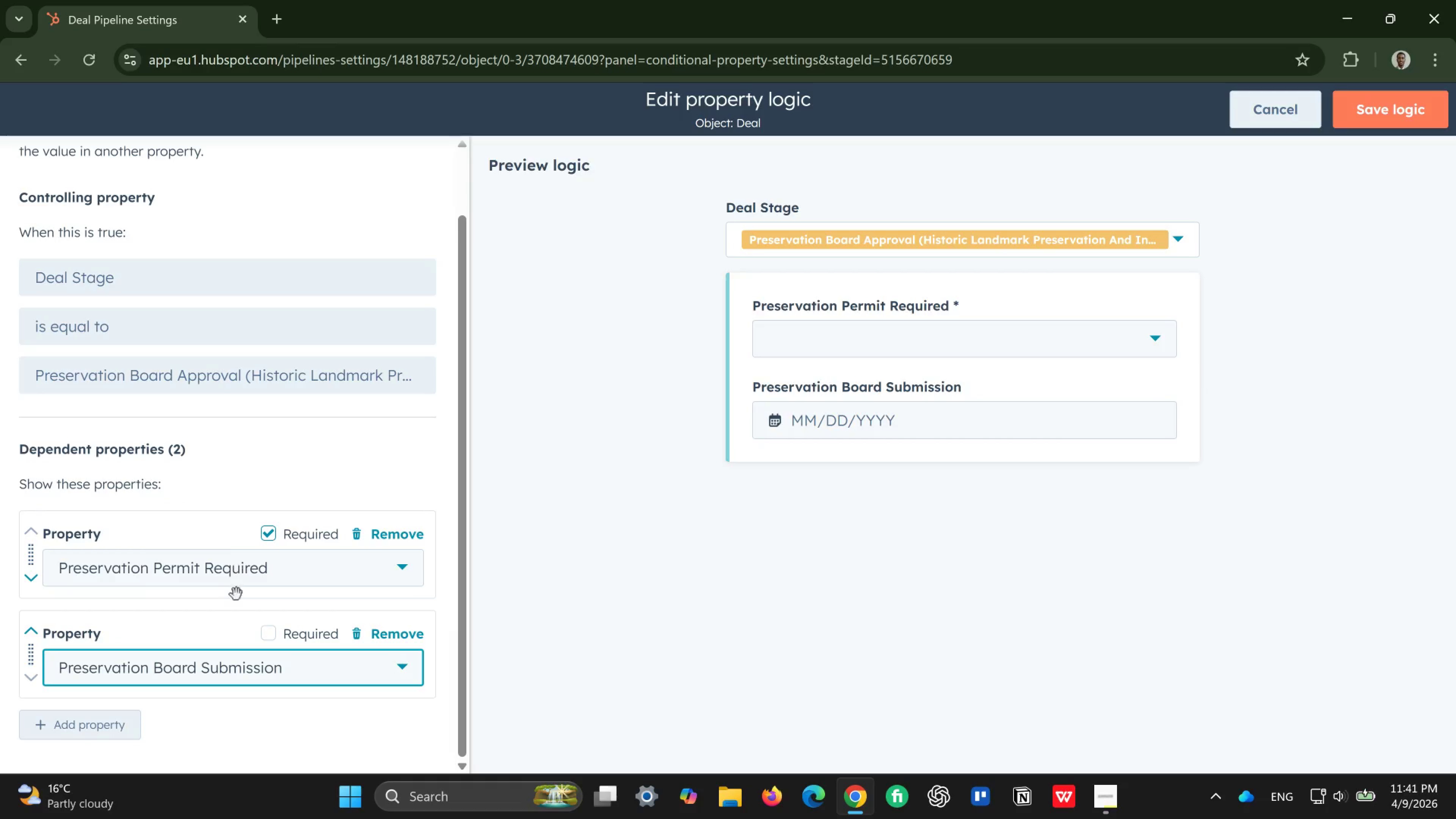 
left_click([272, 637])
 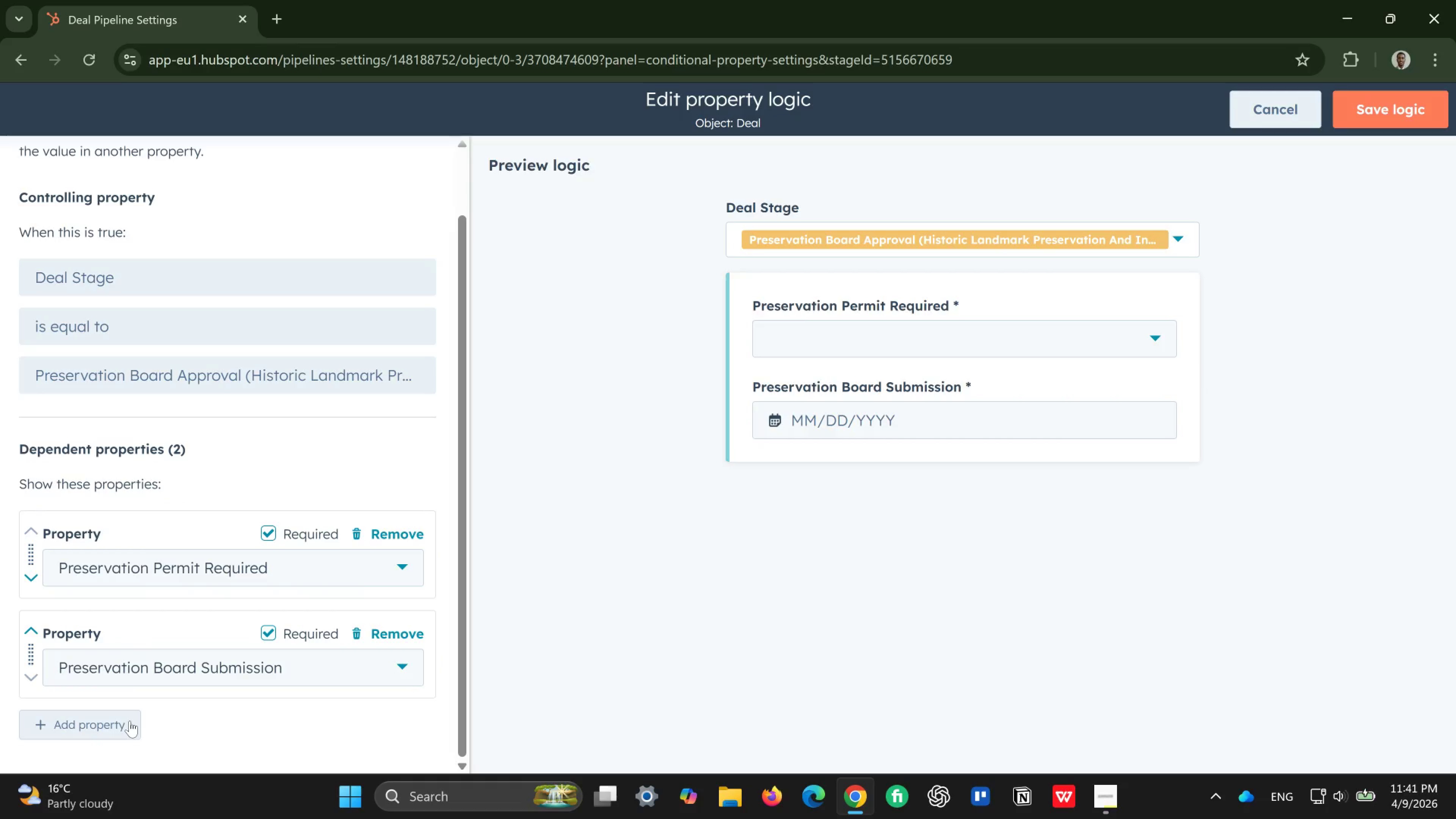 
left_click([116, 723])
 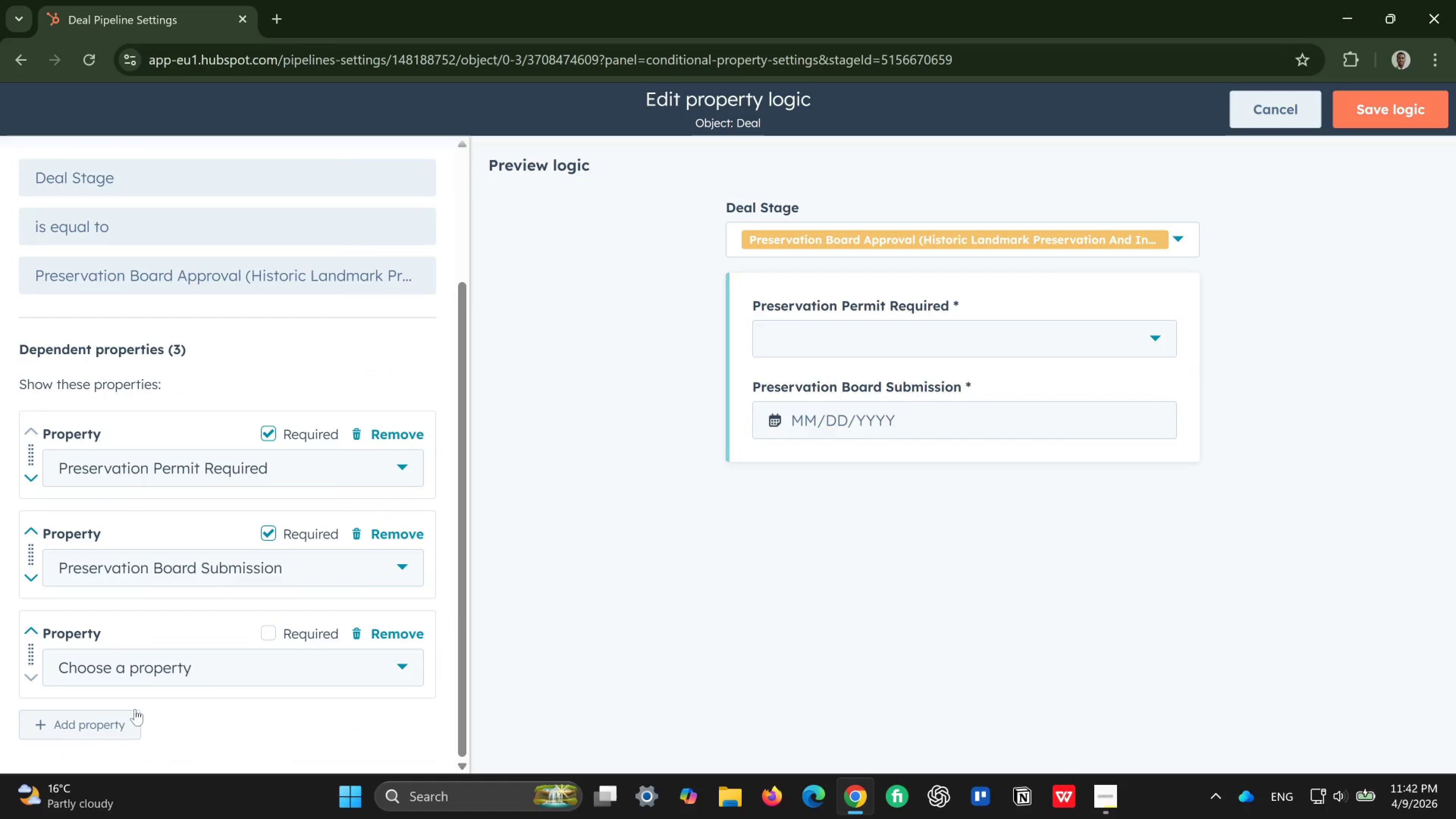 
left_click([199, 665])
 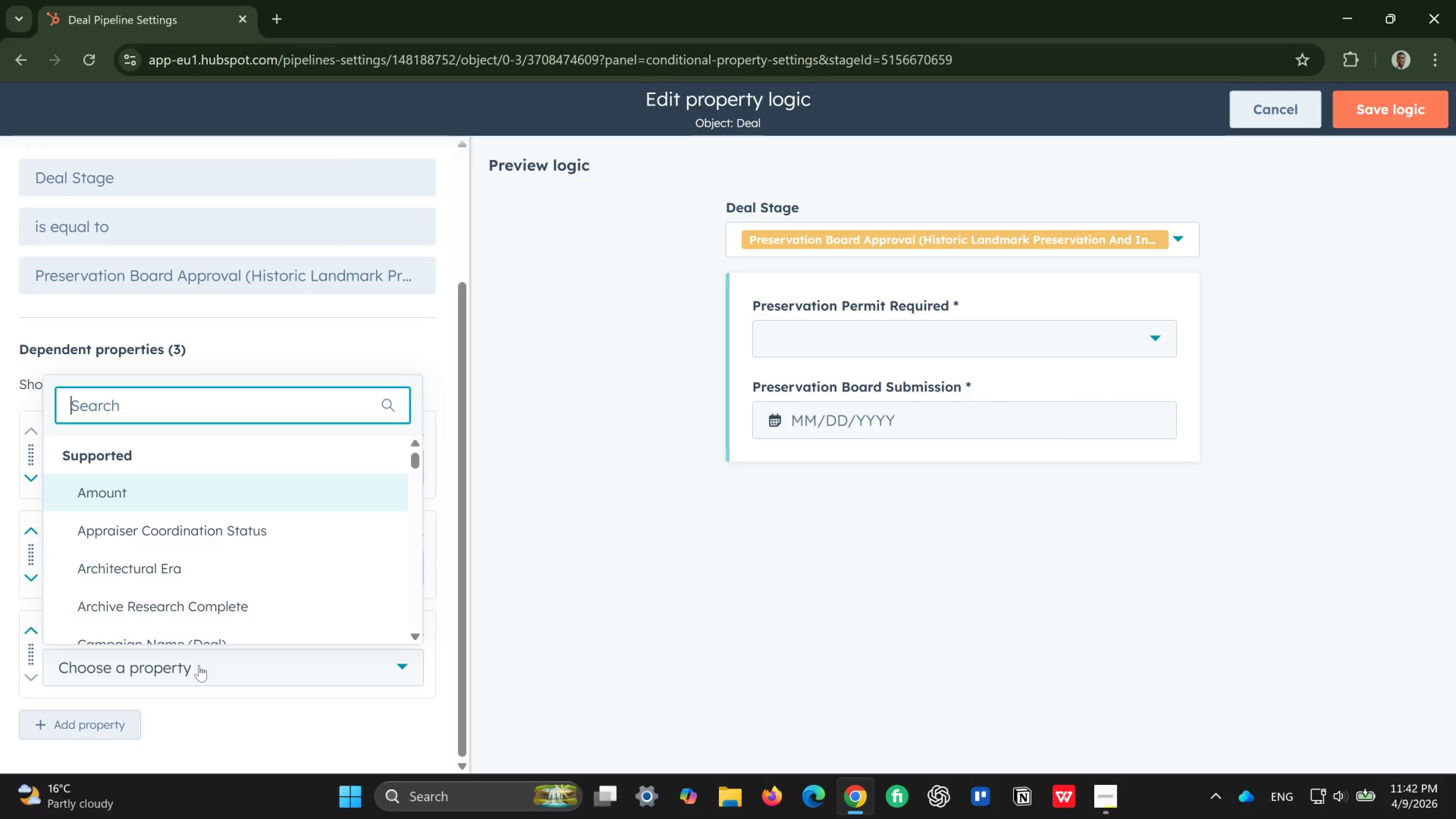 
wait(6.49)
 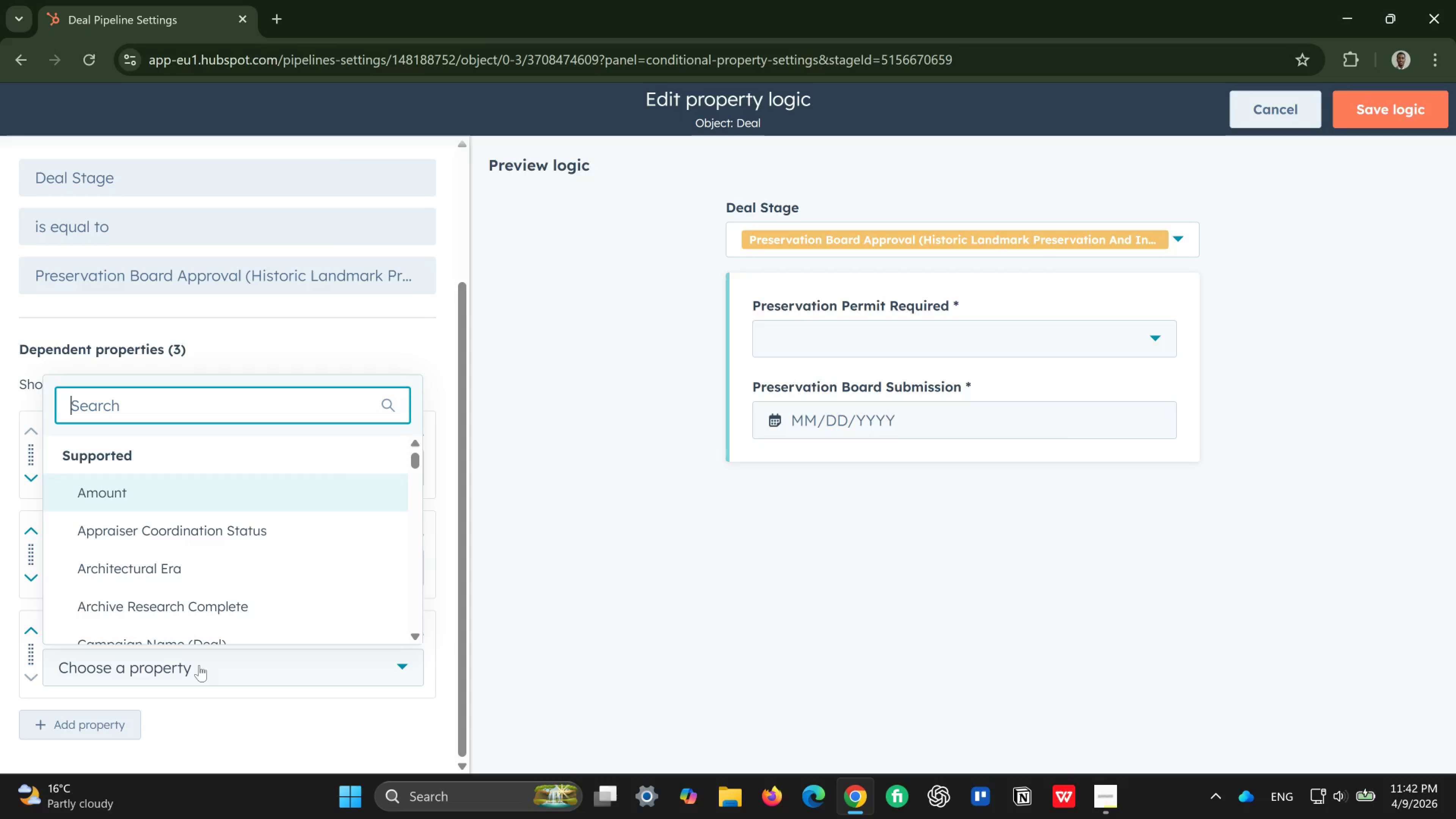 
type(dec)
 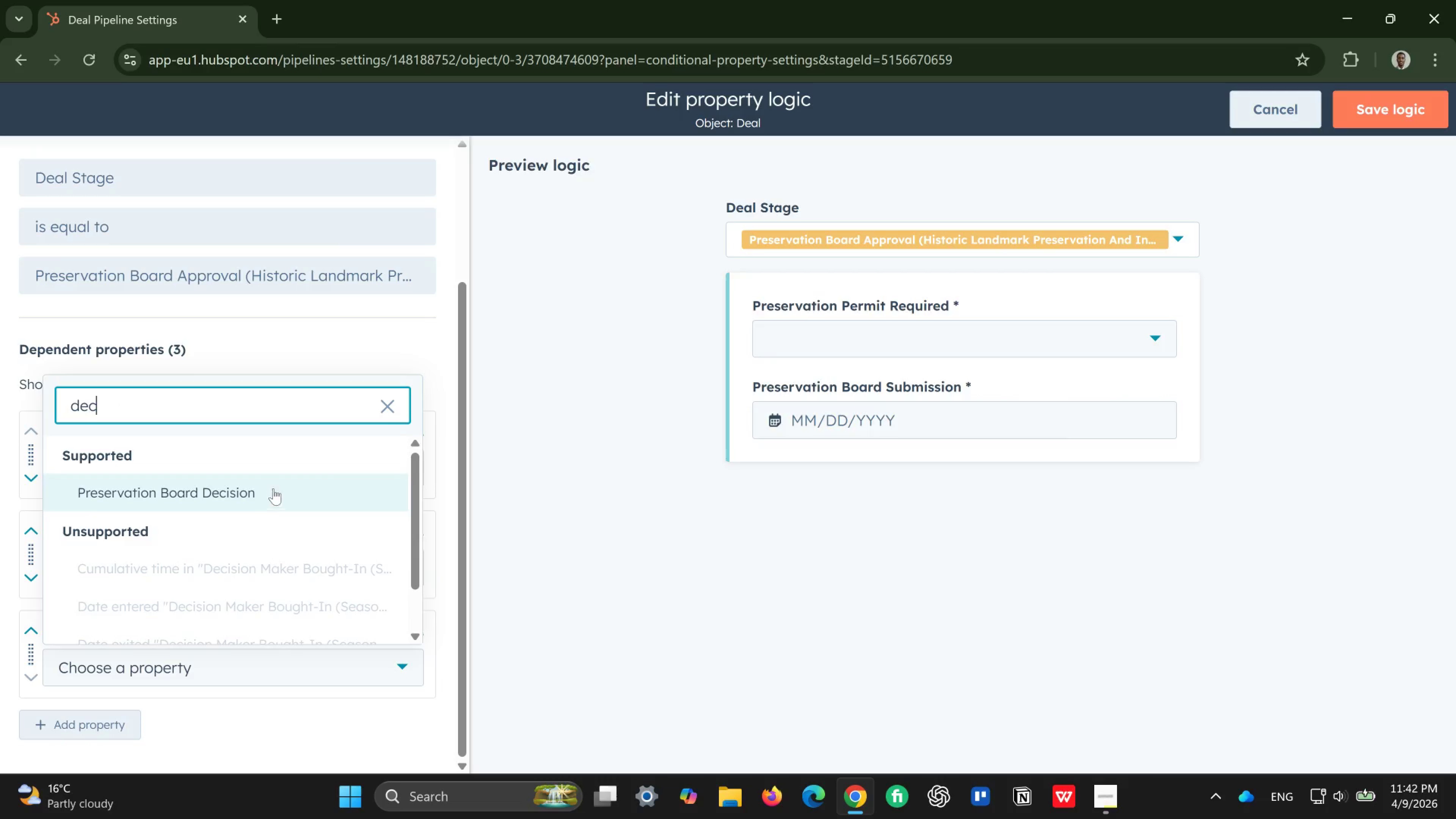 
left_click([278, 486])
 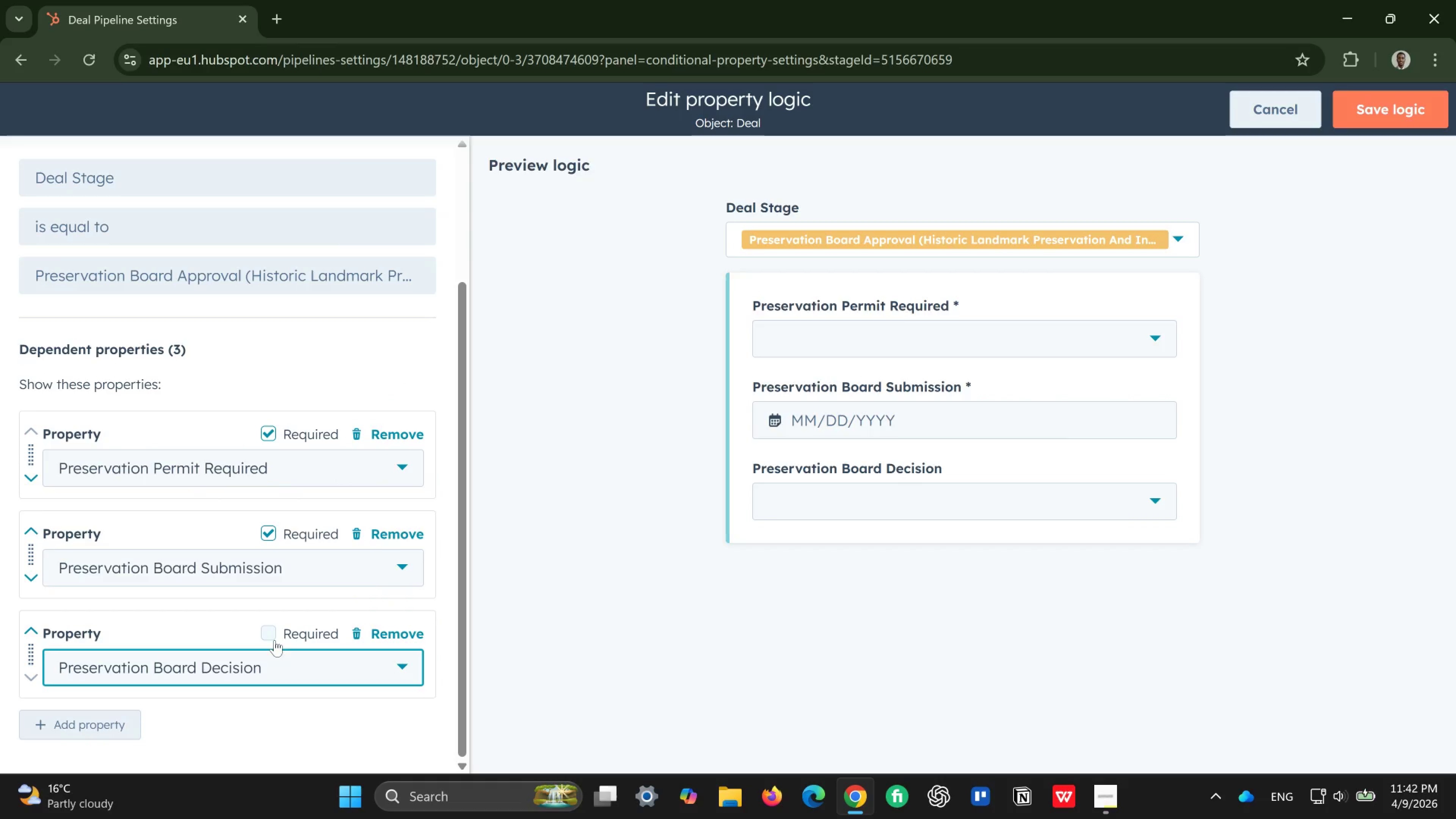 
left_click([269, 629])
 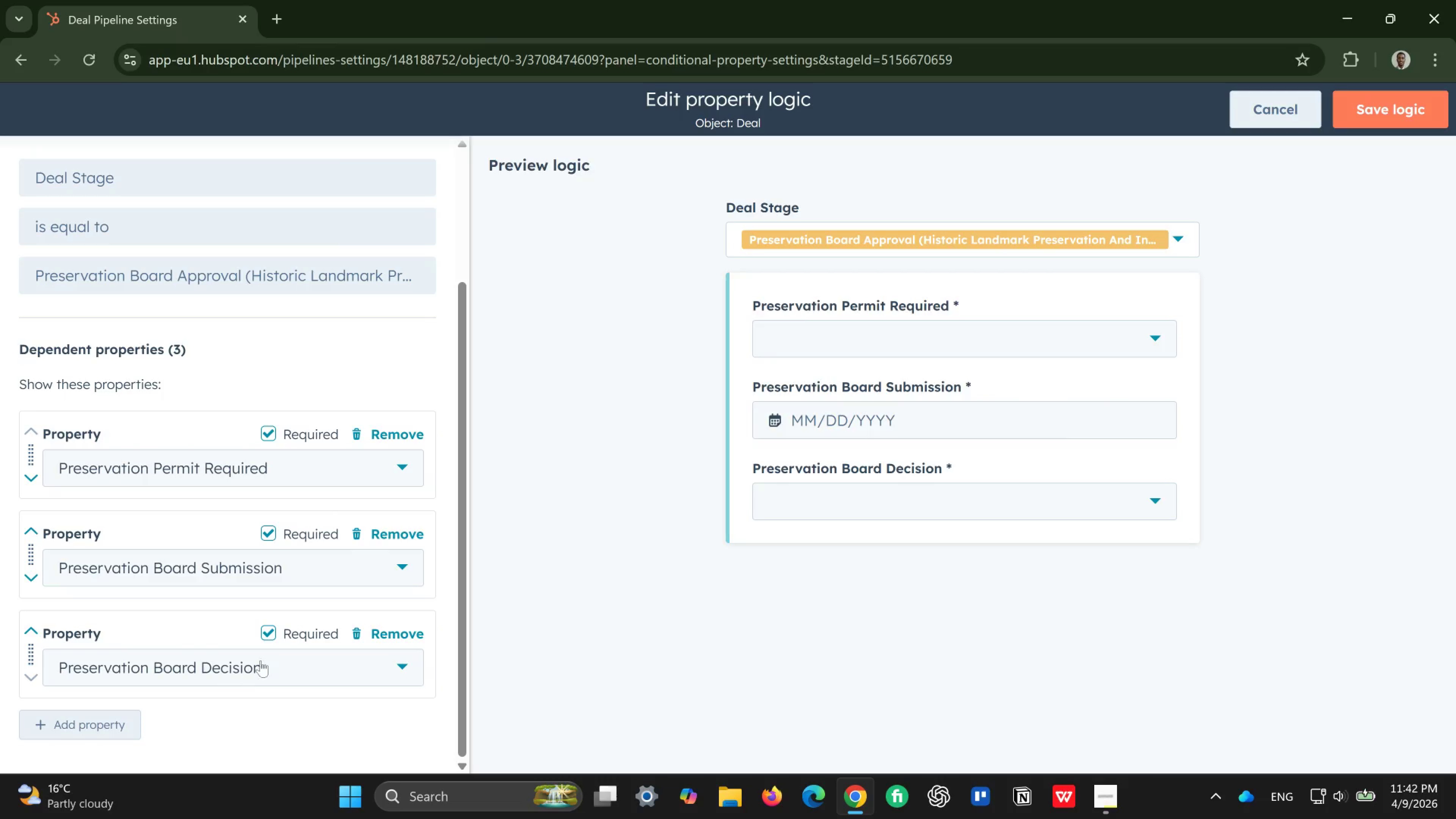 
left_click([273, 635])
 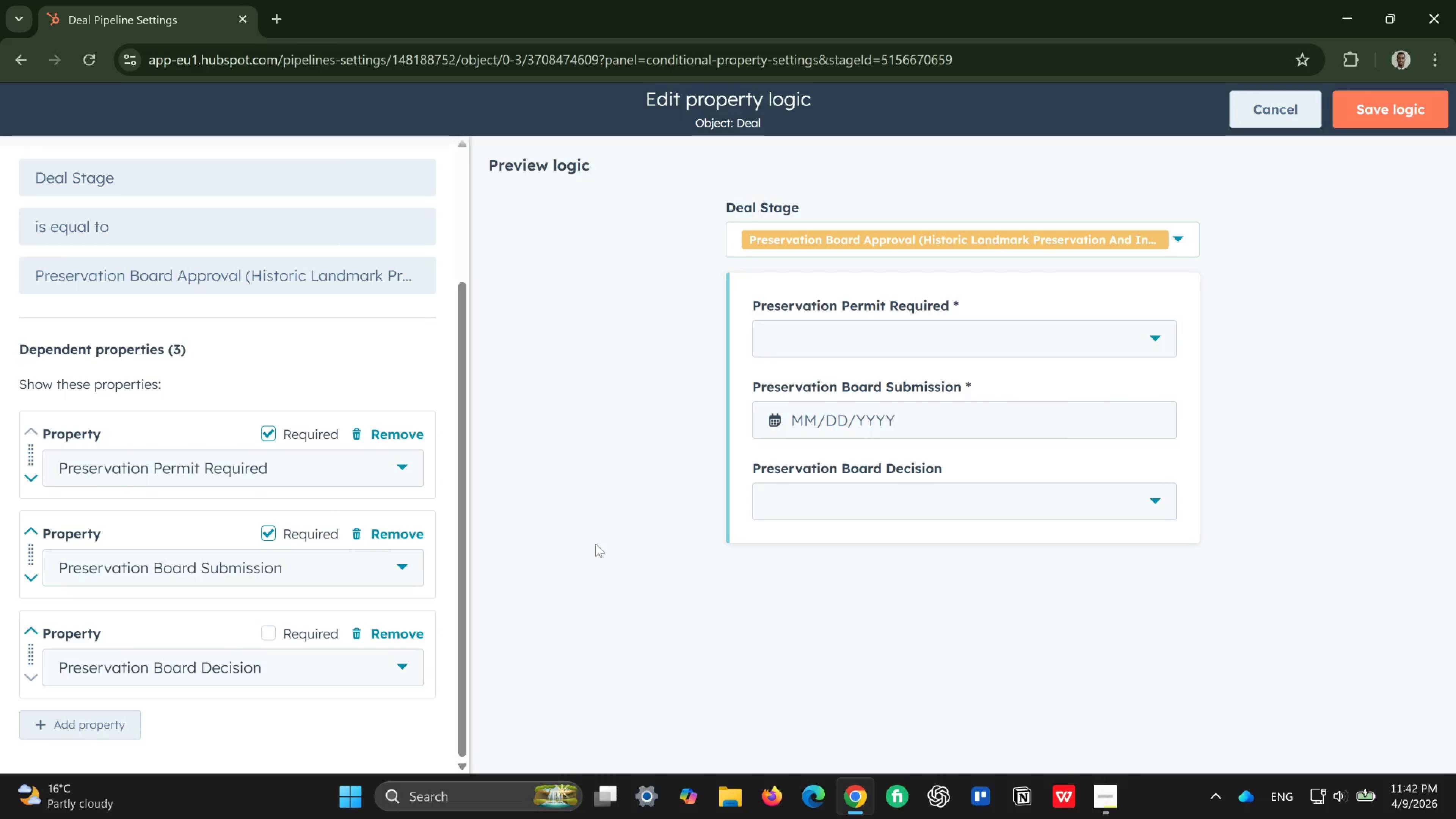 
wait(6.2)
 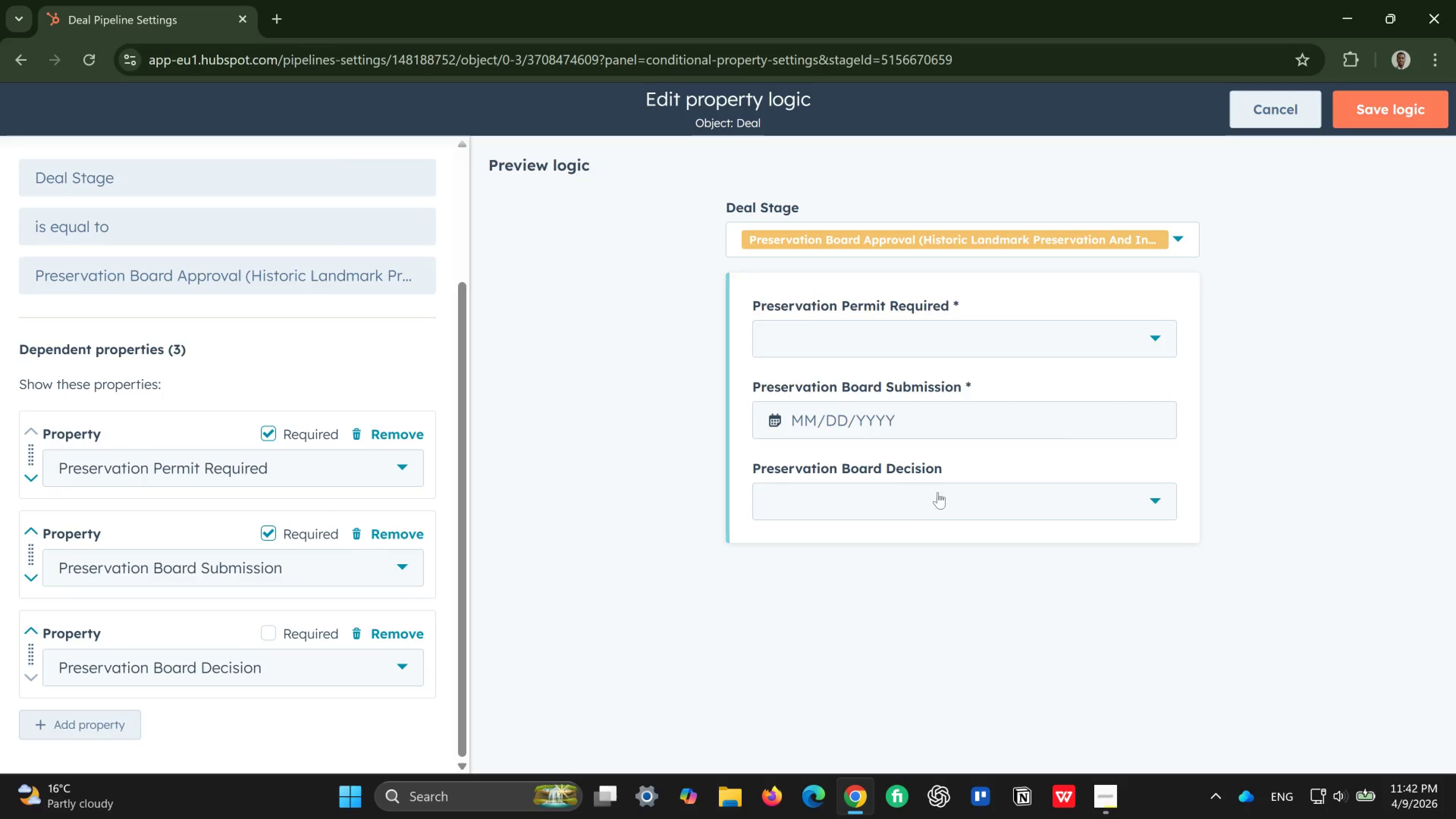 
left_click([273, 637])
 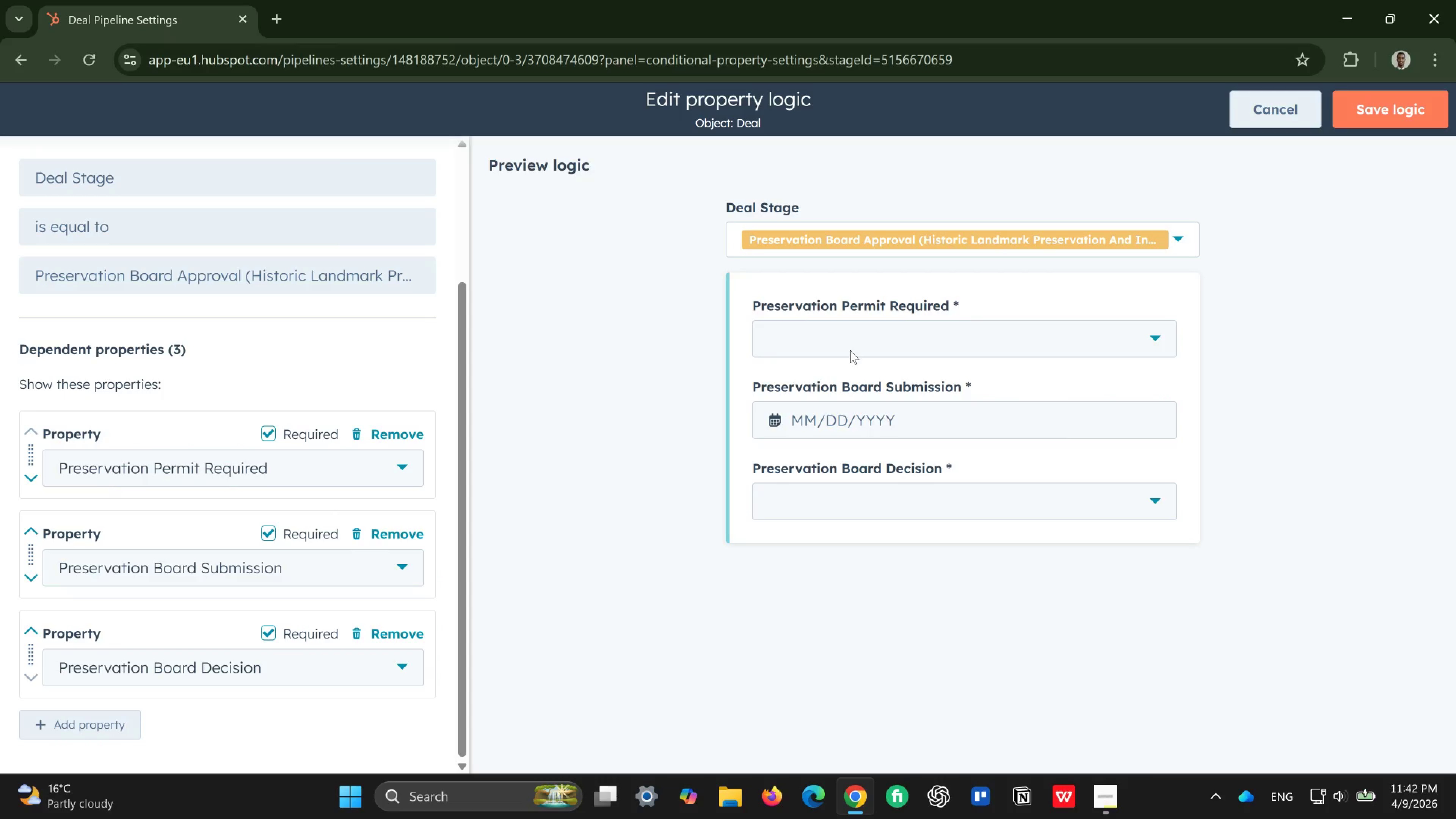 
wait(7.29)
 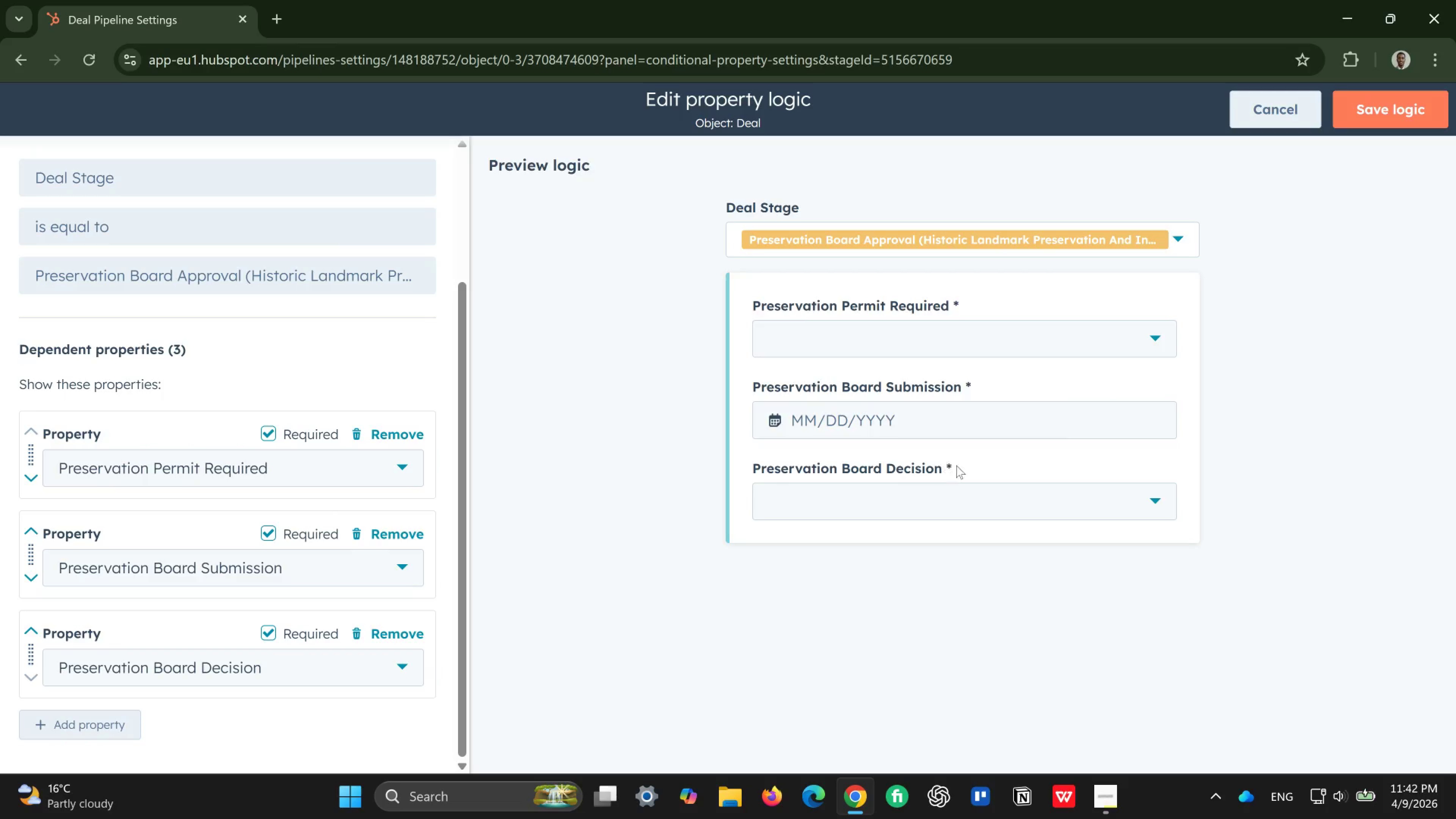 
left_click([268, 434])
 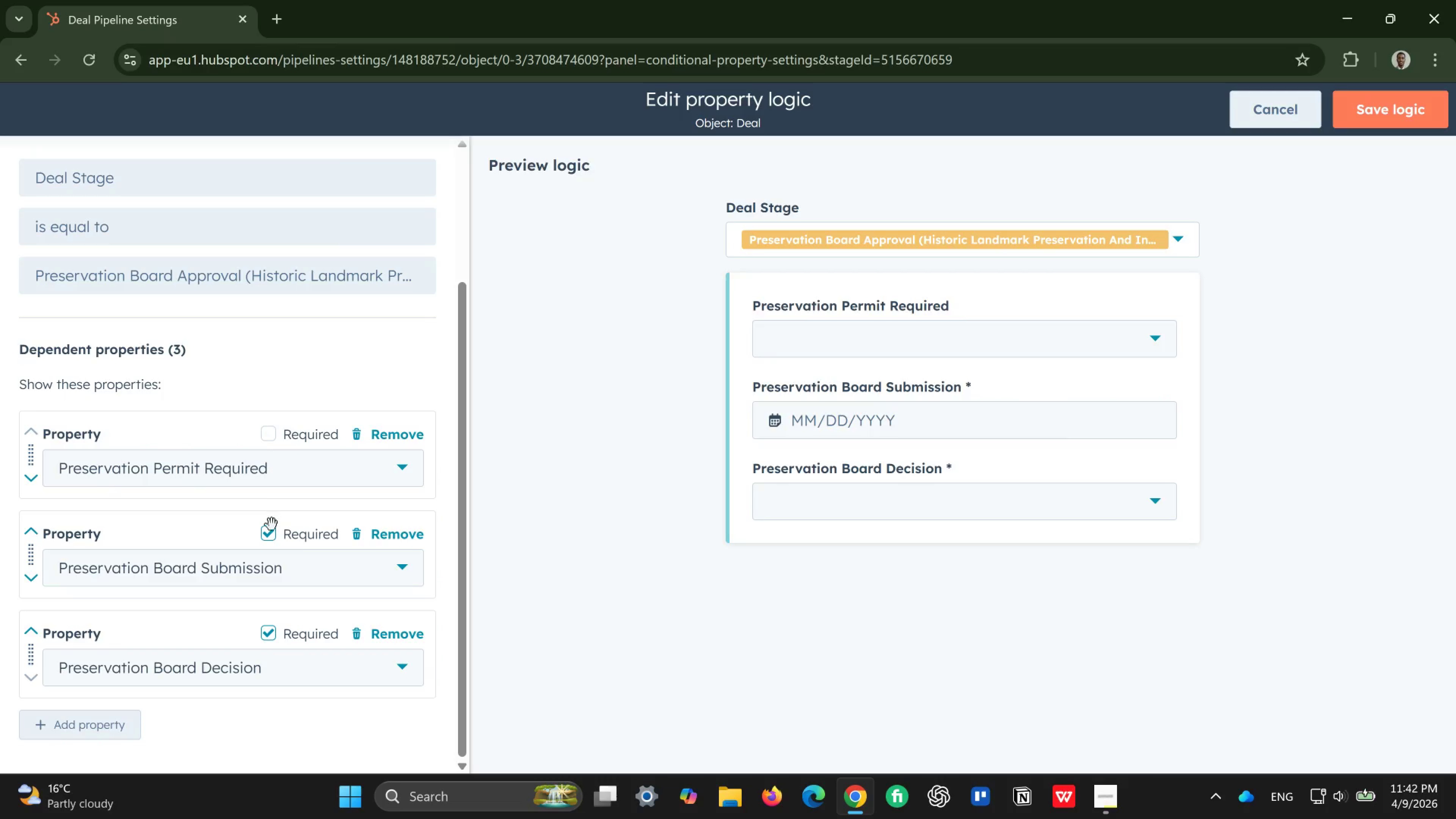 
left_click([271, 532])
 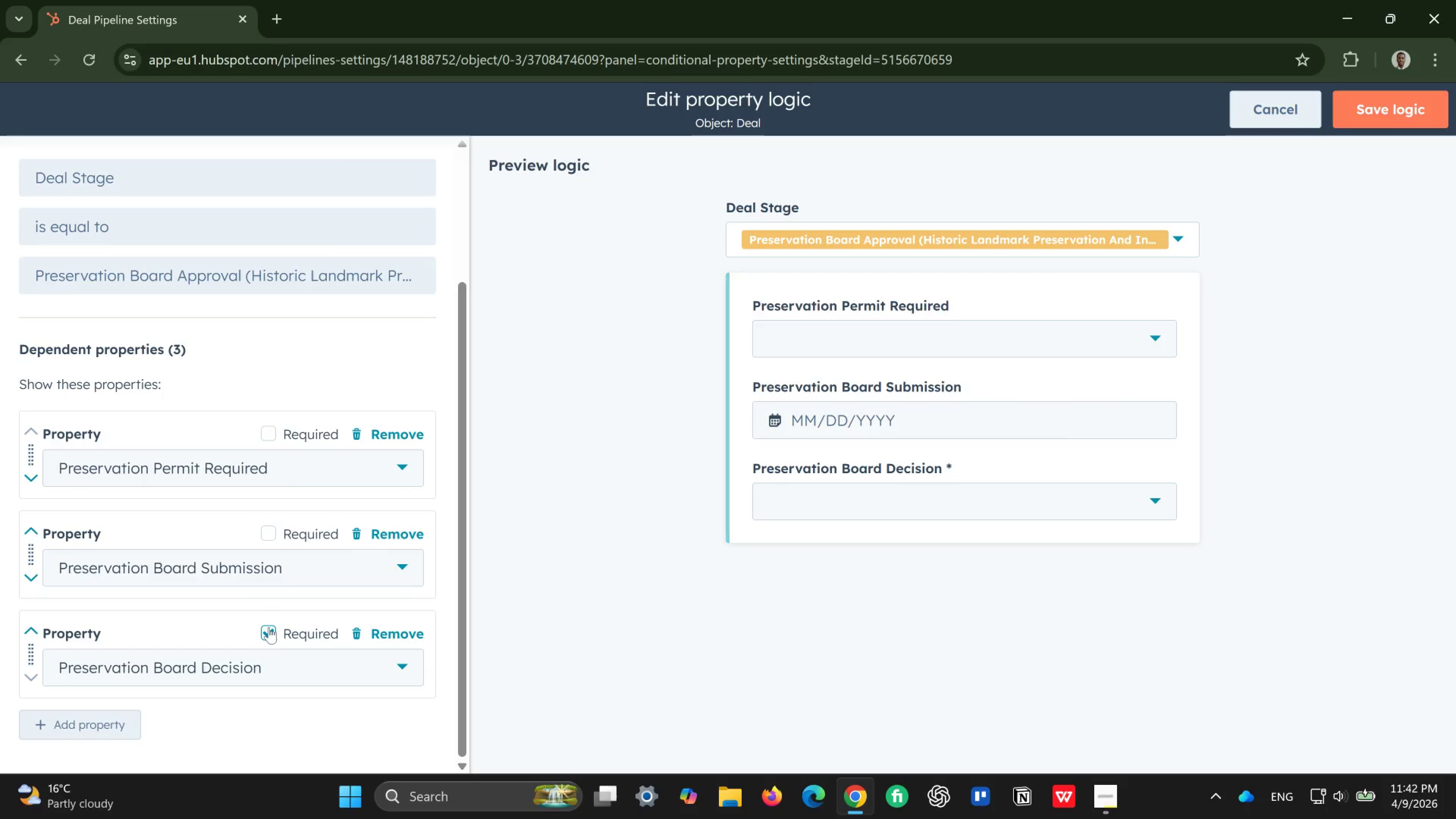 
left_click([270, 632])
 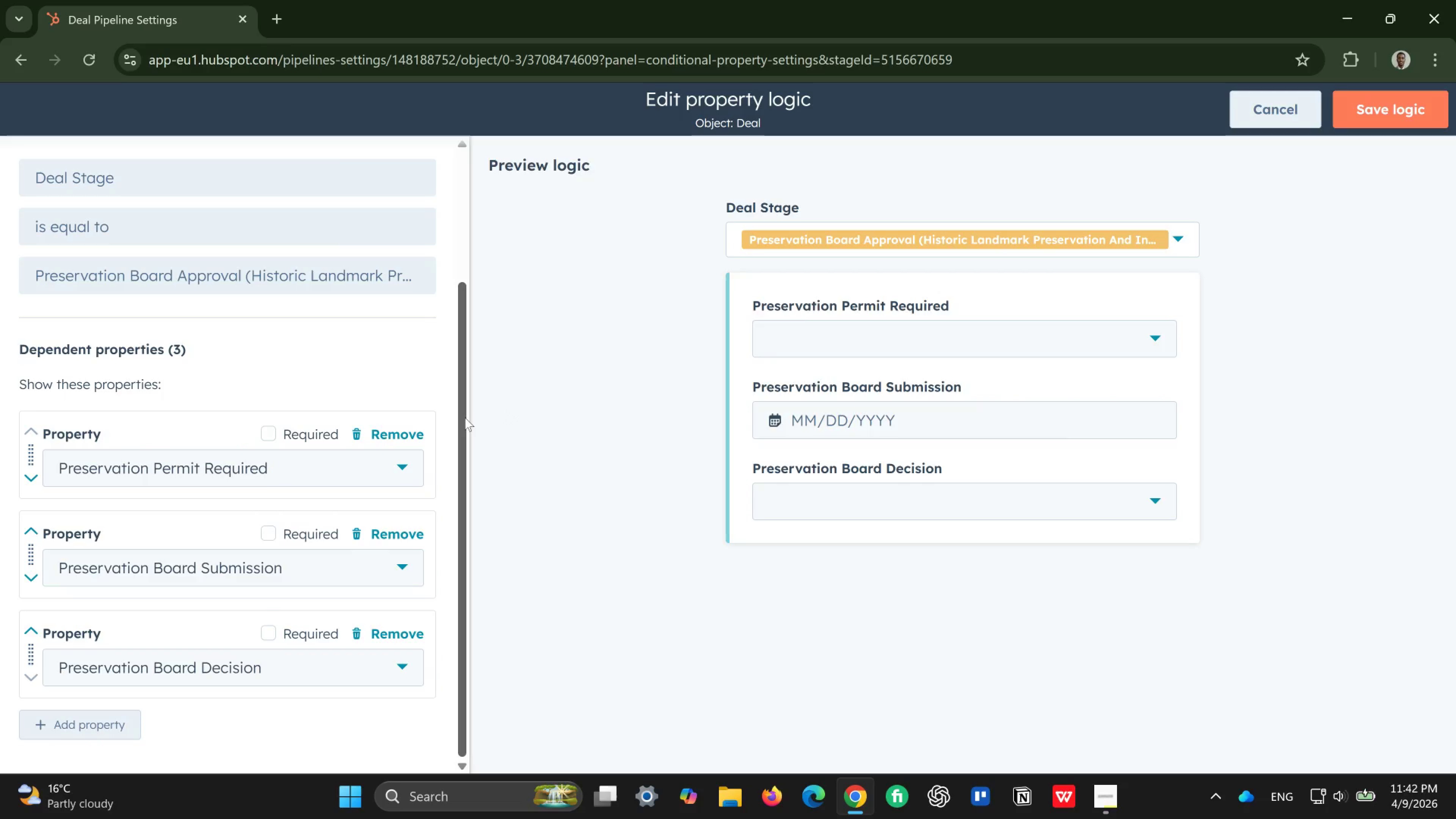 
wait(6.05)
 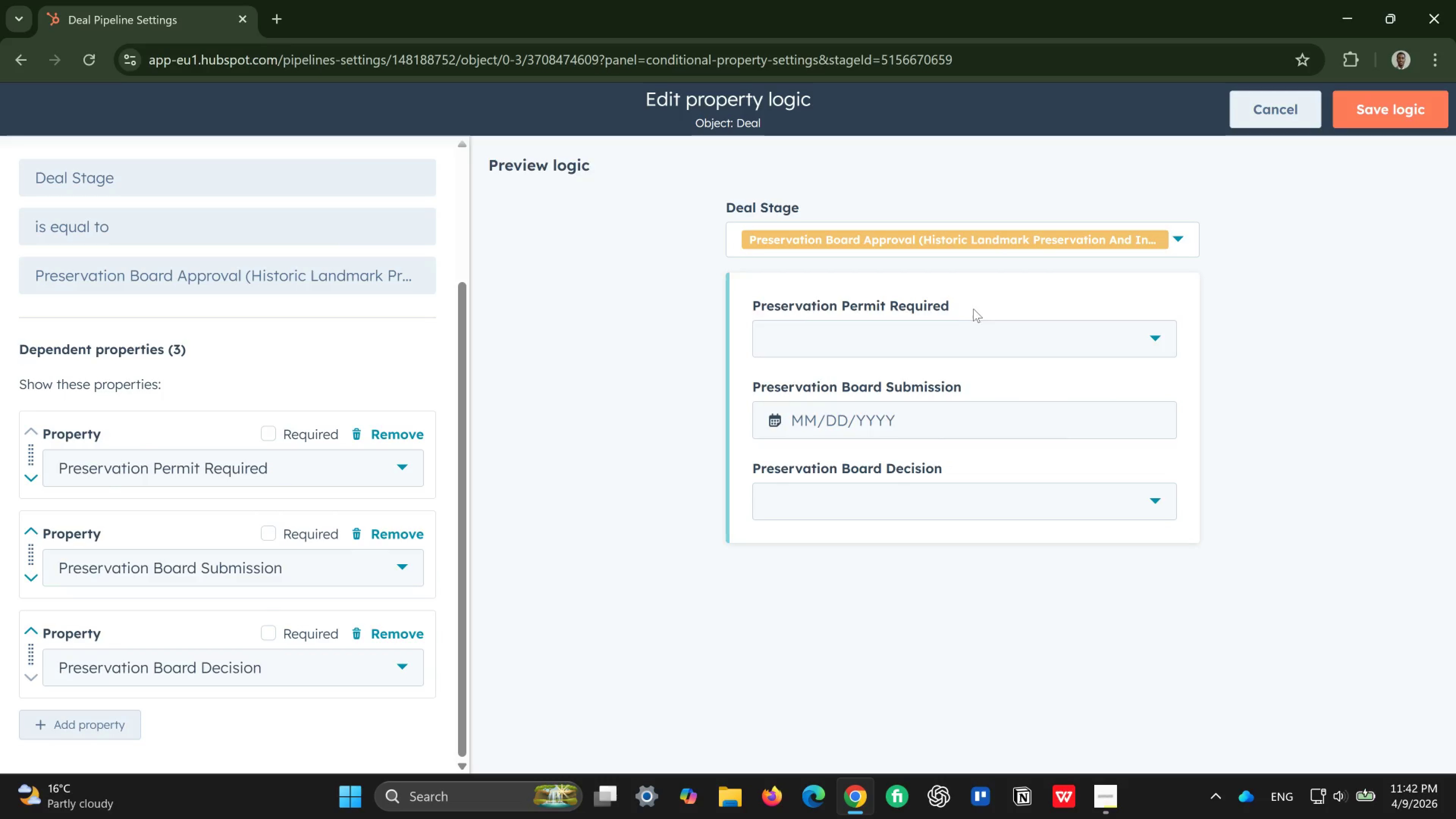 
left_click([277, 435])
 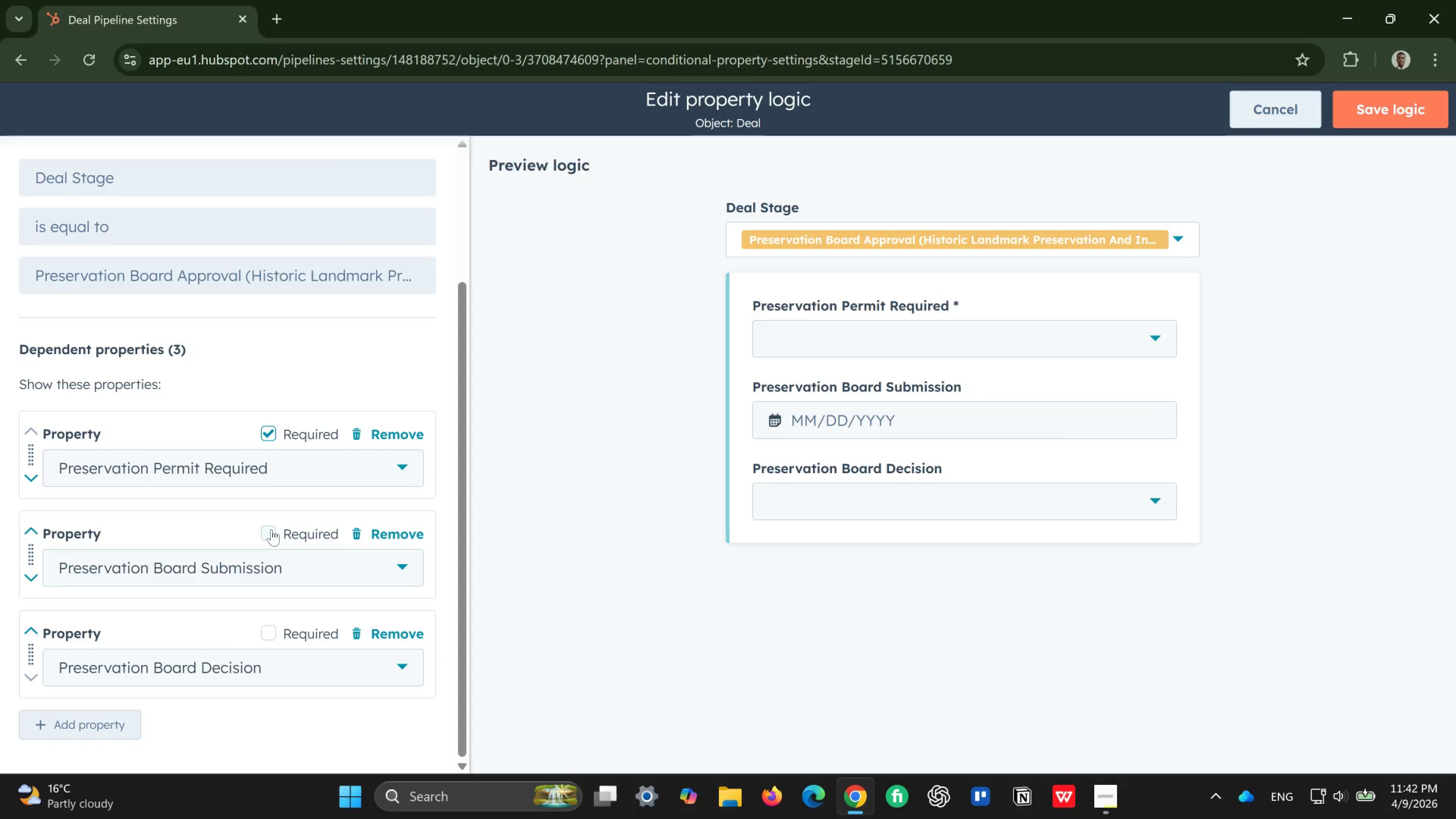 
left_click([271, 529])
 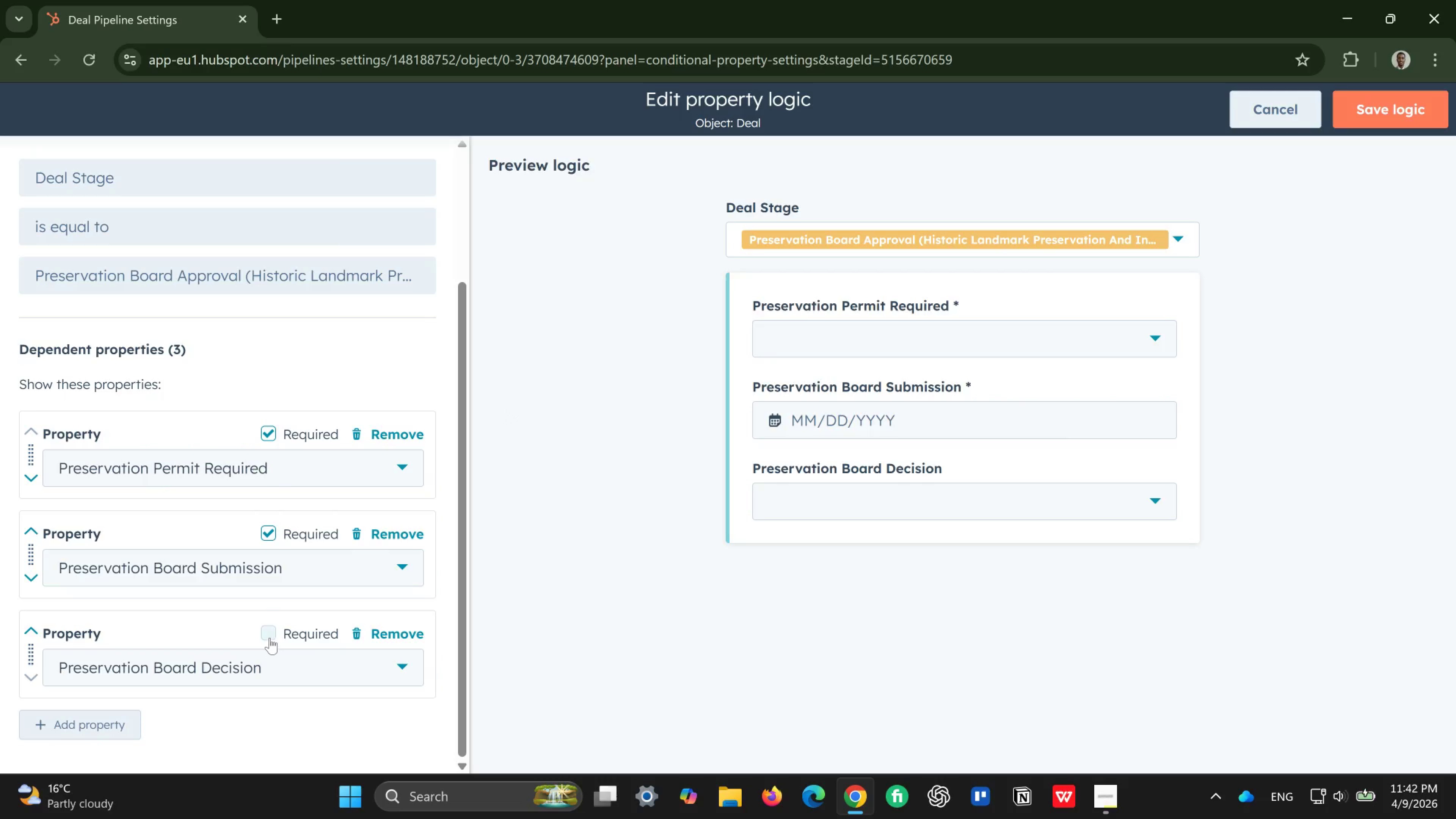 
left_click([270, 636])
 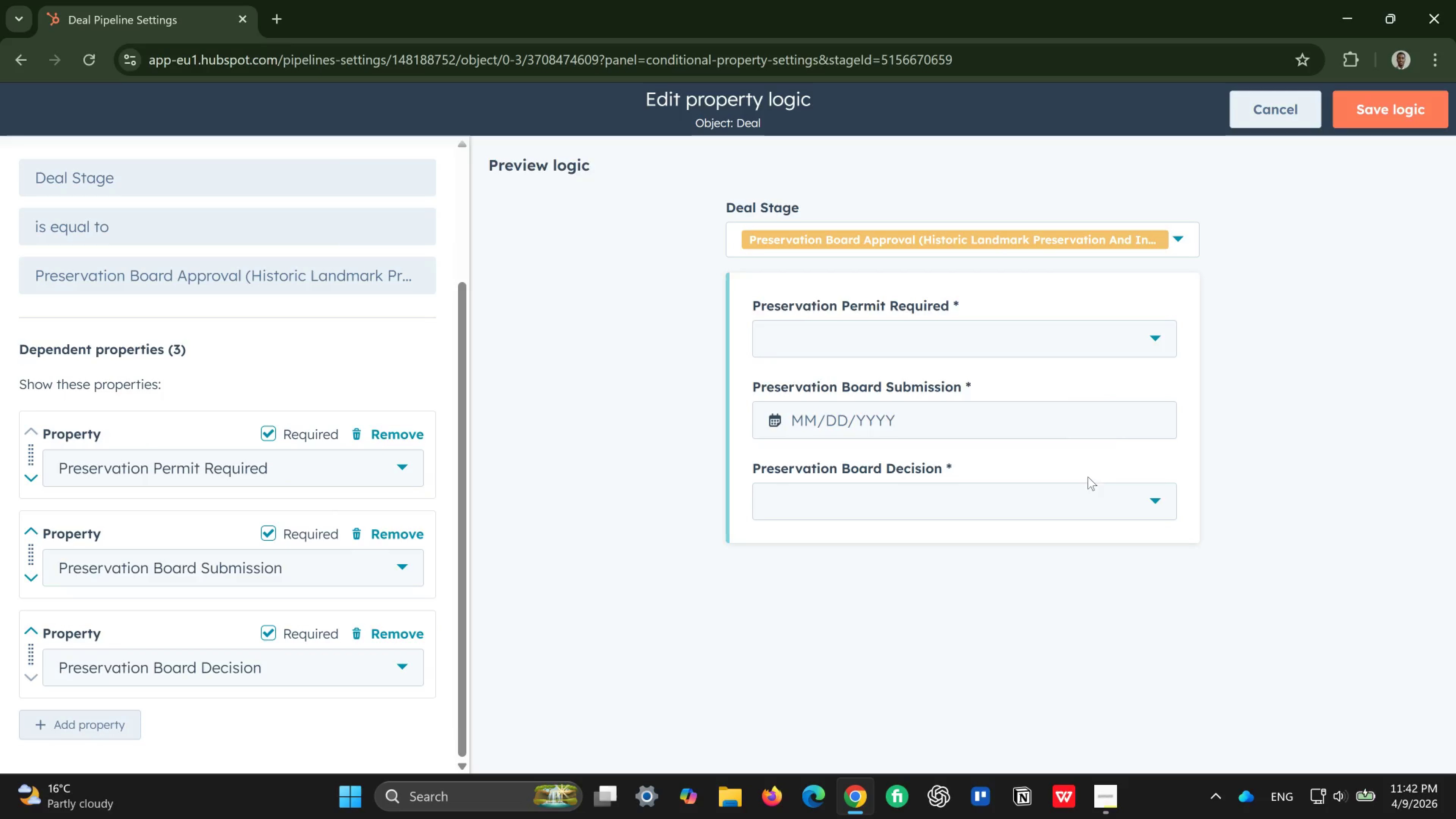 
left_click([1155, 343])
 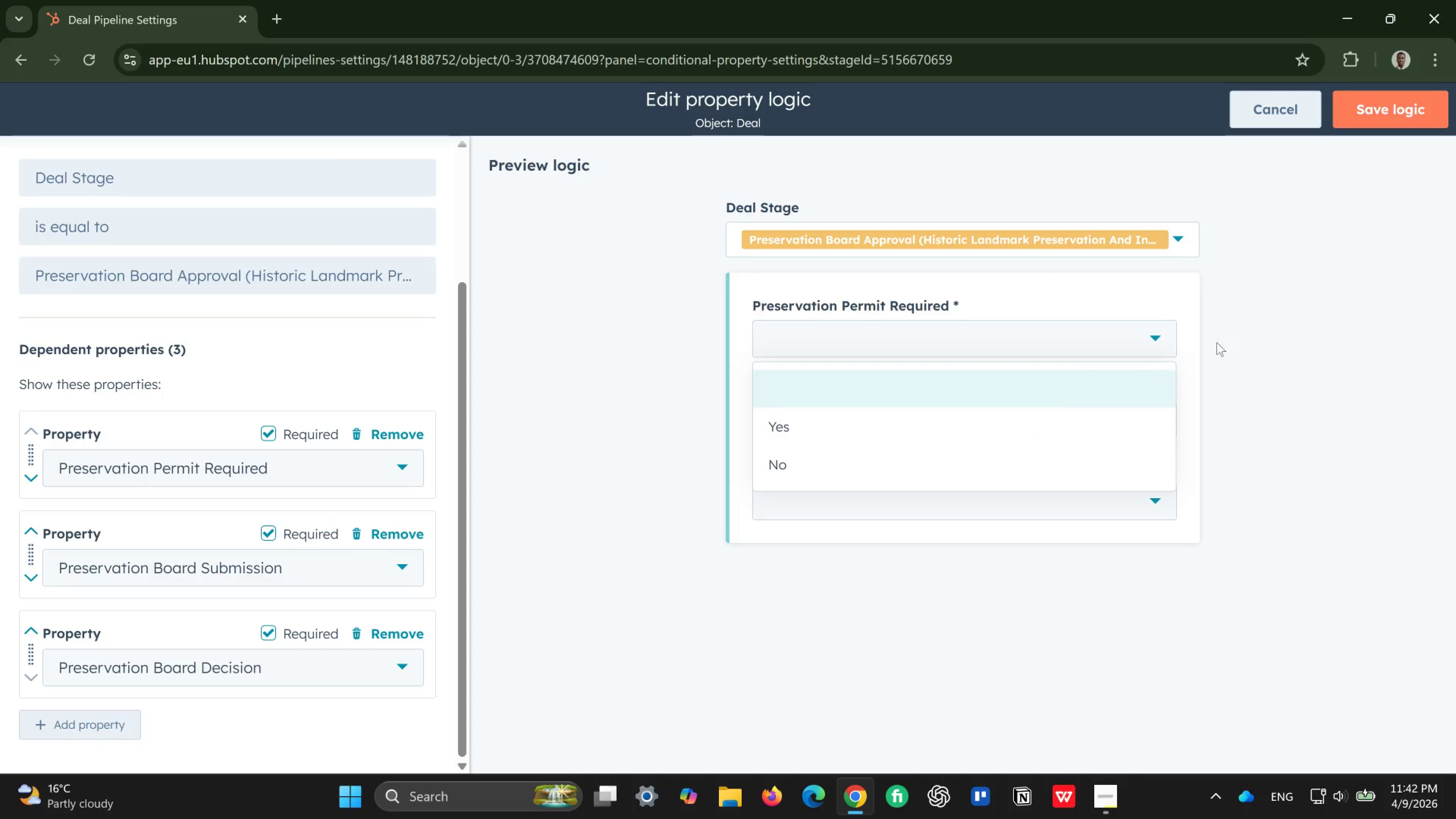 
left_click([1279, 320])
 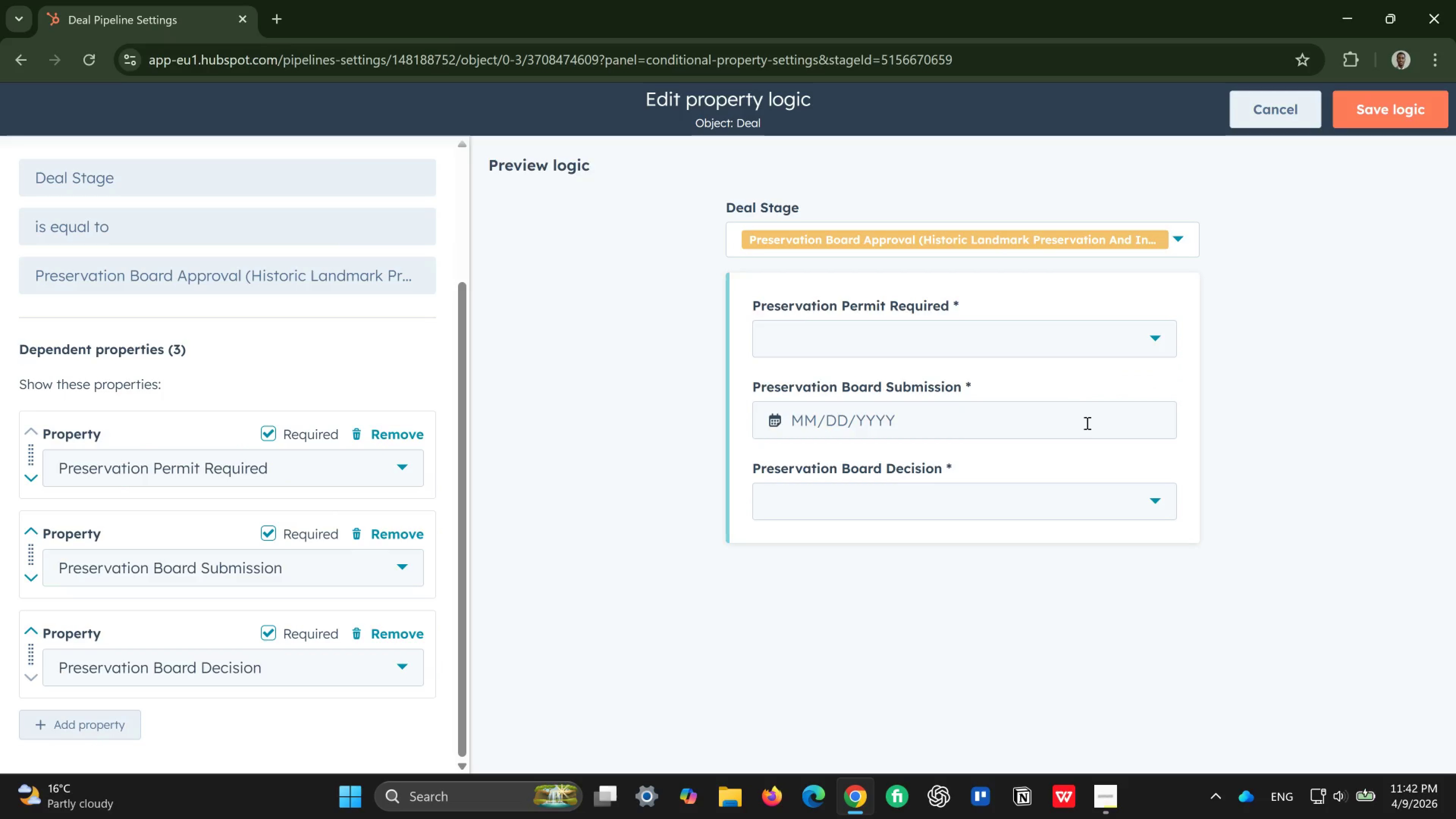 
left_click([1086, 423])
 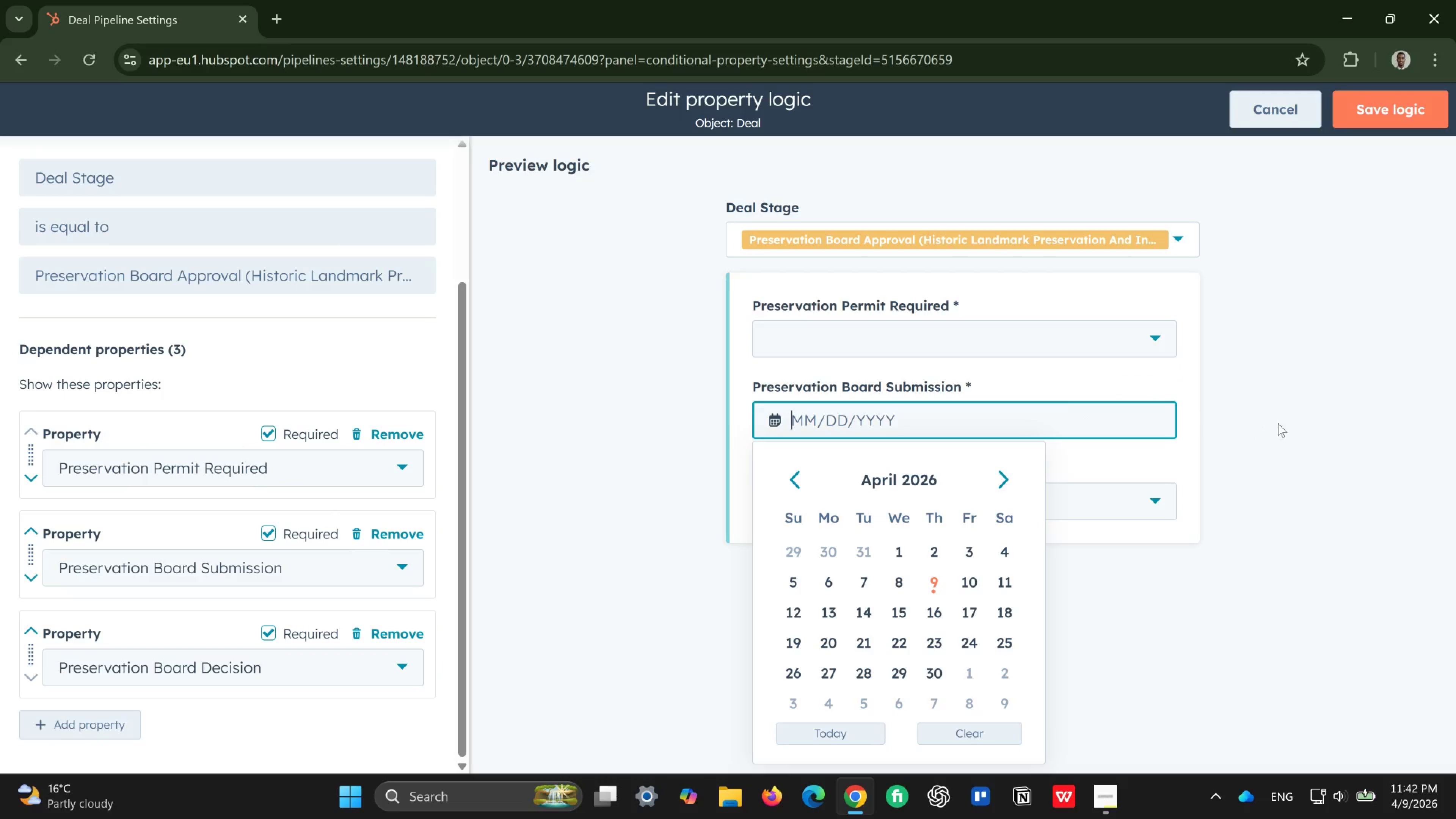 
left_click([1298, 428])
 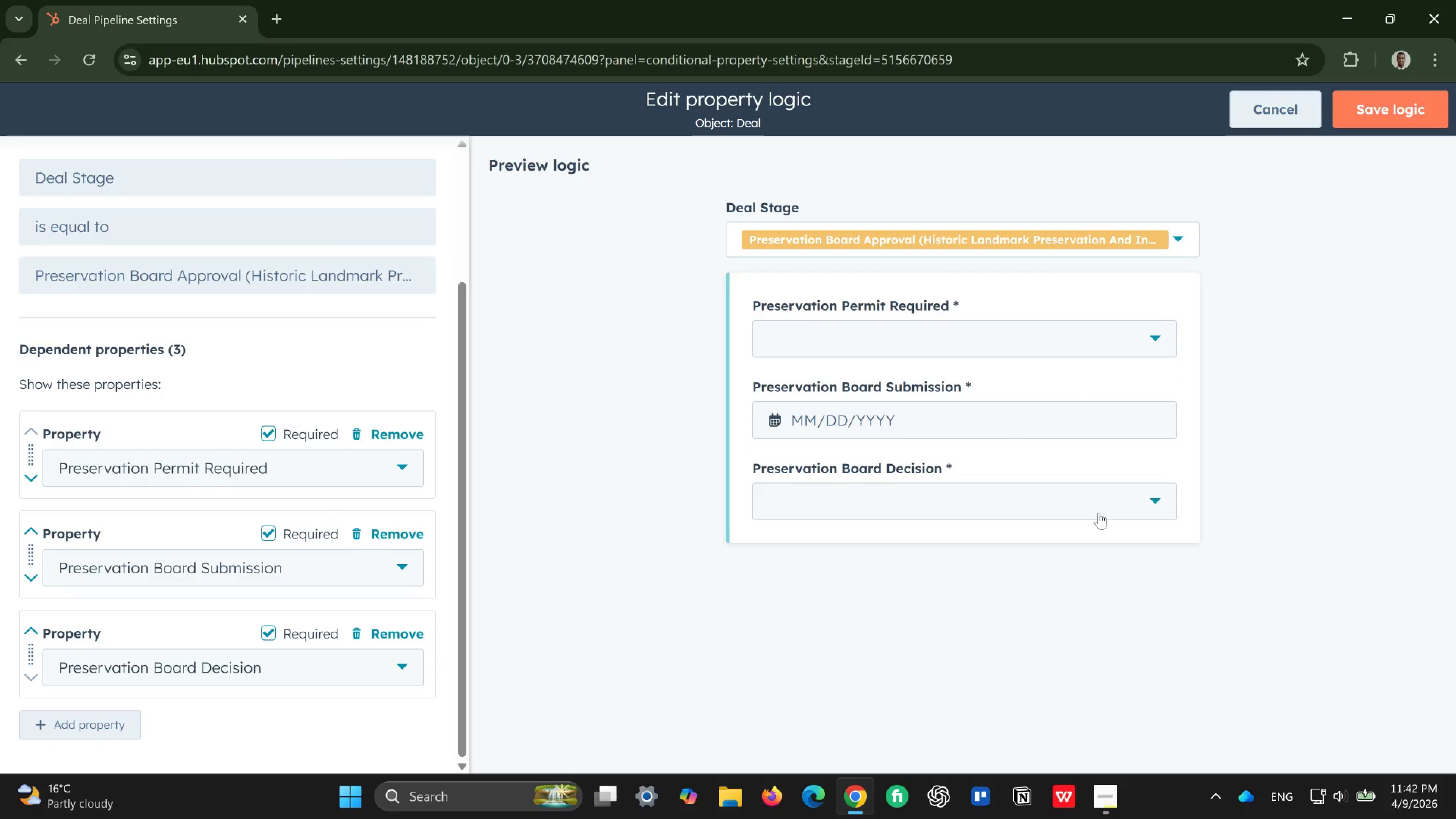 
left_click([1099, 513])
 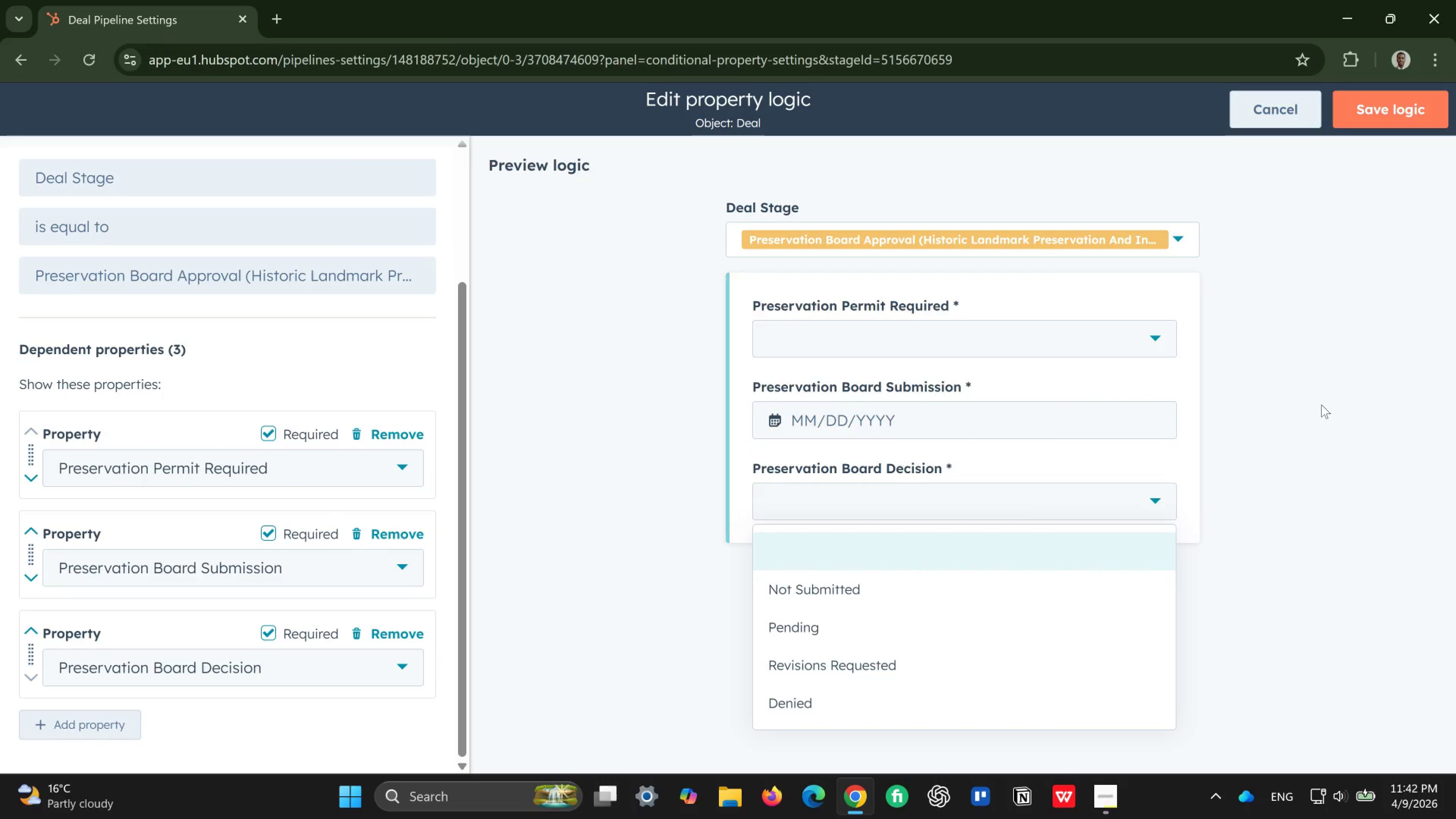 
left_click([1321, 405])
 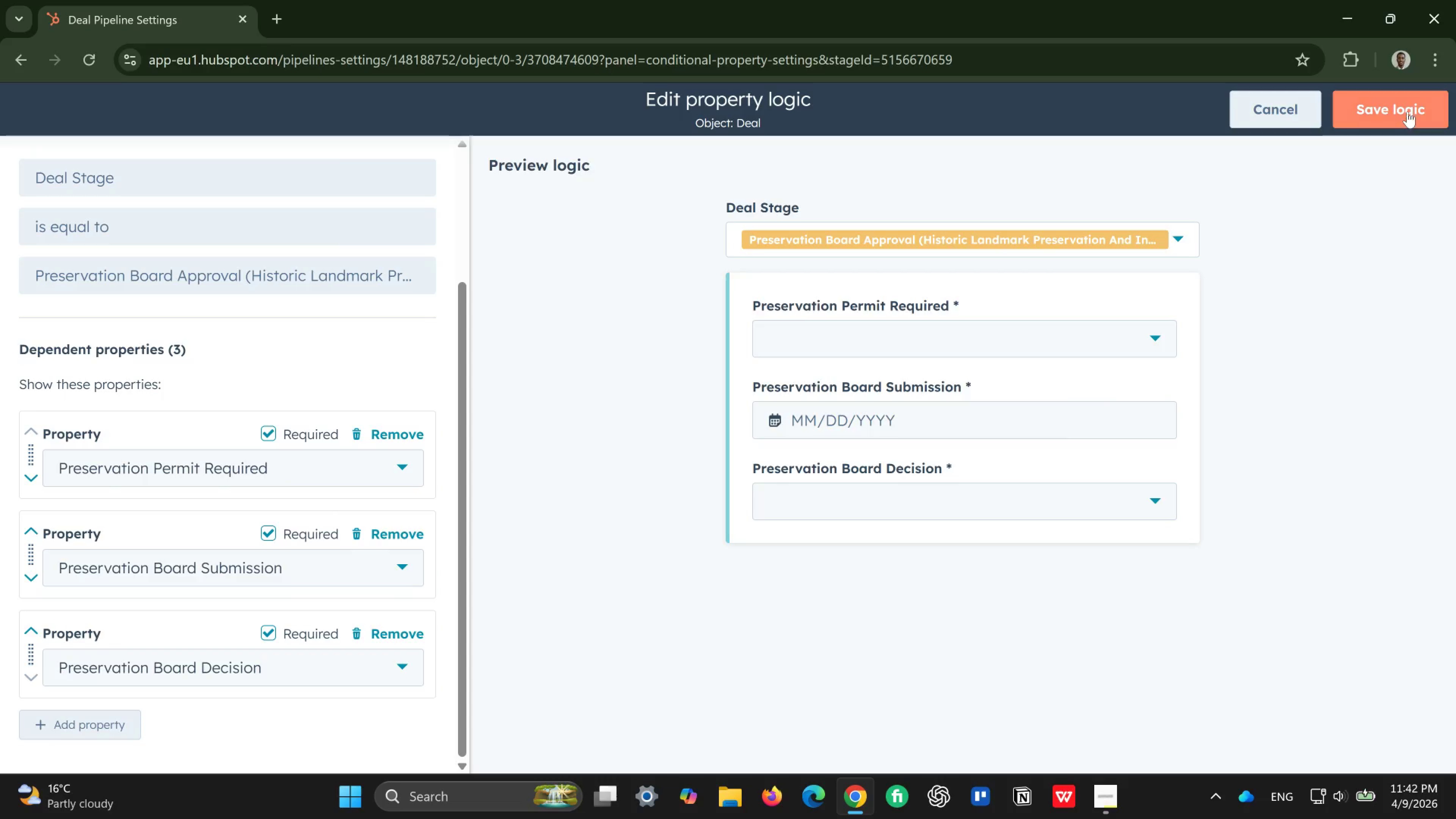 
left_click([1407, 111])
 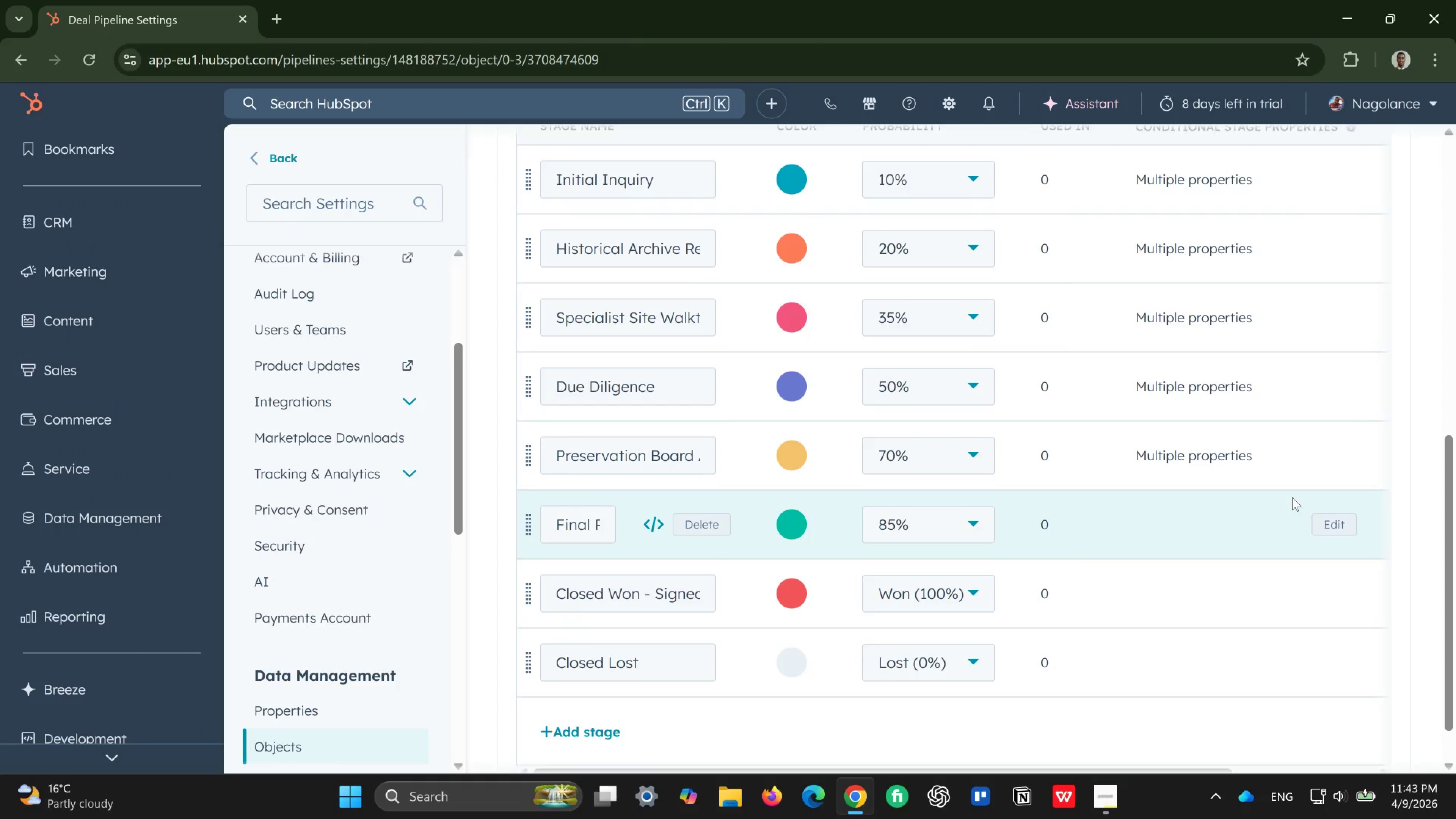 
wait(6.55)
 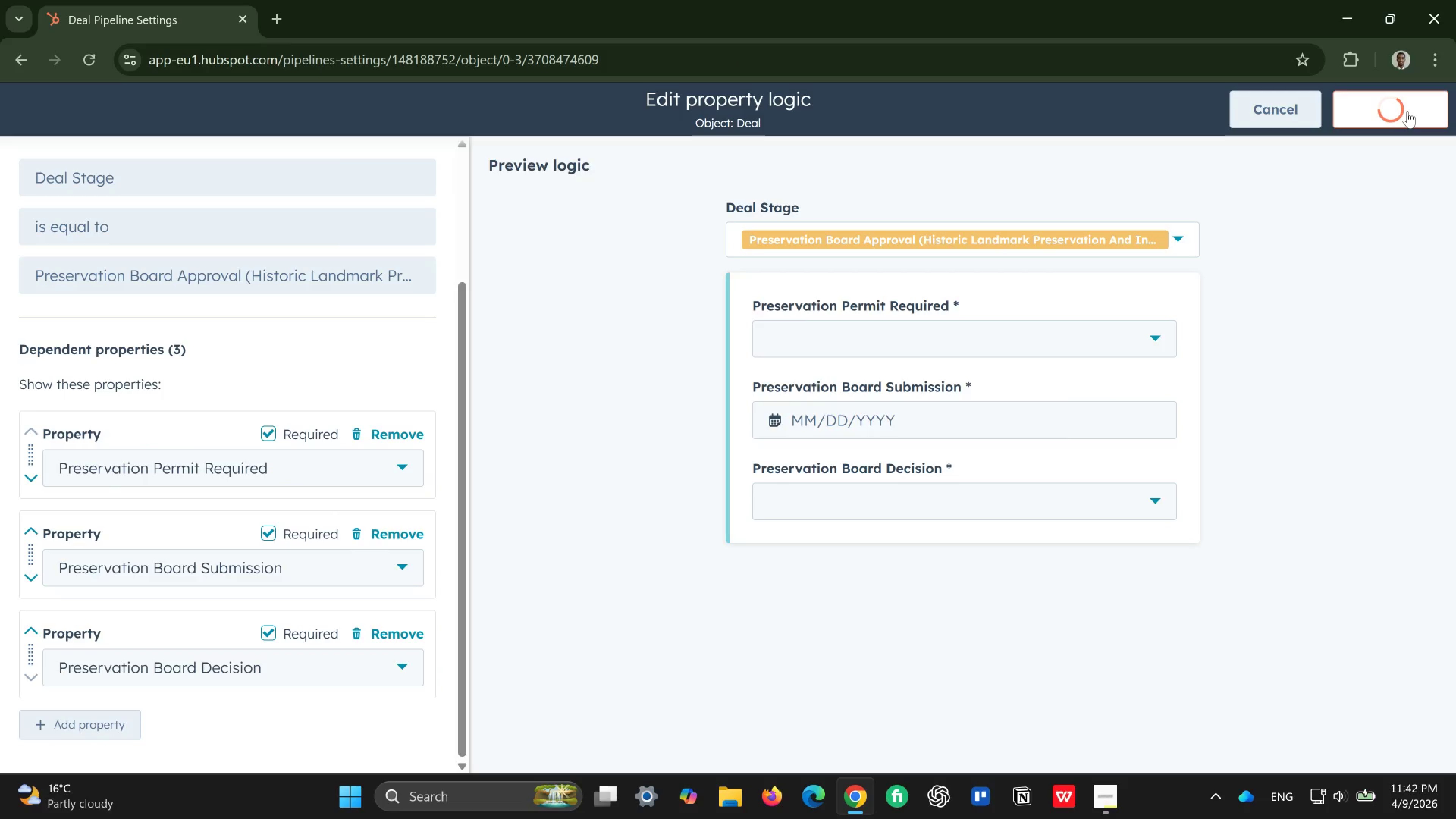 
left_click([1168, 520])
 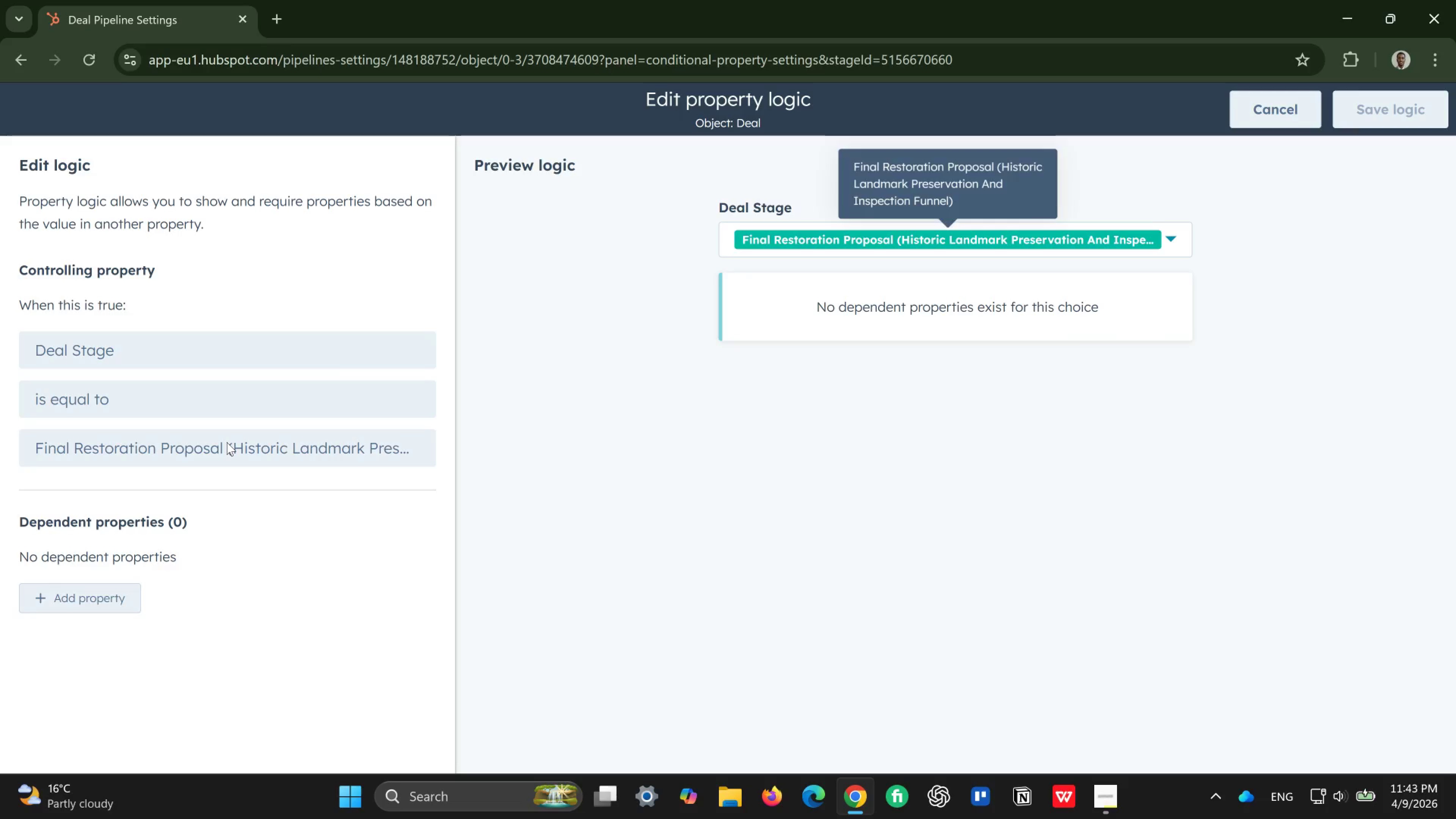 
wait(5.41)
 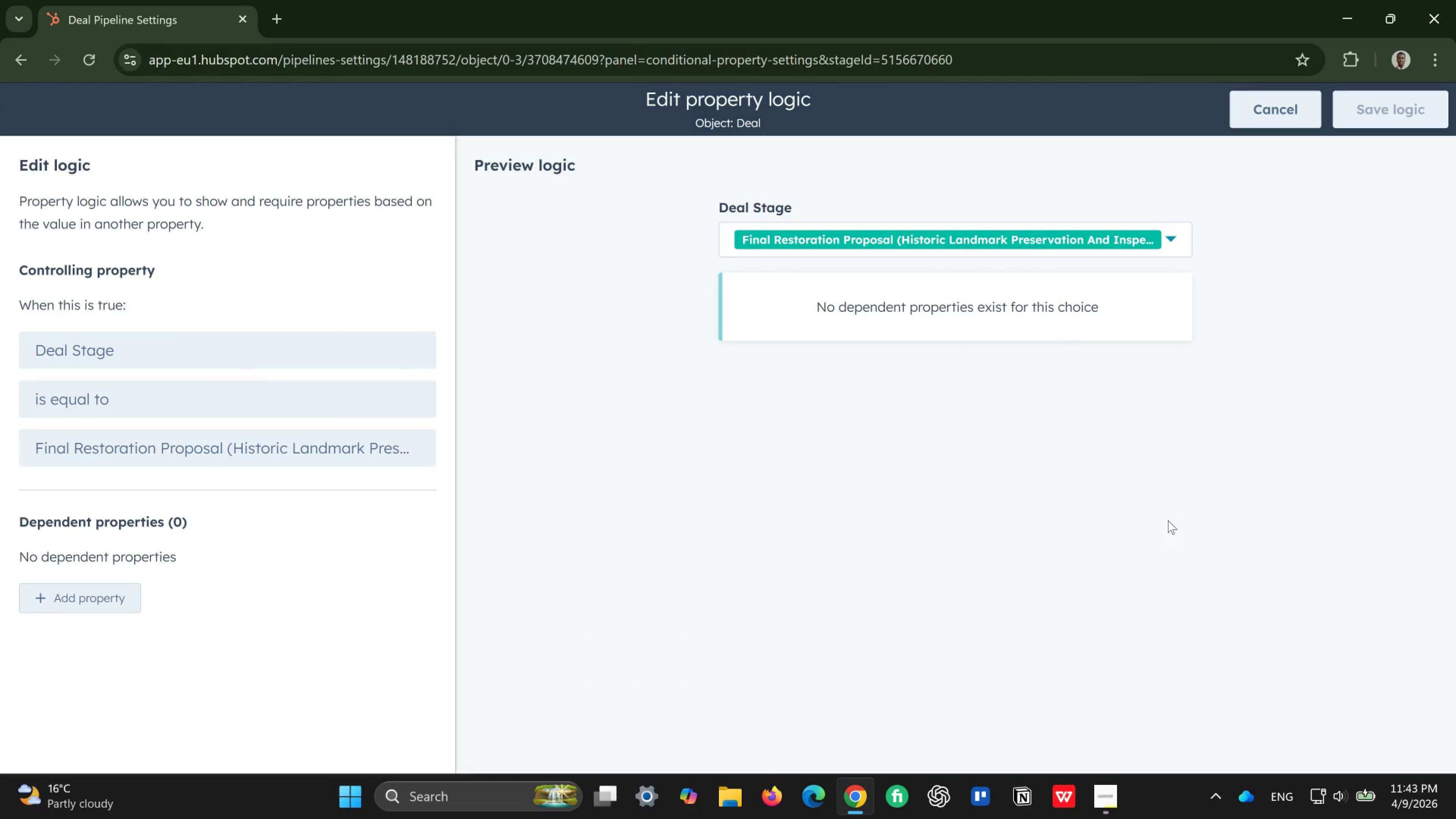 
left_click([87, 592])
 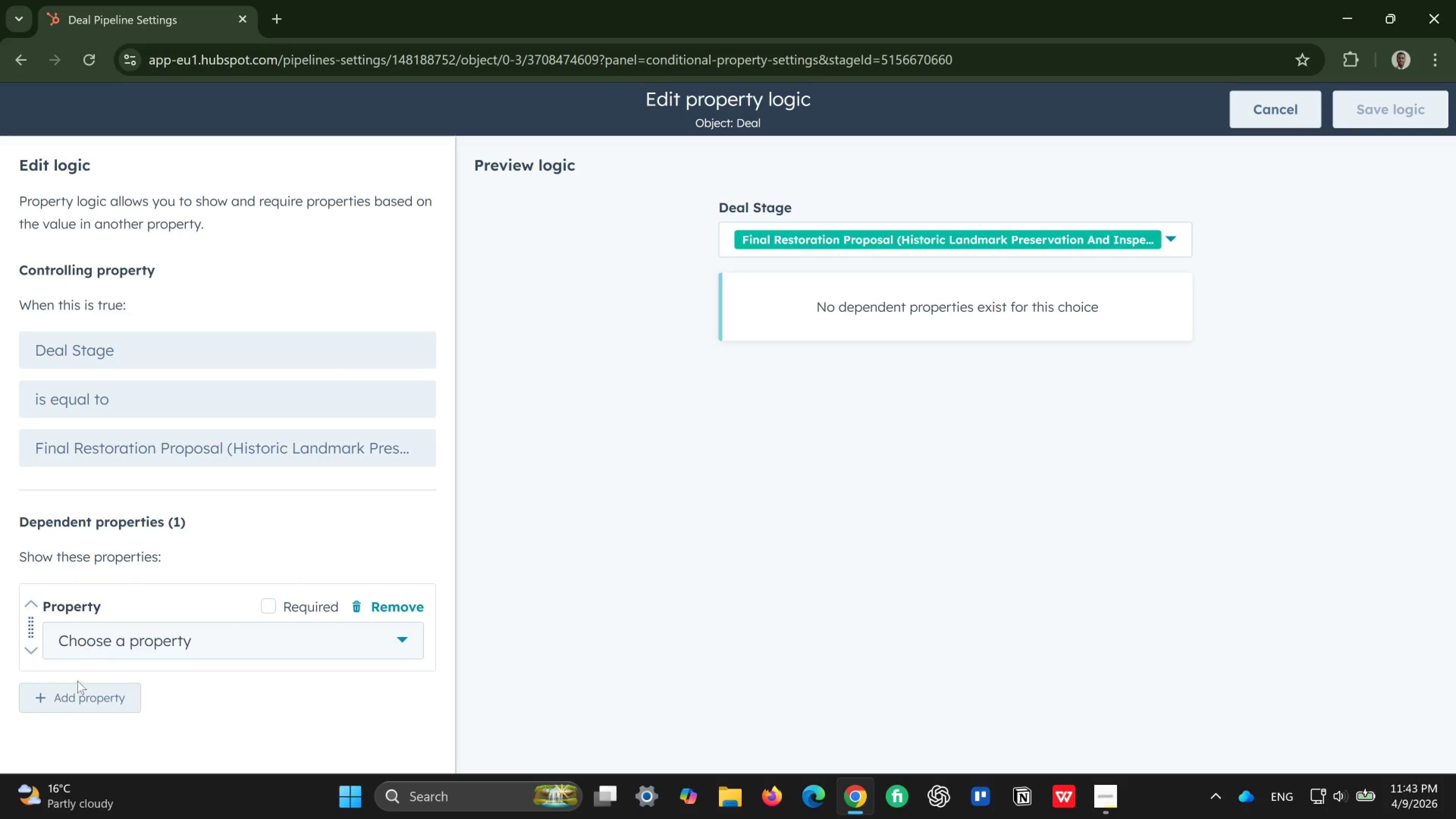 
left_click([181, 641])
 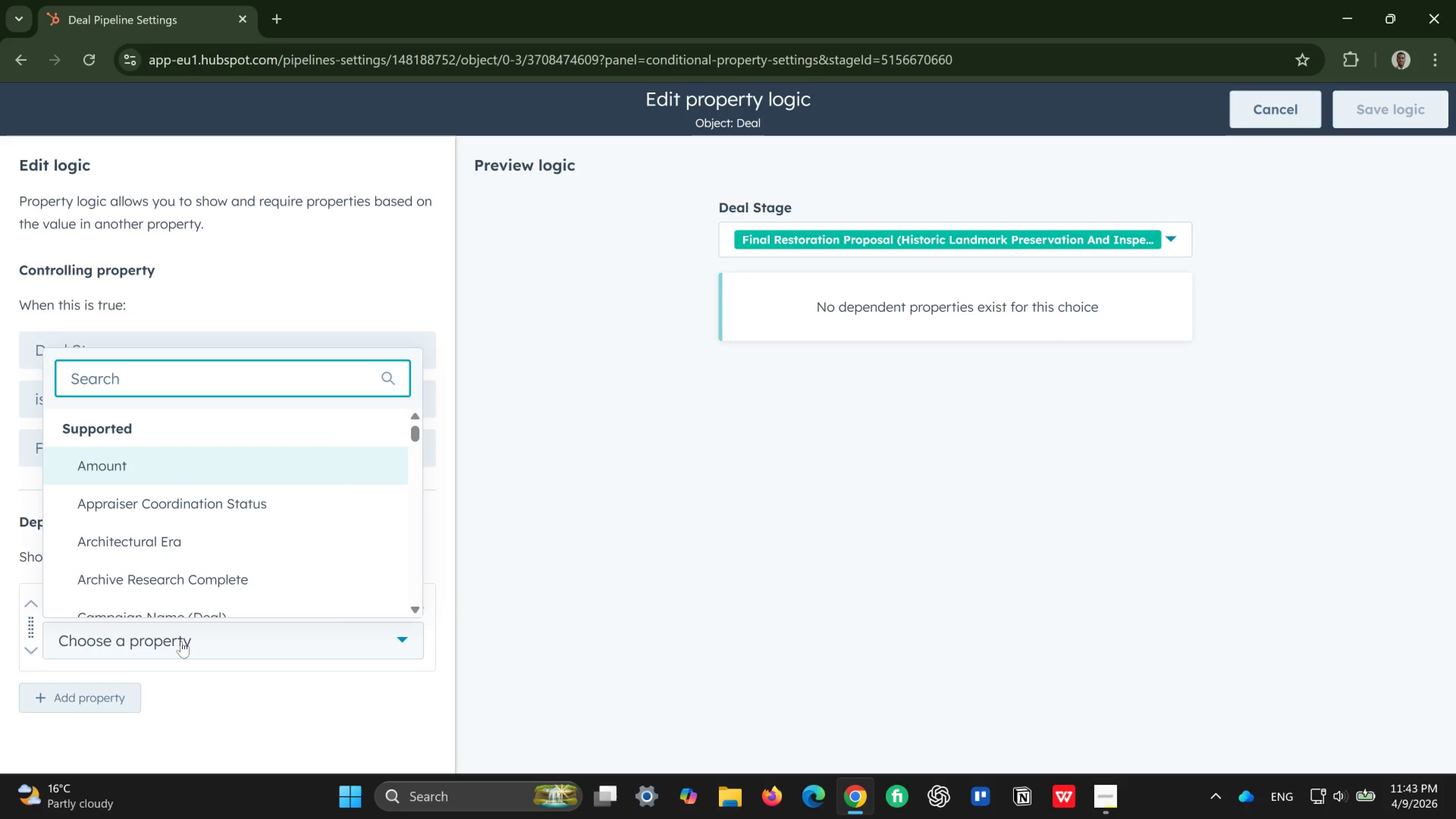 
type(ori)
 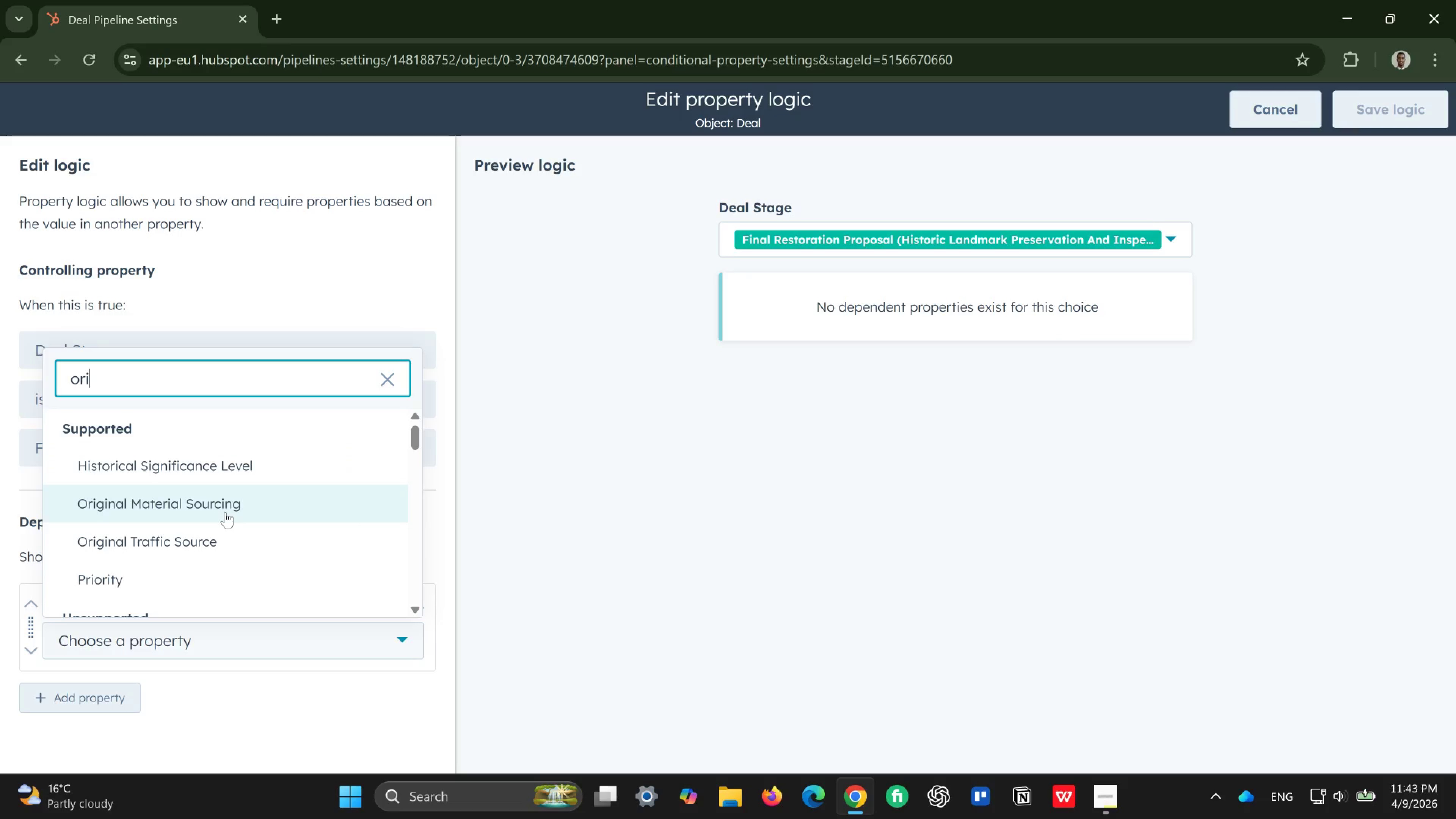 
left_click([235, 508])
 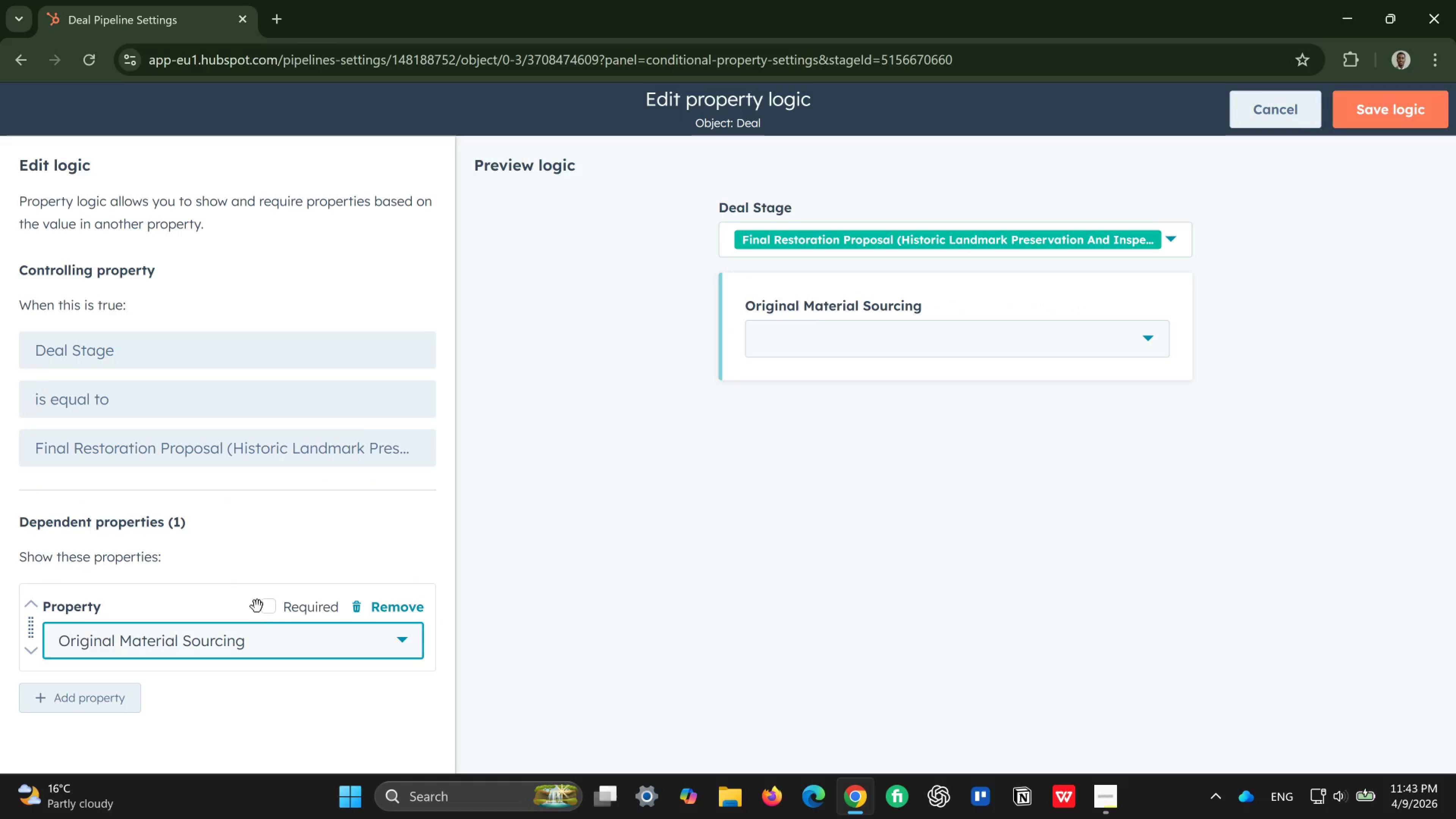 
left_click([269, 606])
 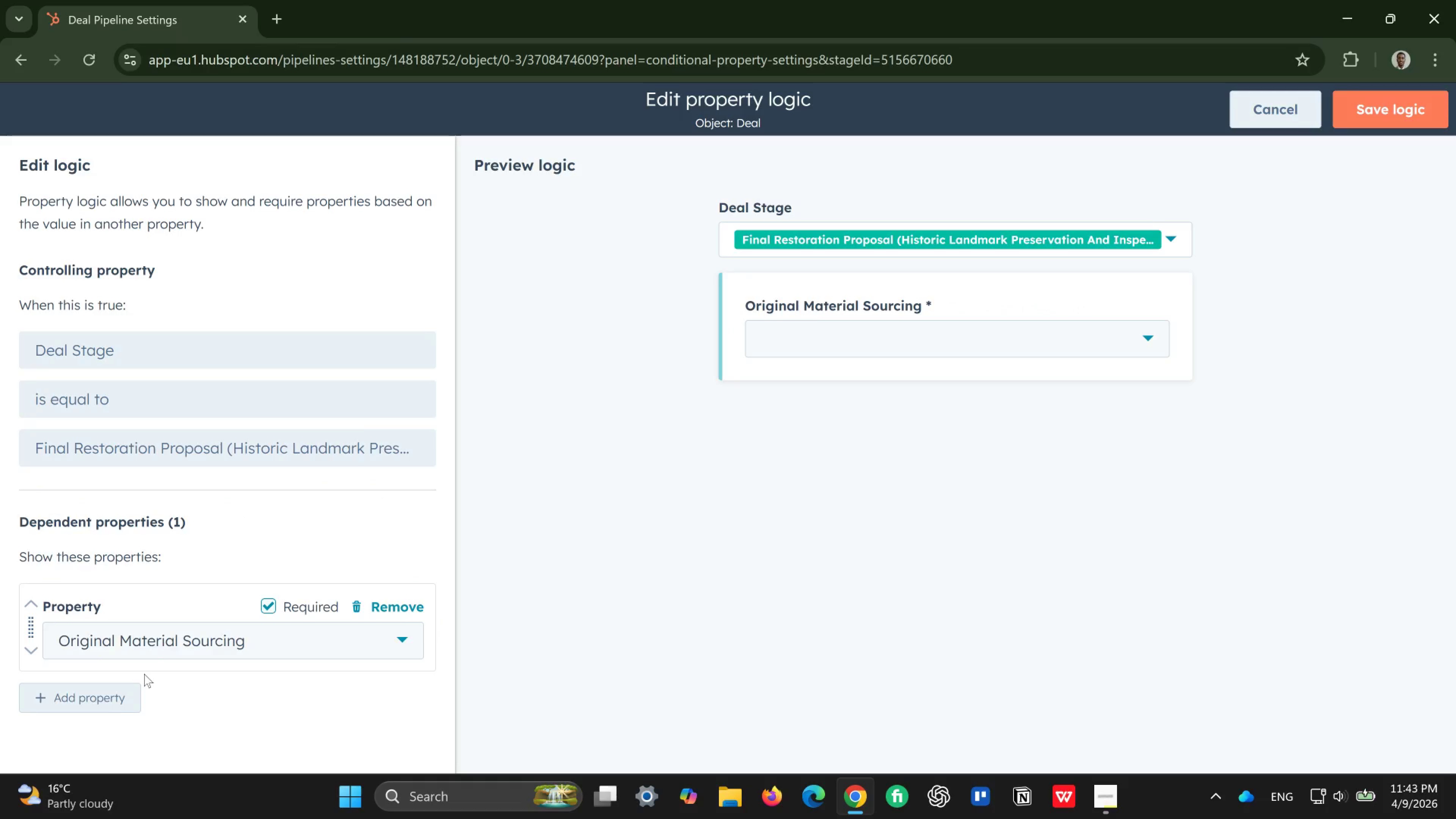 
left_click([108, 692])
 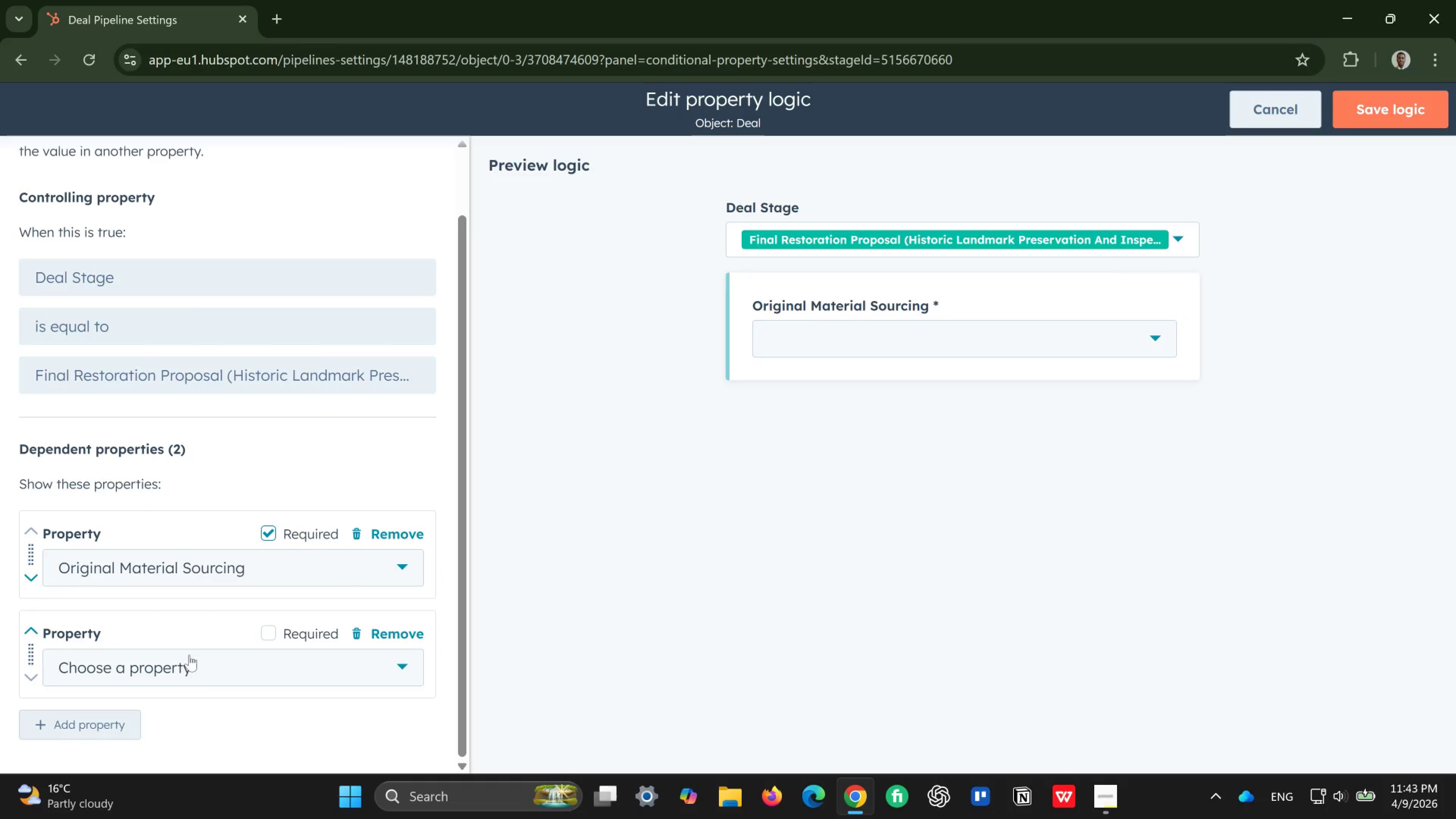 
left_click([218, 674])
 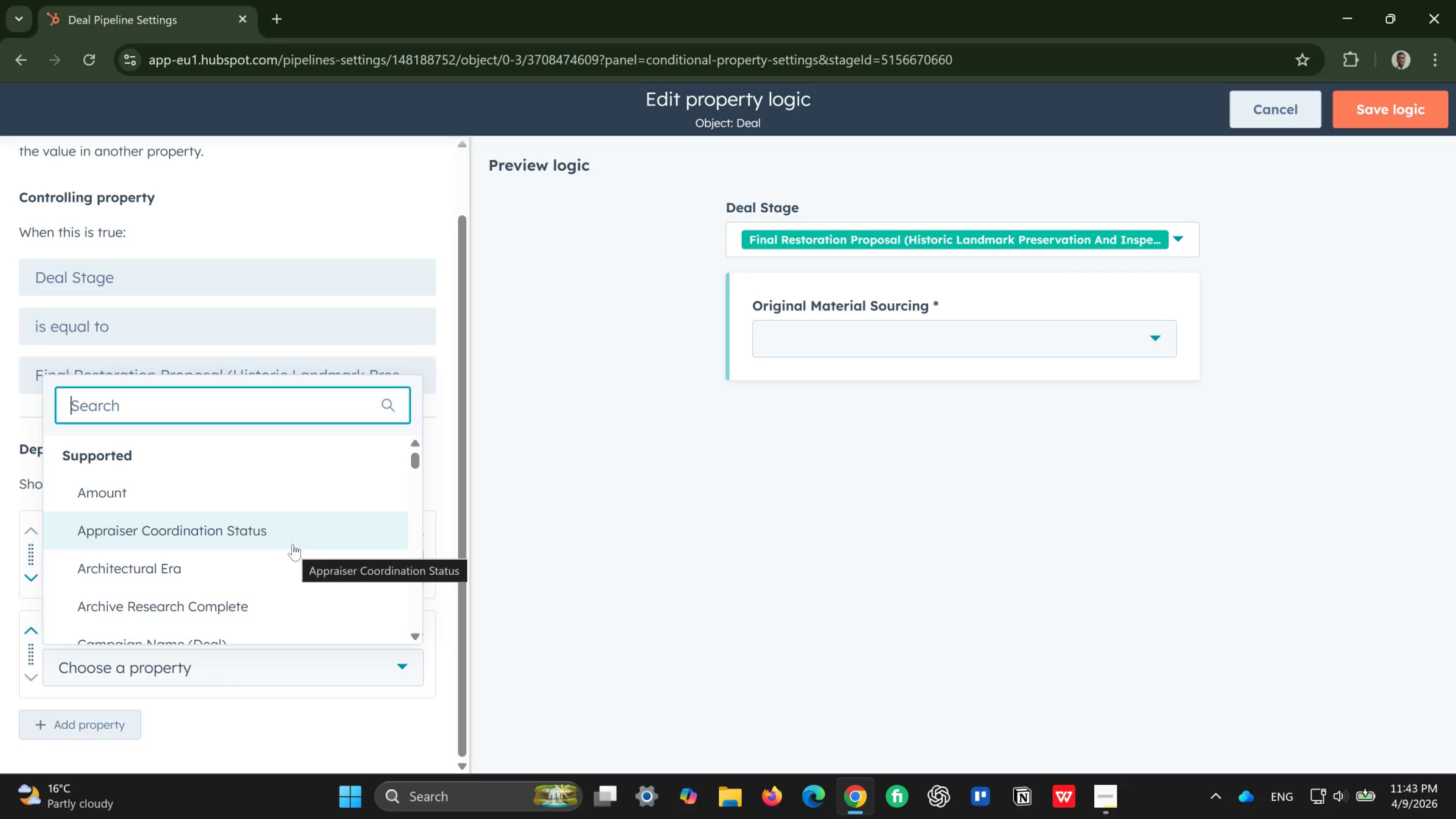 
wait(6.45)
 